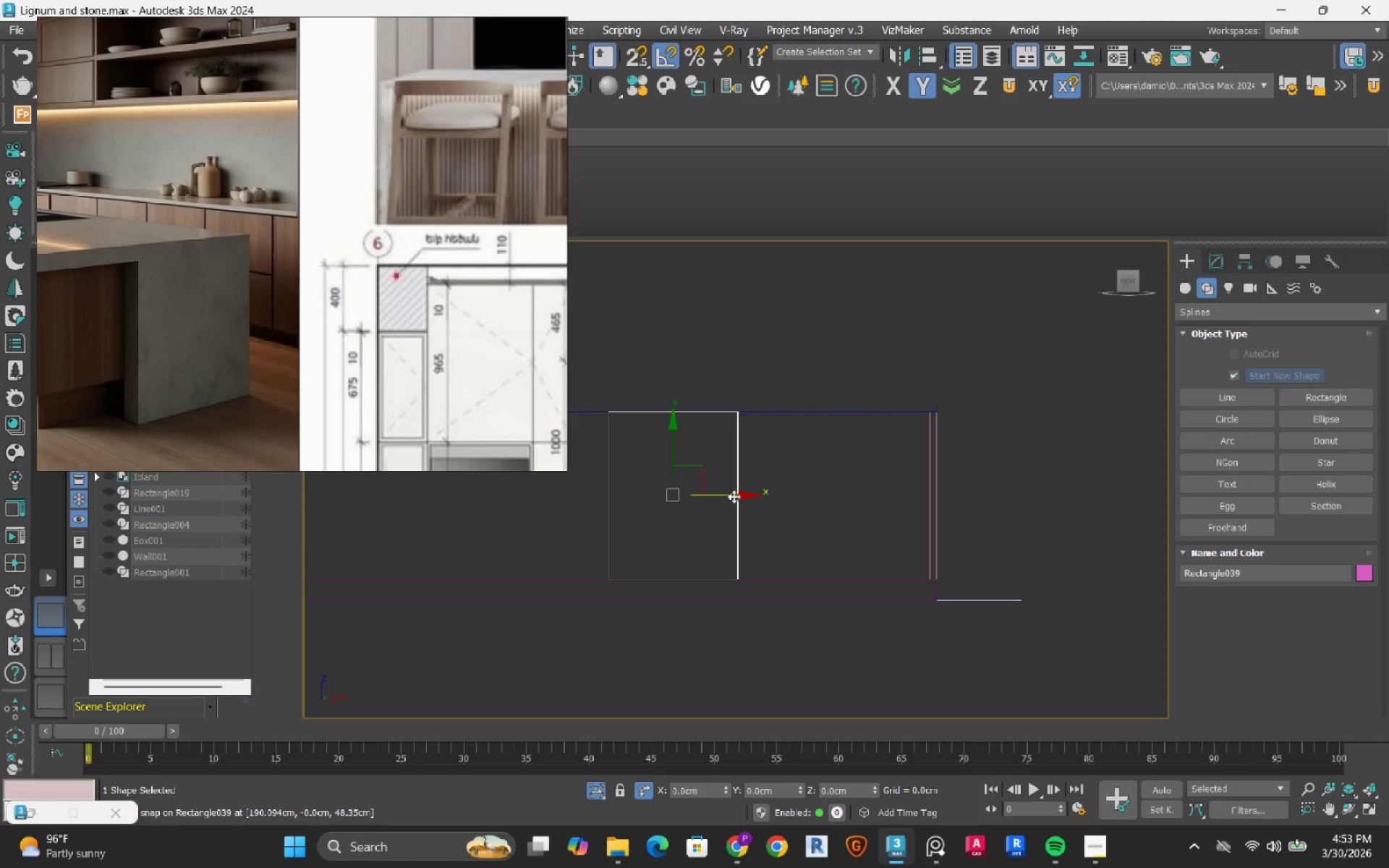 
left_click_drag(start_coordinate=[734, 496], to_coordinate=[922, 525])
 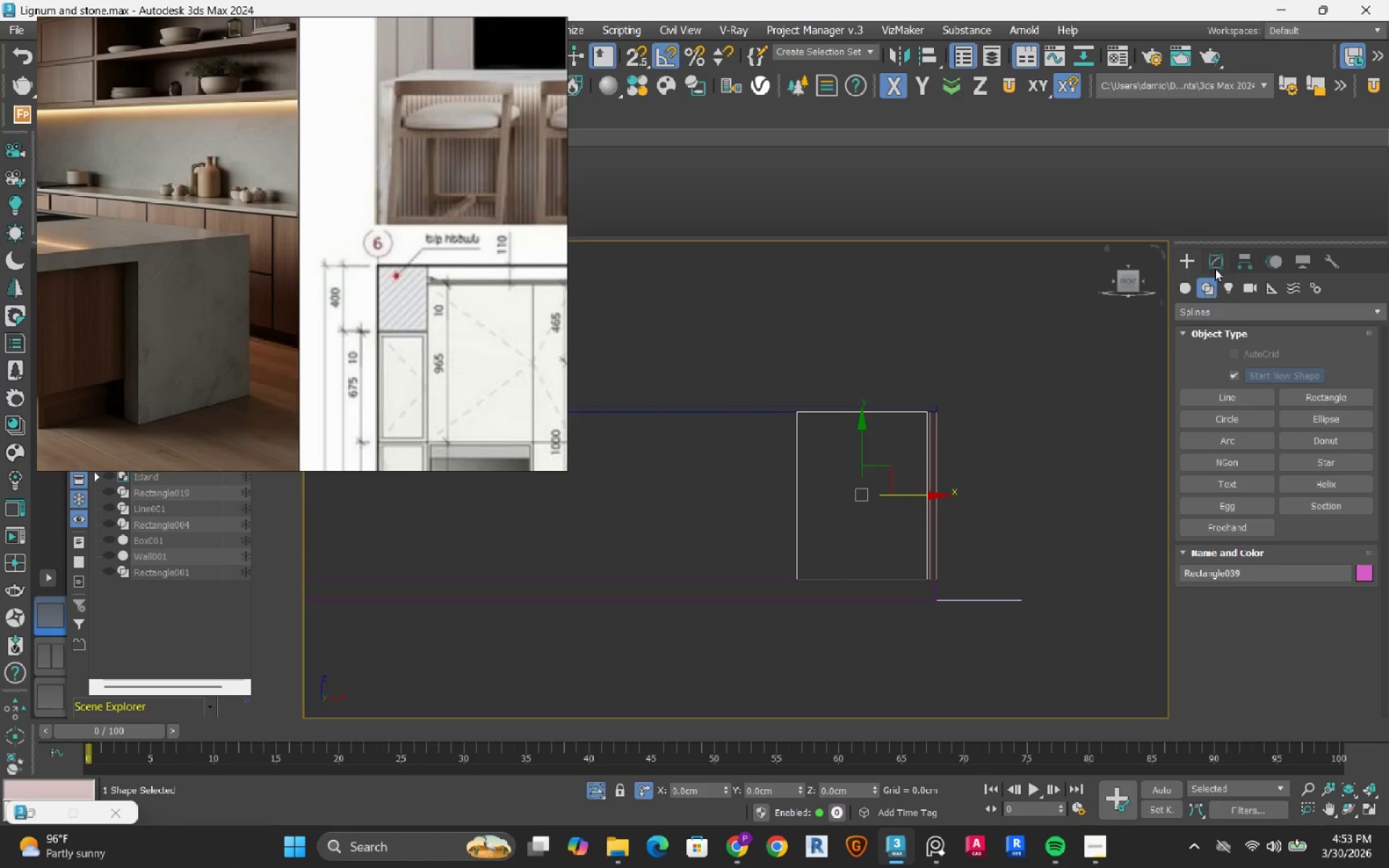 
left_click([1218, 265])
 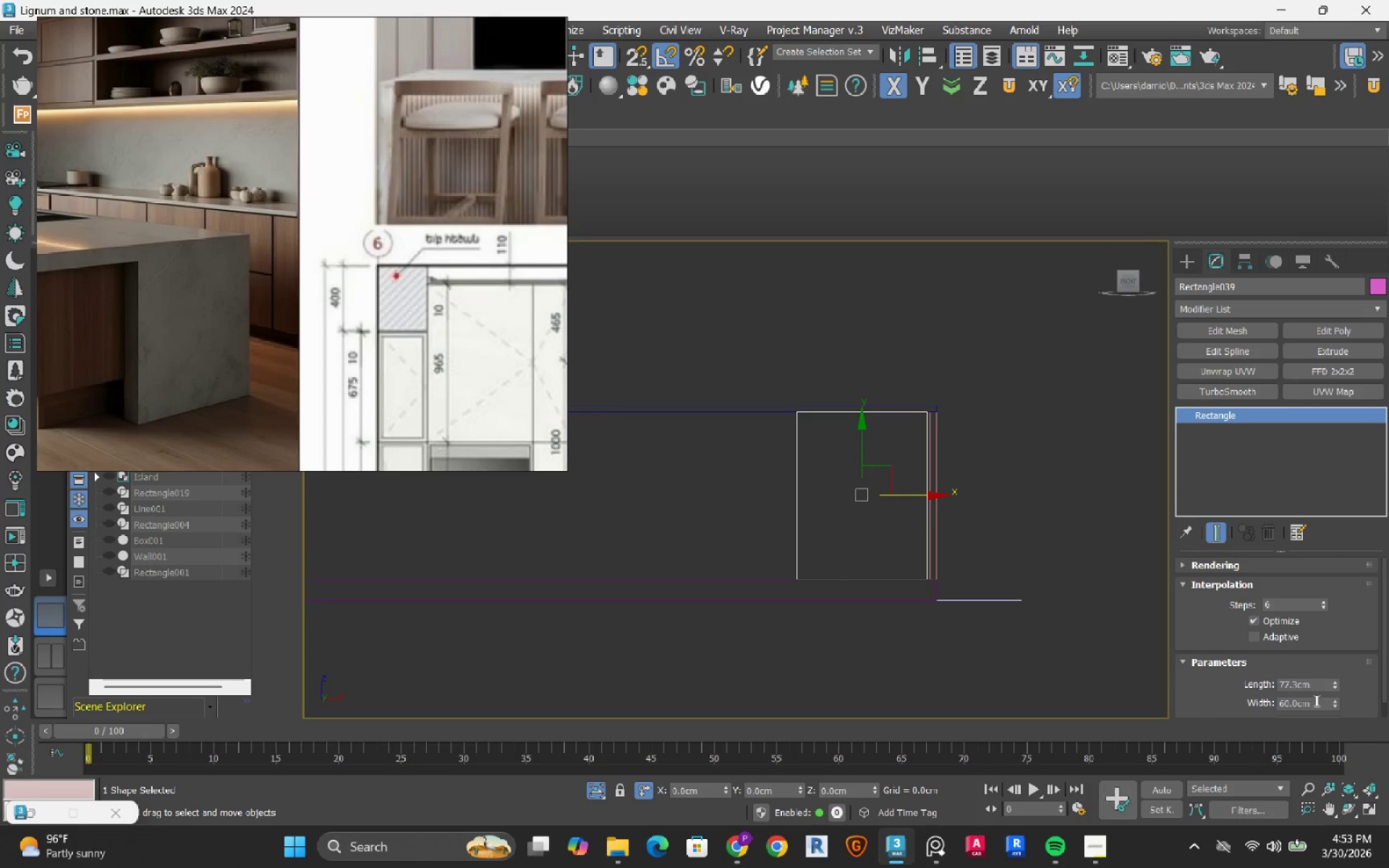 
double_click([1315, 700])
 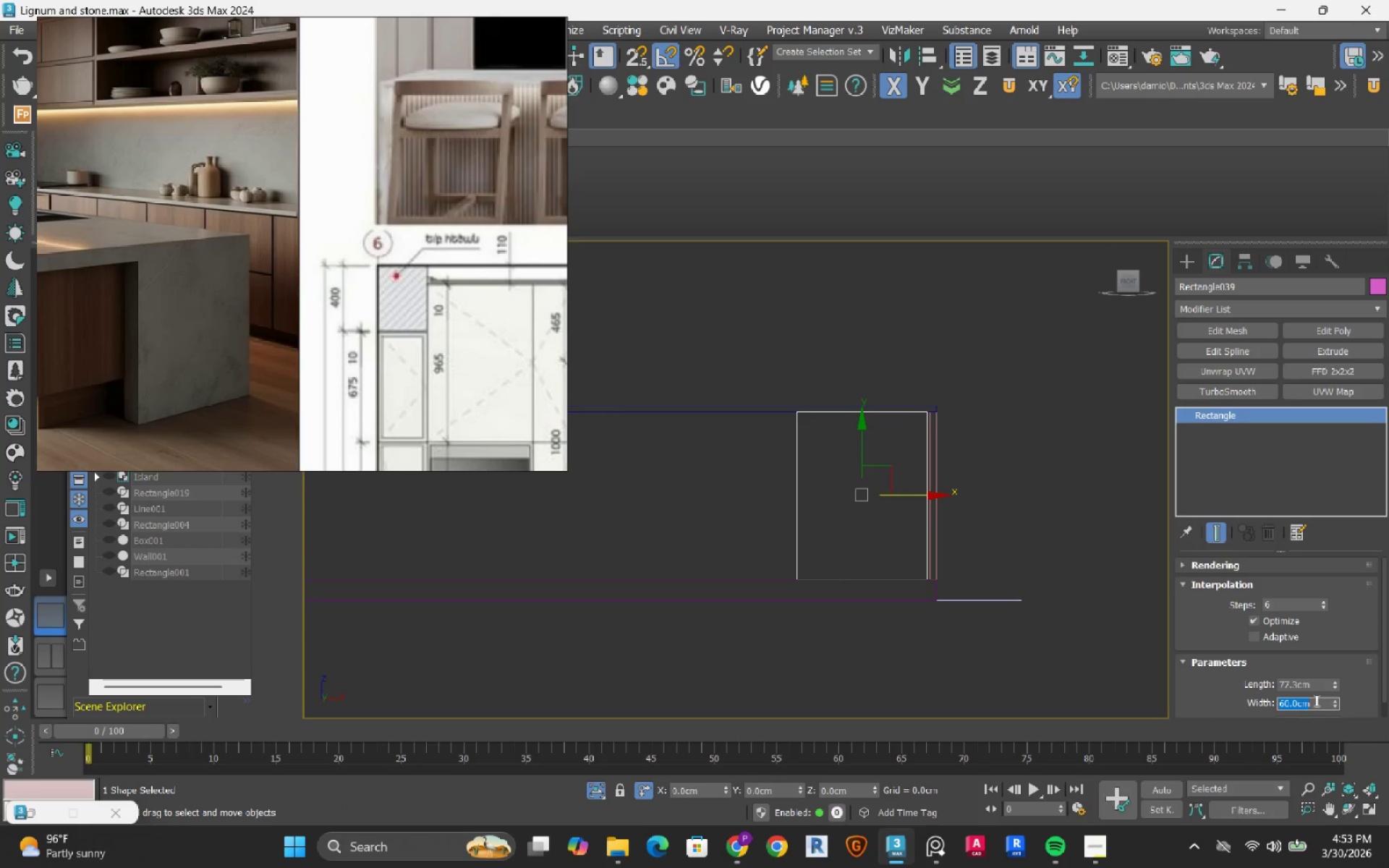 
key(Numpad5)
 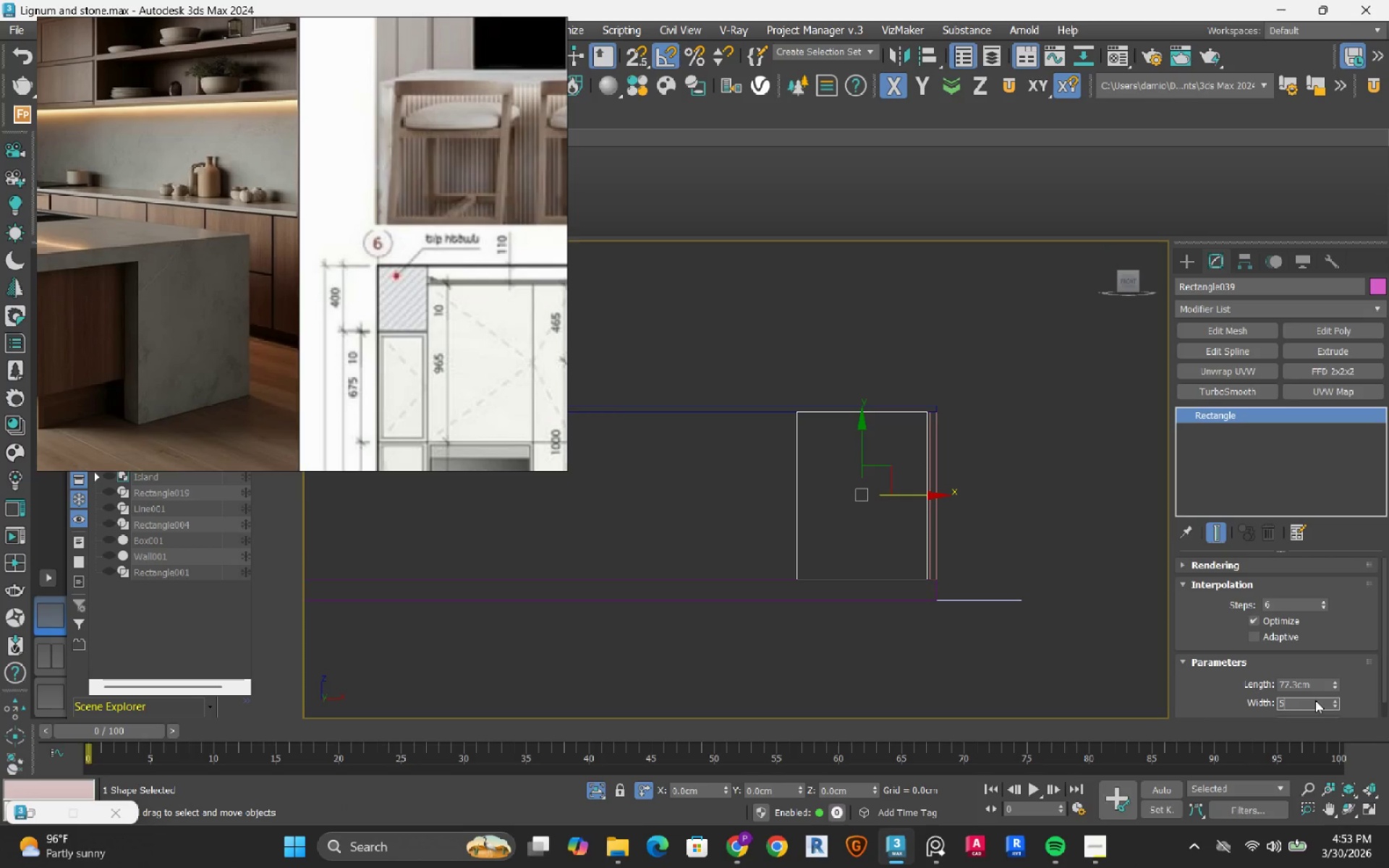 
key(Numpad0)
 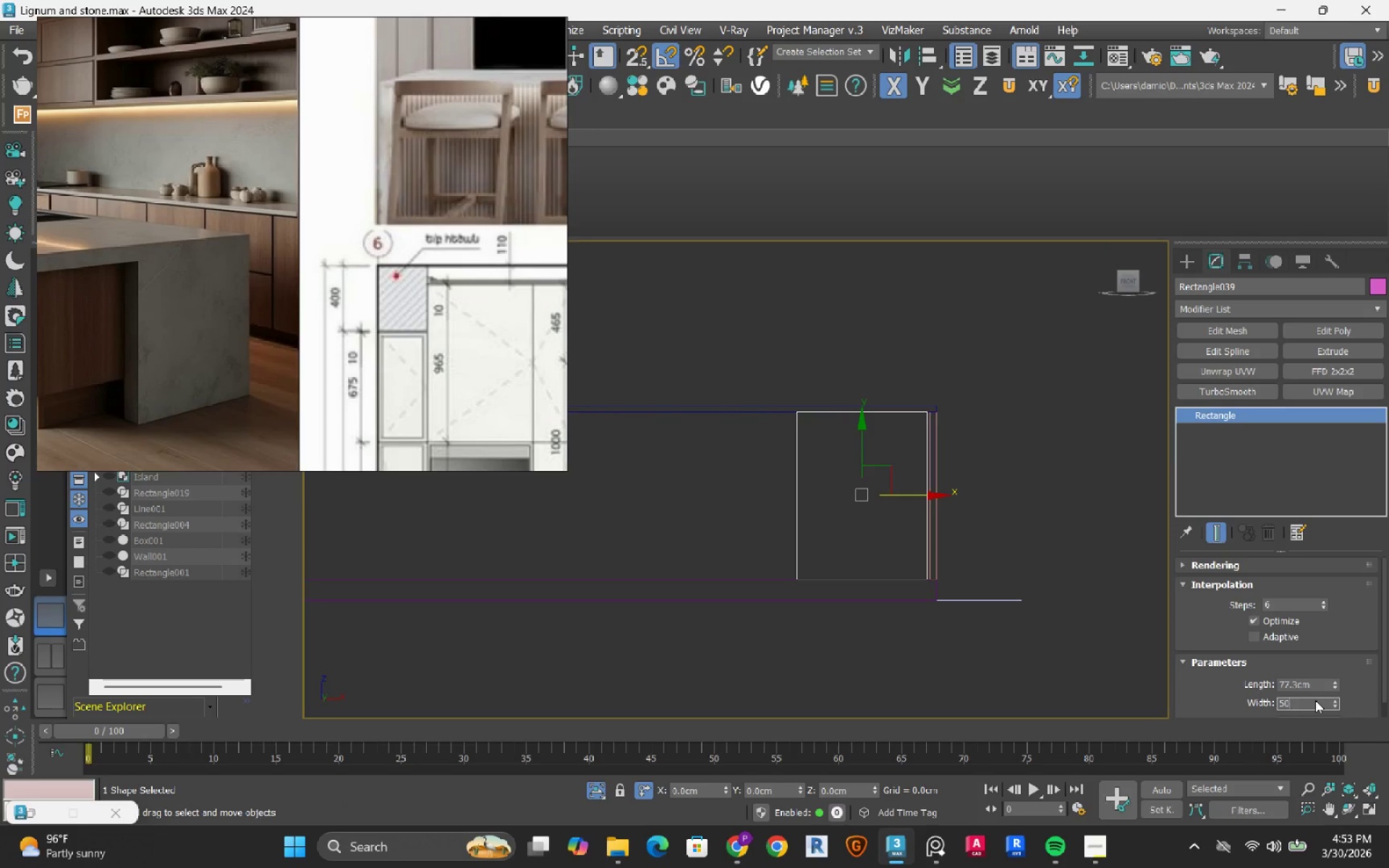 
key(NumpadEnter)
 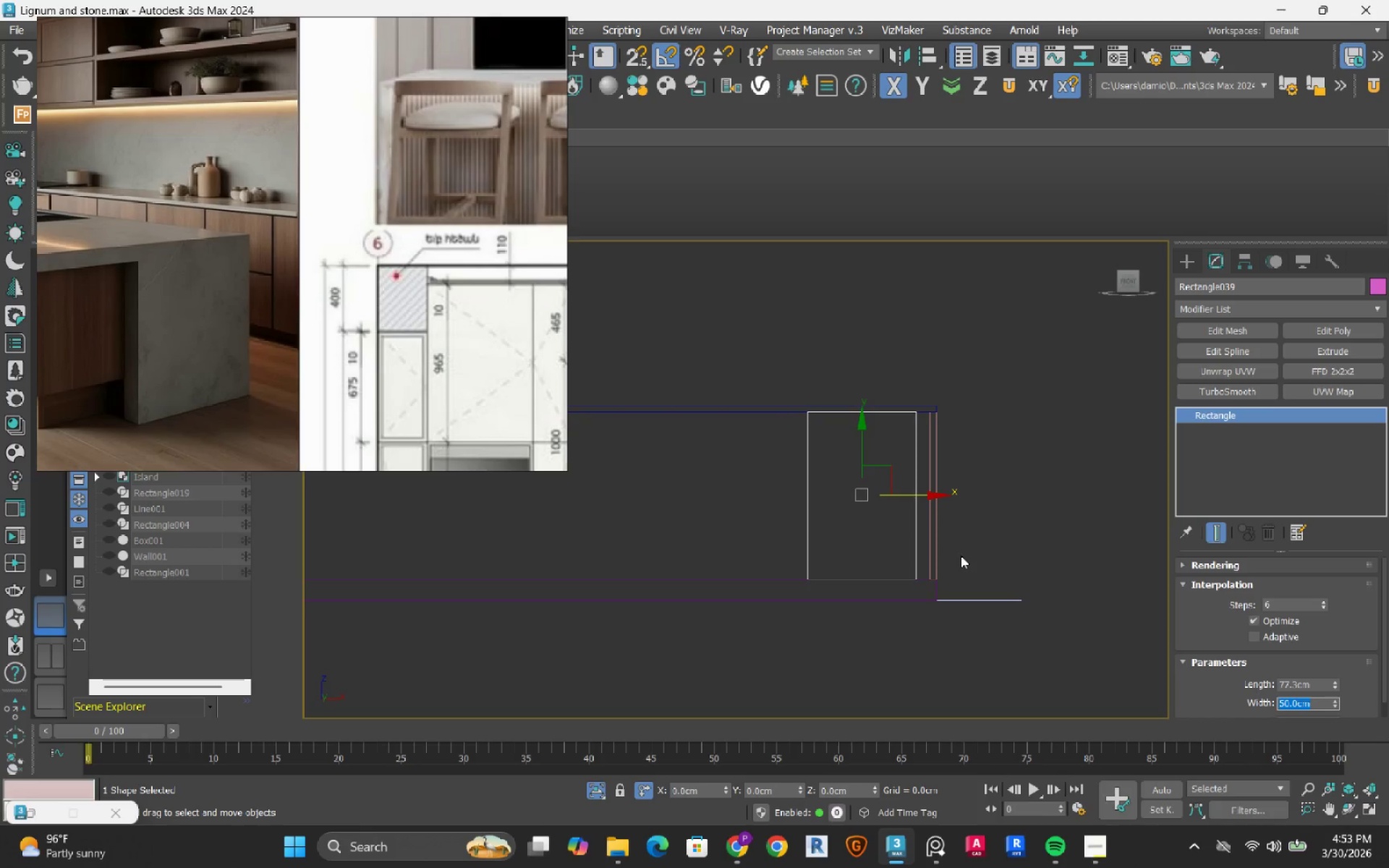 
key(Numpad5)
 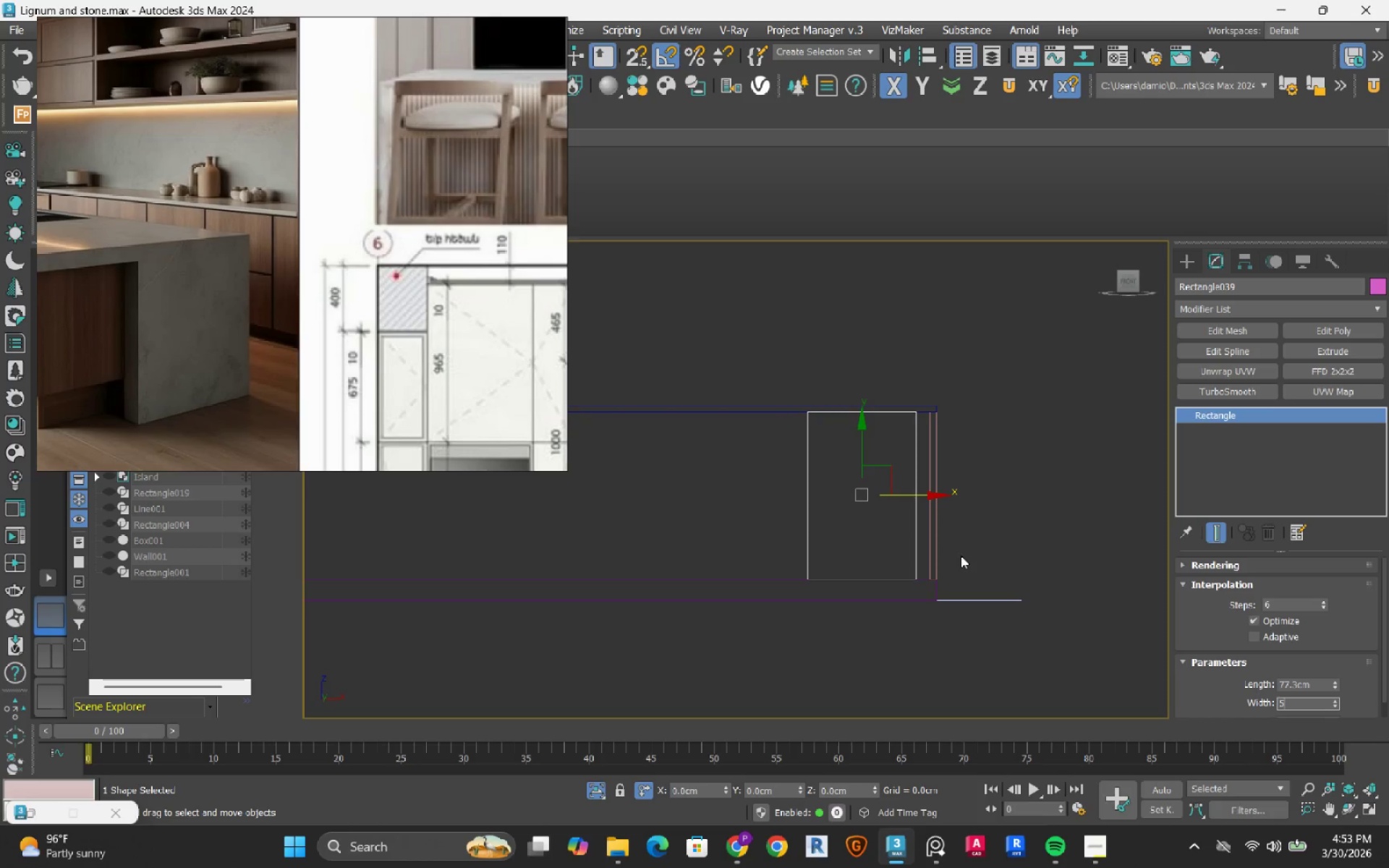 
key(Numpad5)
 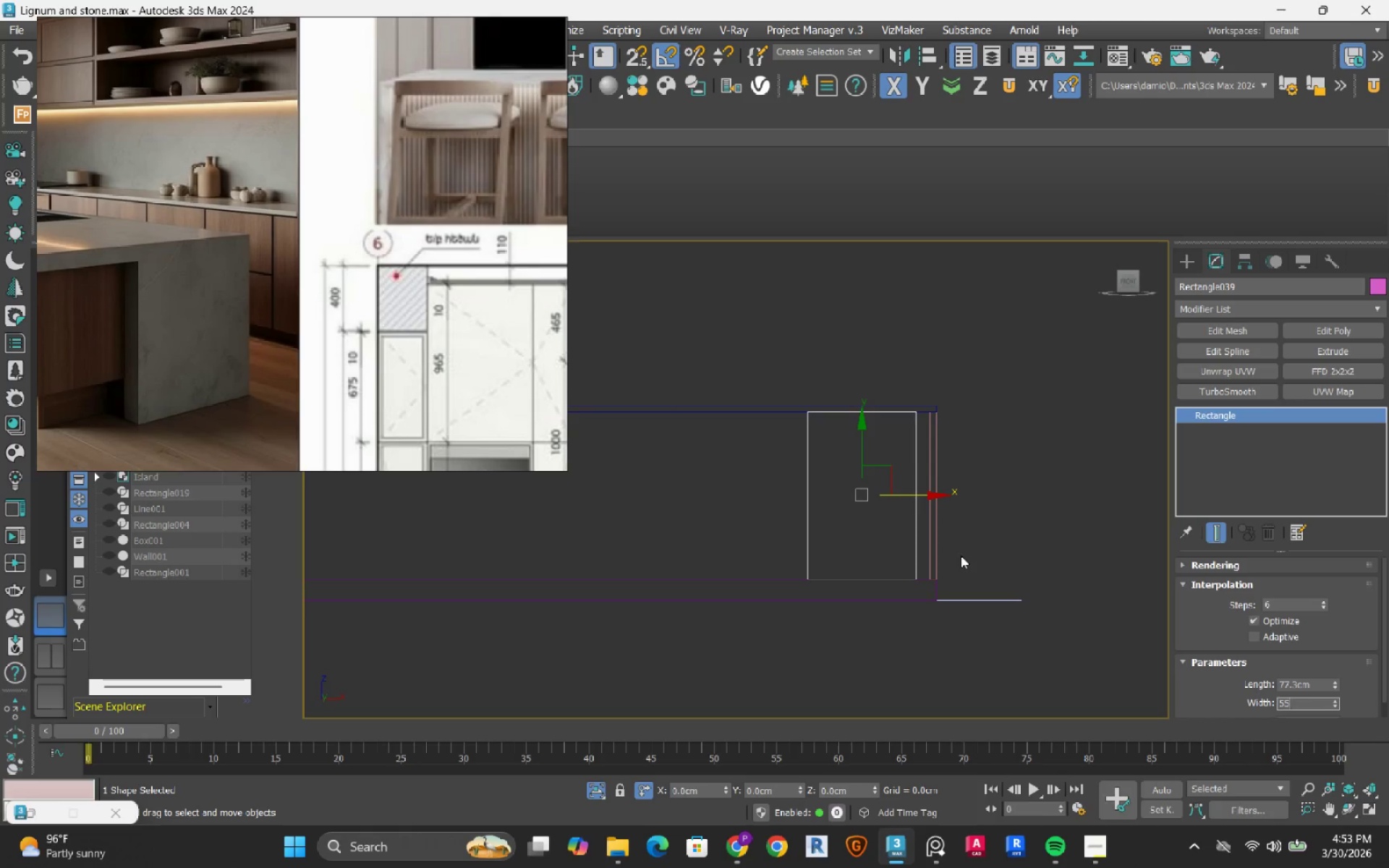 
key(NumpadEnter)
 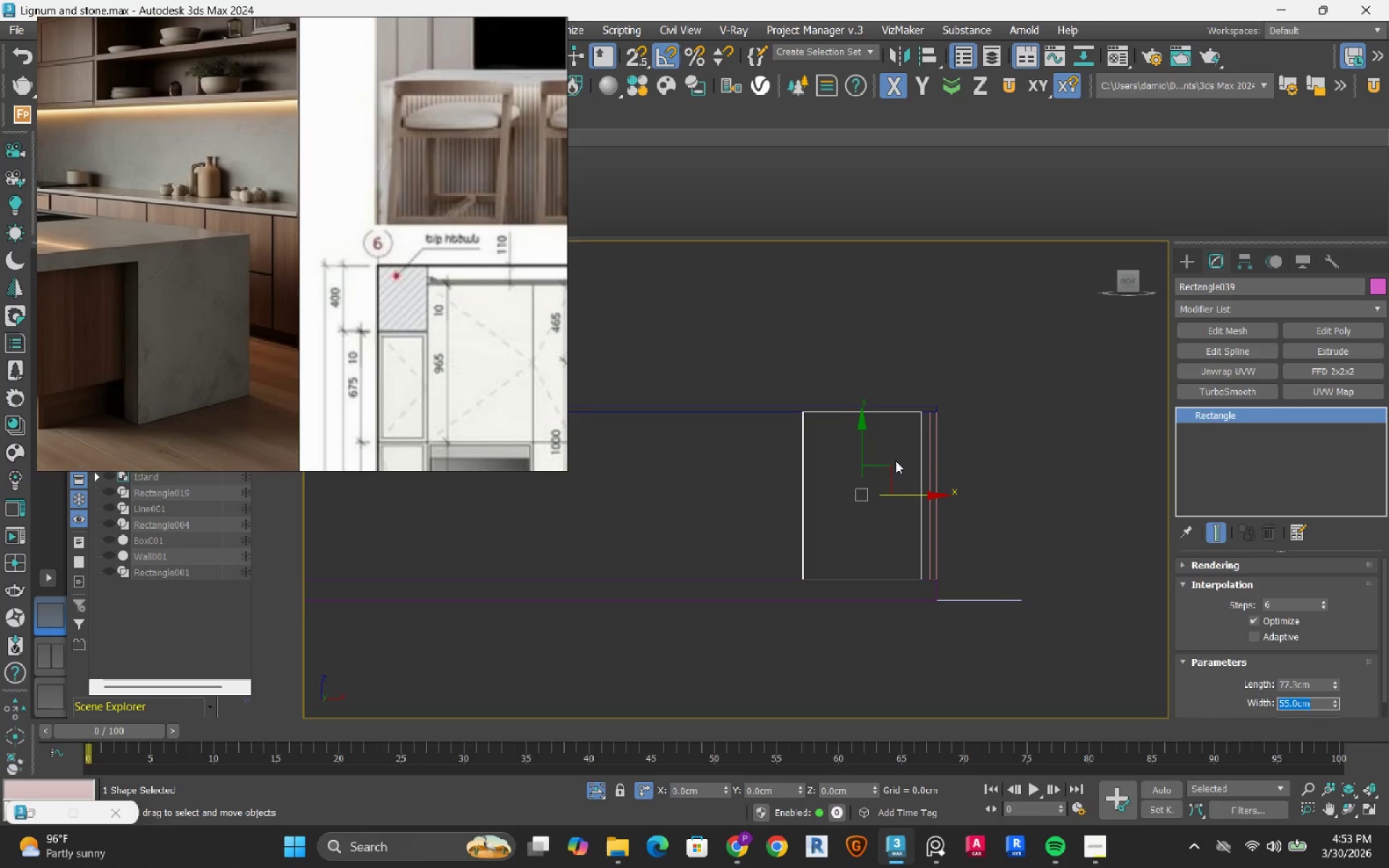 
scroll: coordinate [925, 582], scroll_direction: up, amount: 3.0
 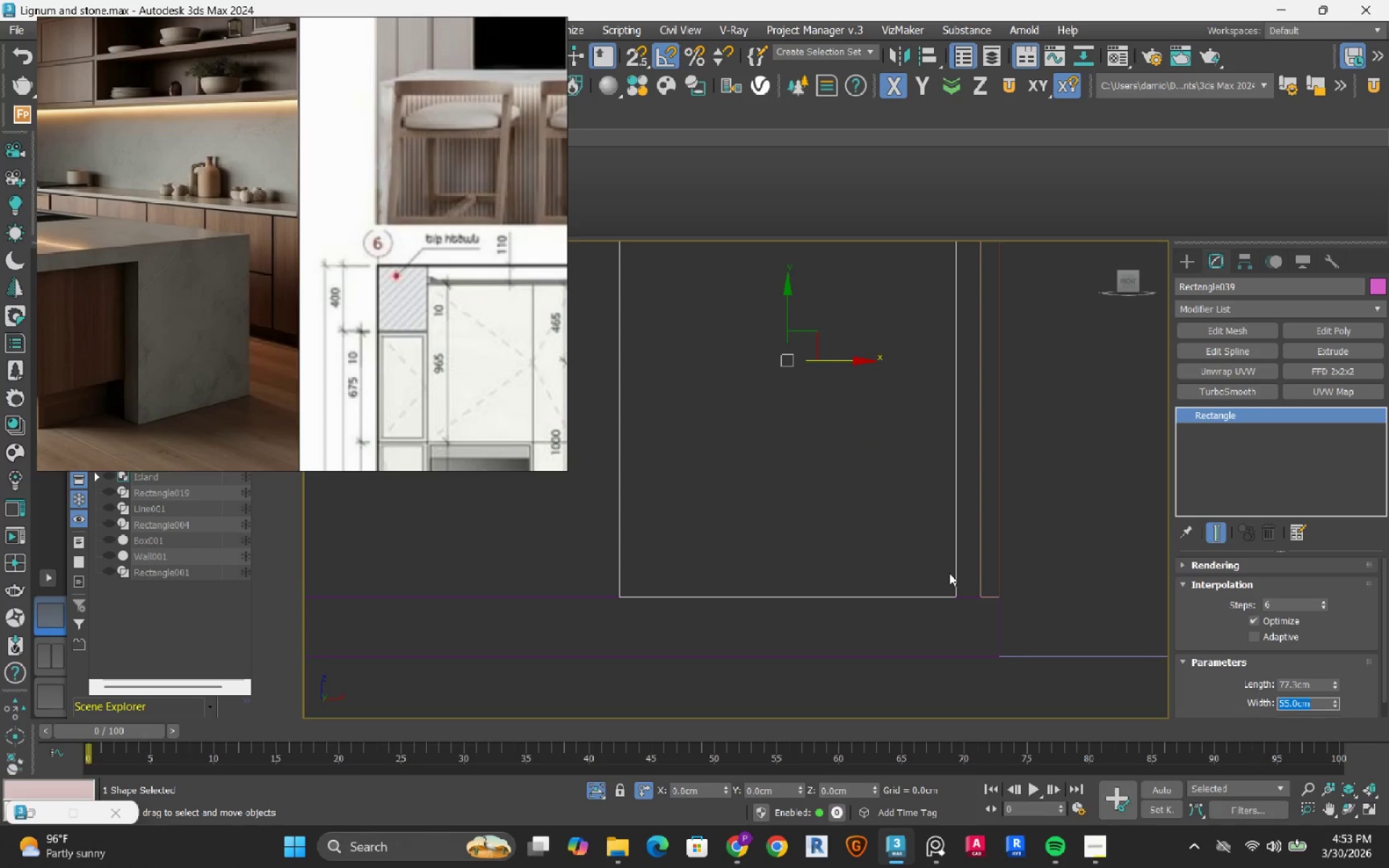 
key(S)
 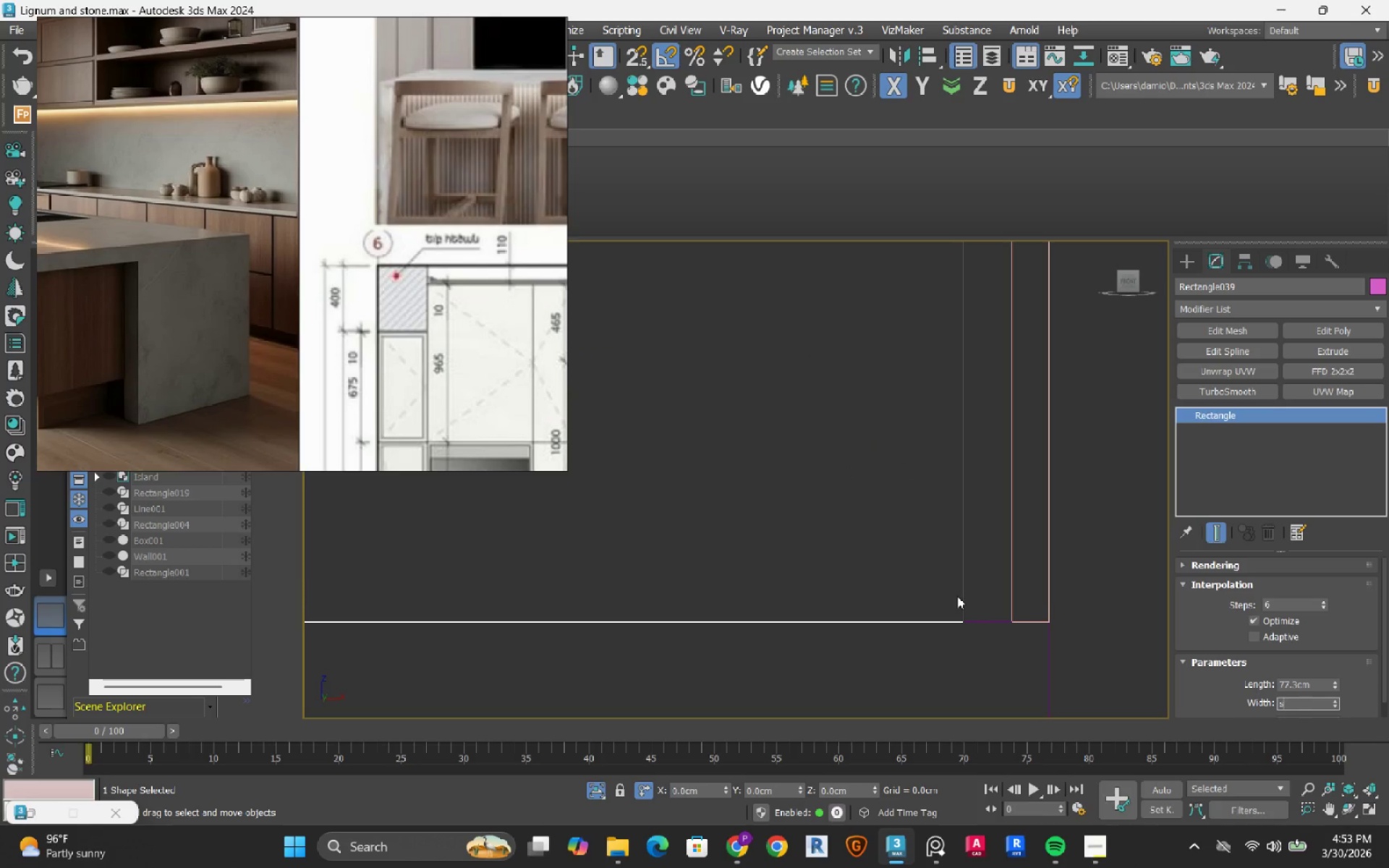 
scroll: coordinate [949, 572], scroll_direction: up, amount: 2.0
 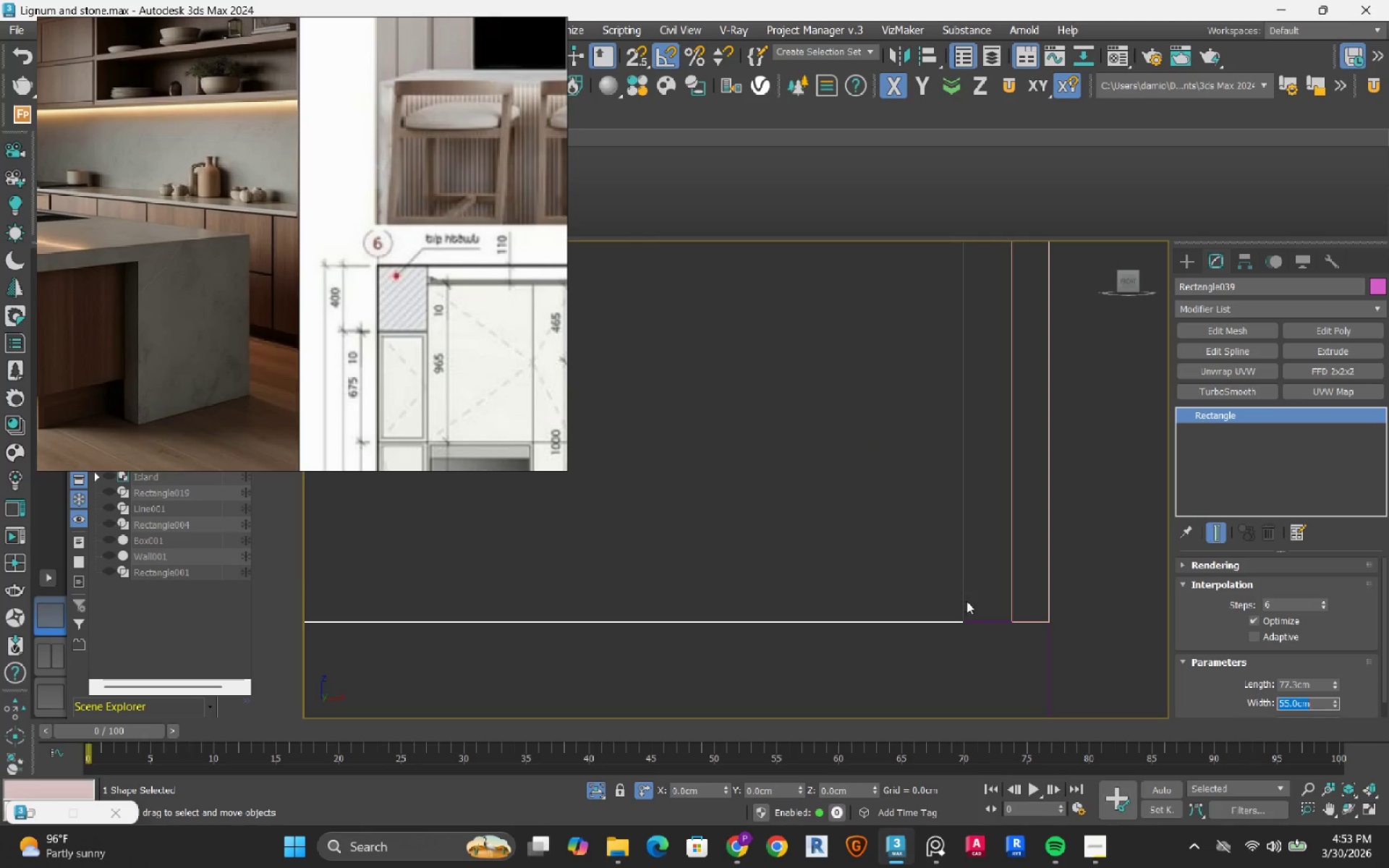 
key(S)
 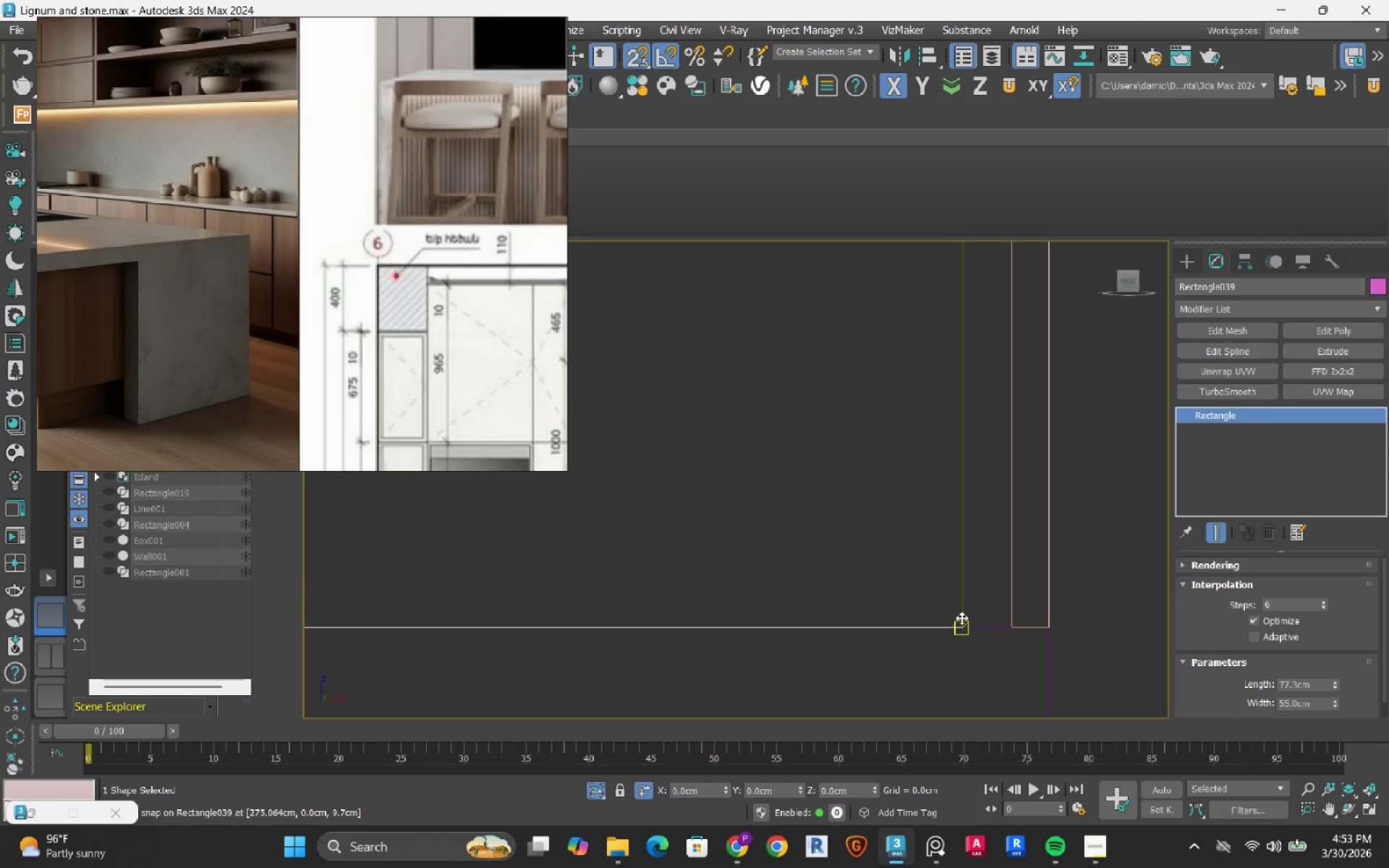 
left_click_drag(start_coordinate=[961, 618], to_coordinate=[1003, 628])
 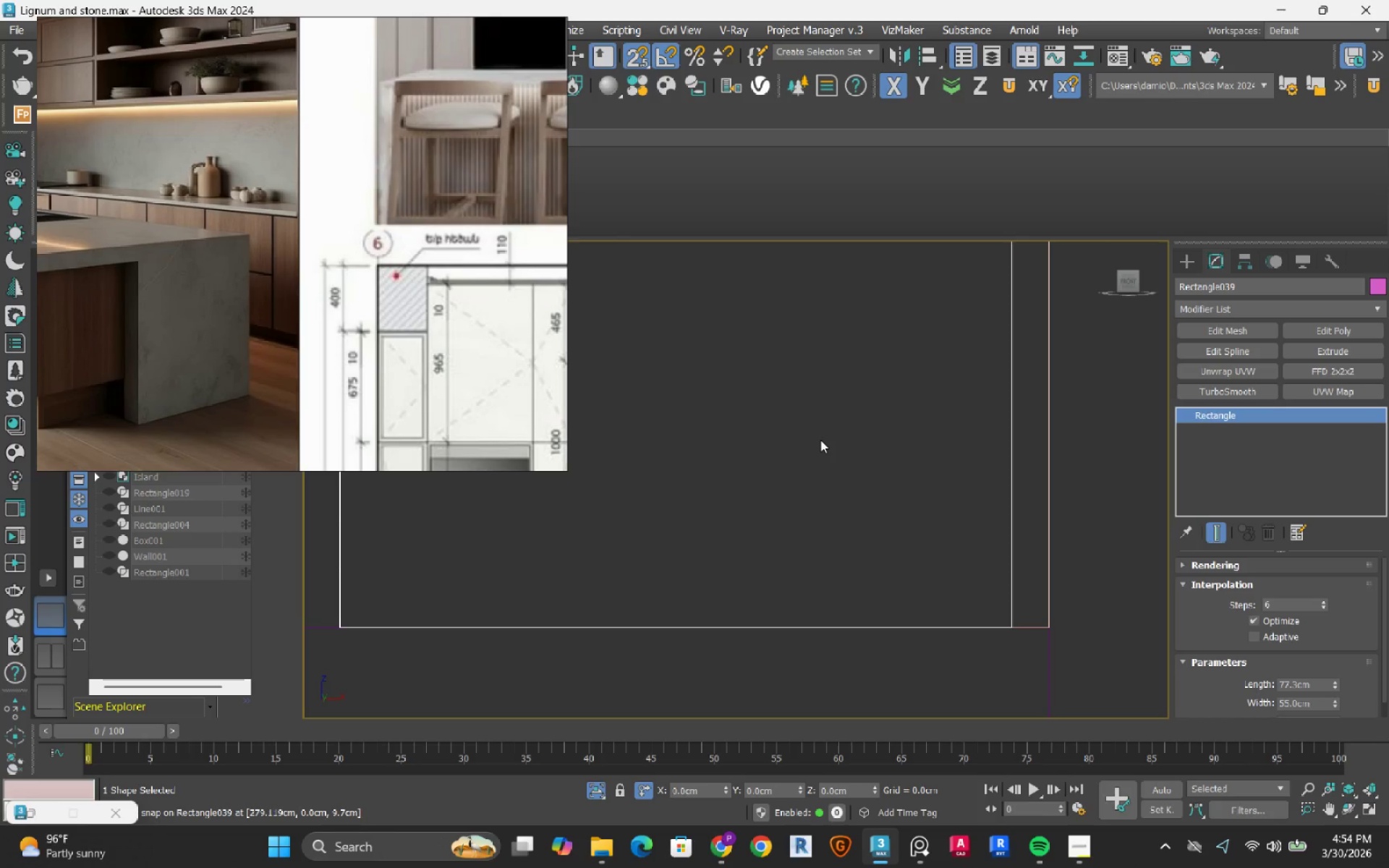 
key(S)
 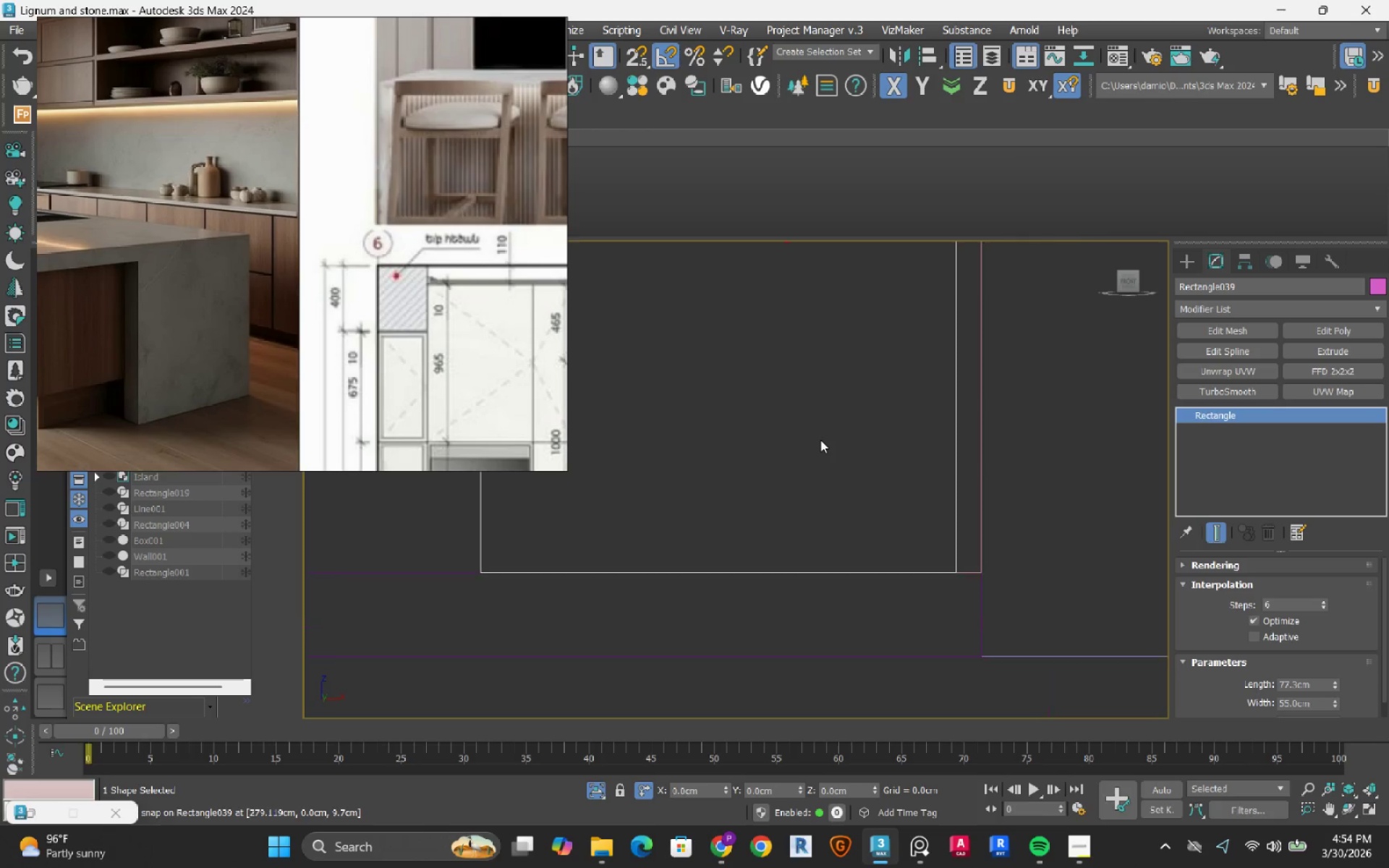 
scroll: coordinate [820, 440], scroll_direction: down, amount: 5.0
 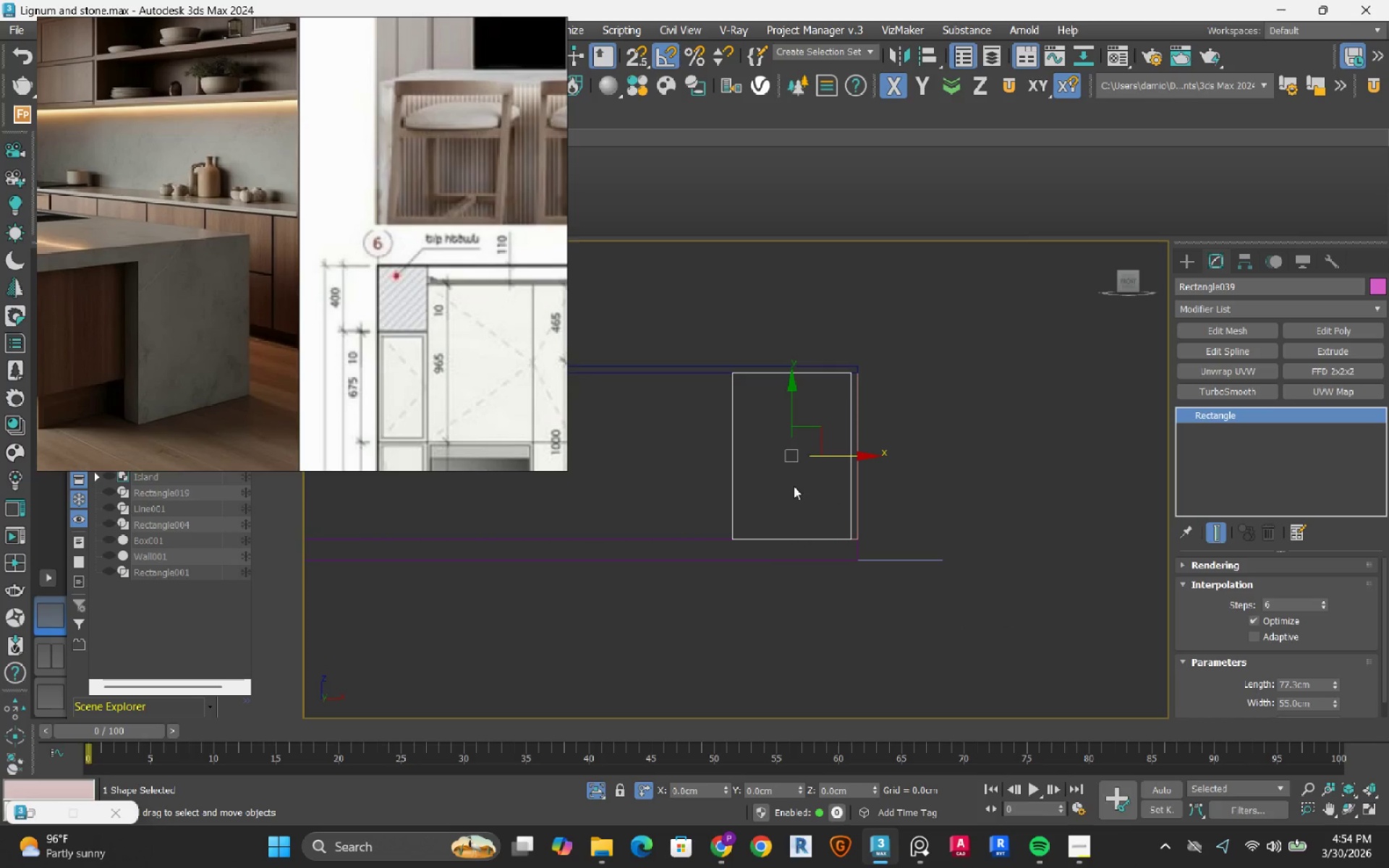 
scroll: coordinate [763, 468], scroll_direction: up, amount: 2.0
 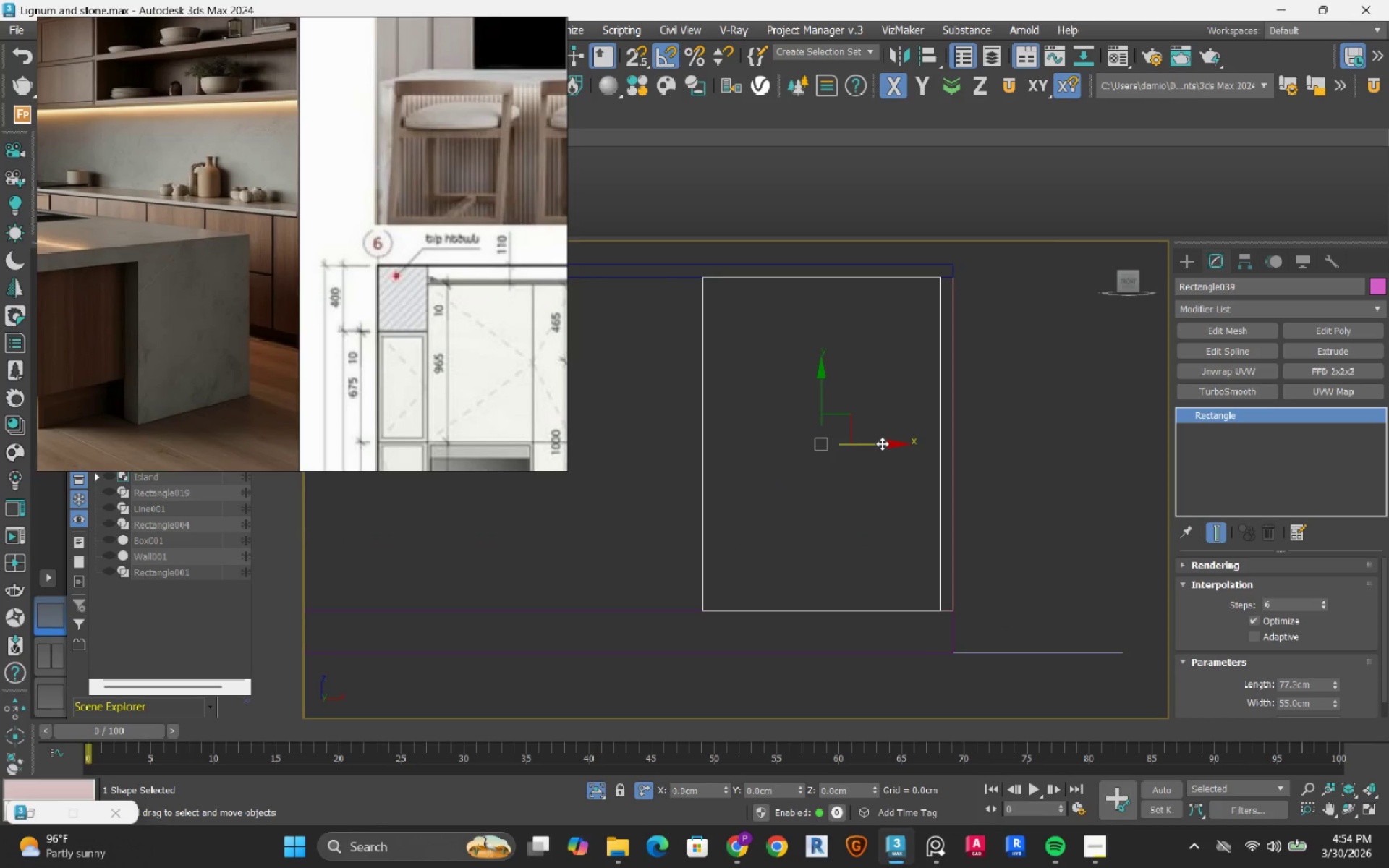 
scroll: coordinate [800, 533], scroll_direction: down, amount: 4.0
 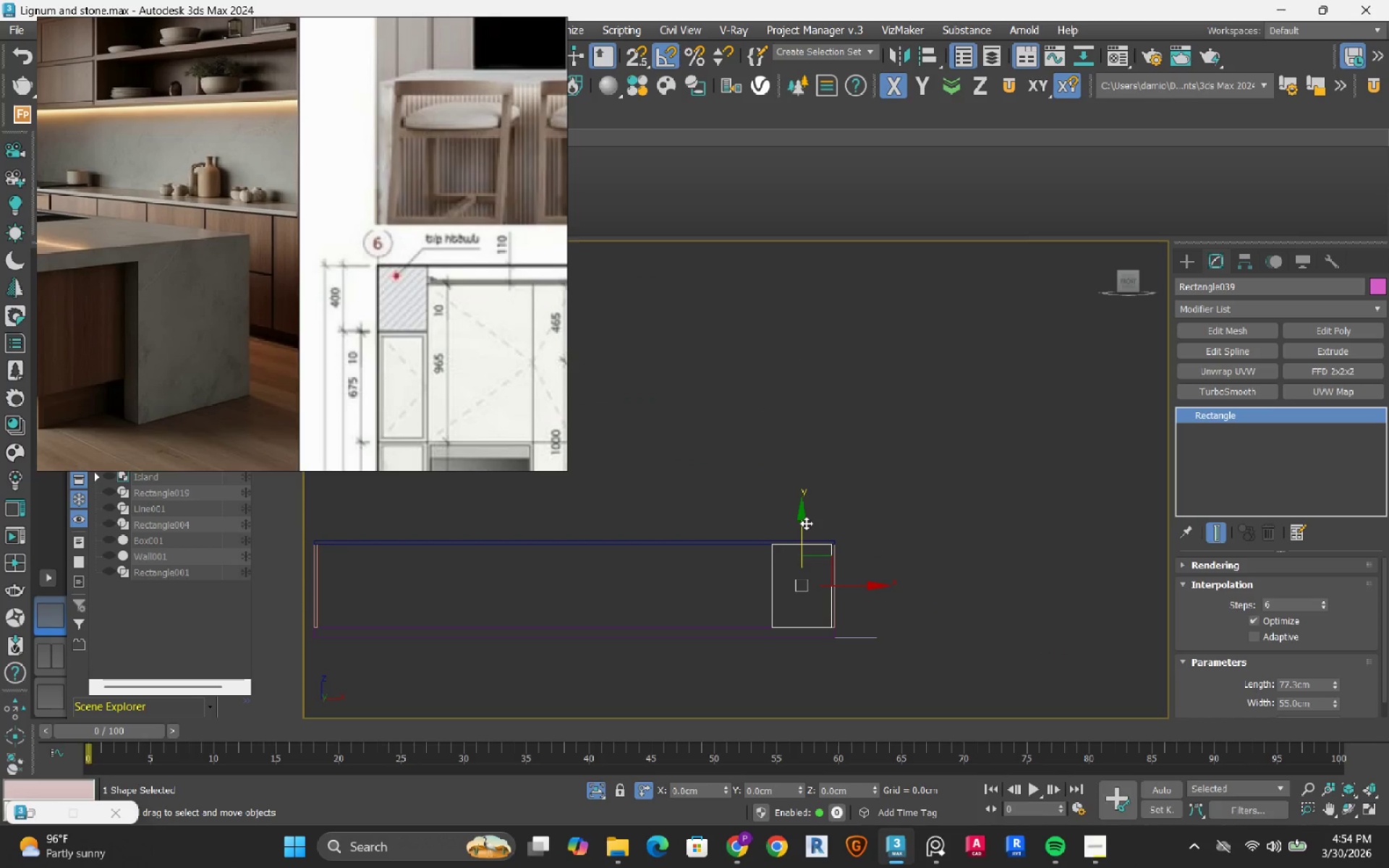 
left_click_drag(start_coordinate=[806, 525], to_coordinate=[796, 354])
 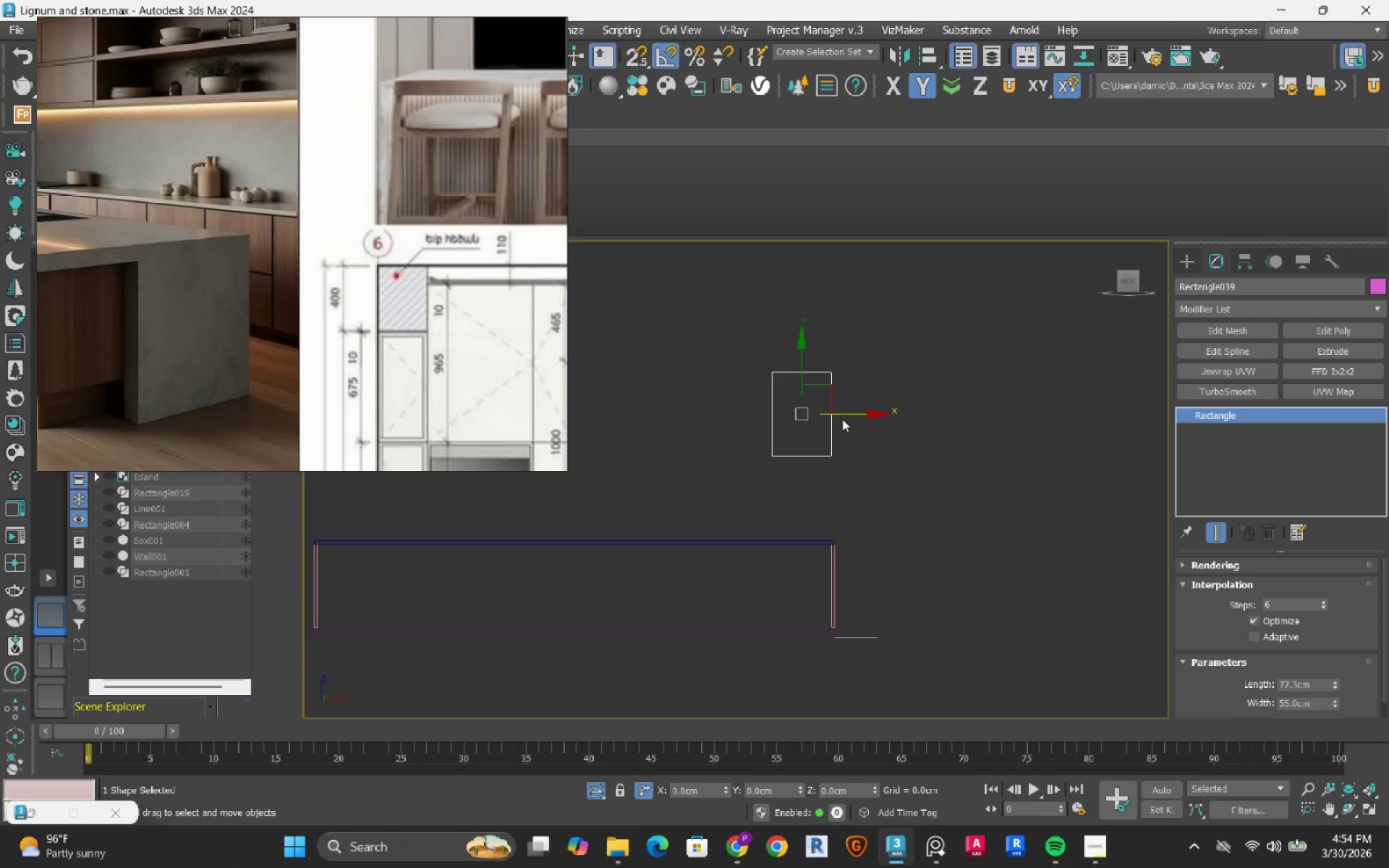 
scroll: coordinate [842, 419], scroll_direction: up, amount: 1.0
 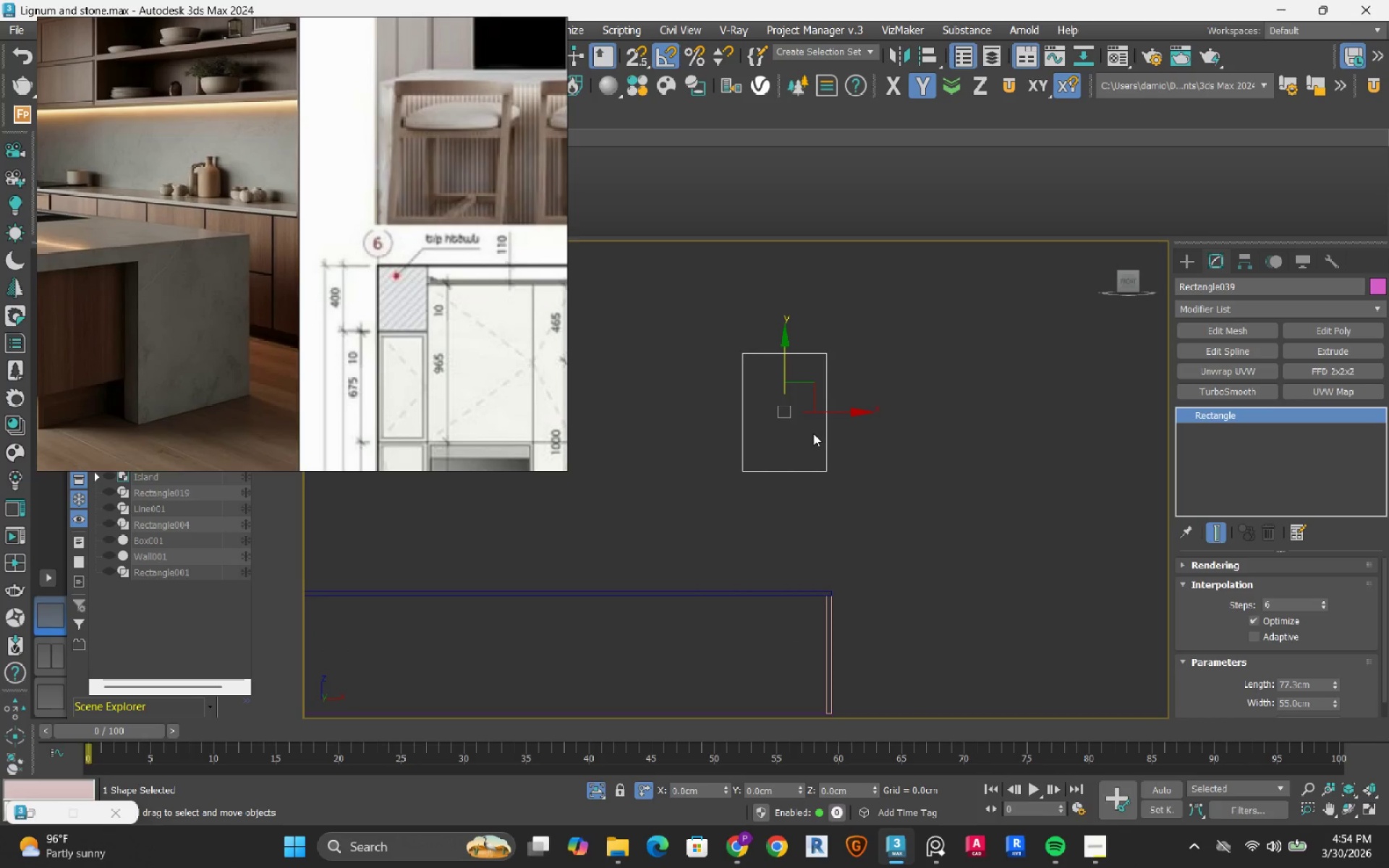 
left_click([788, 576])
 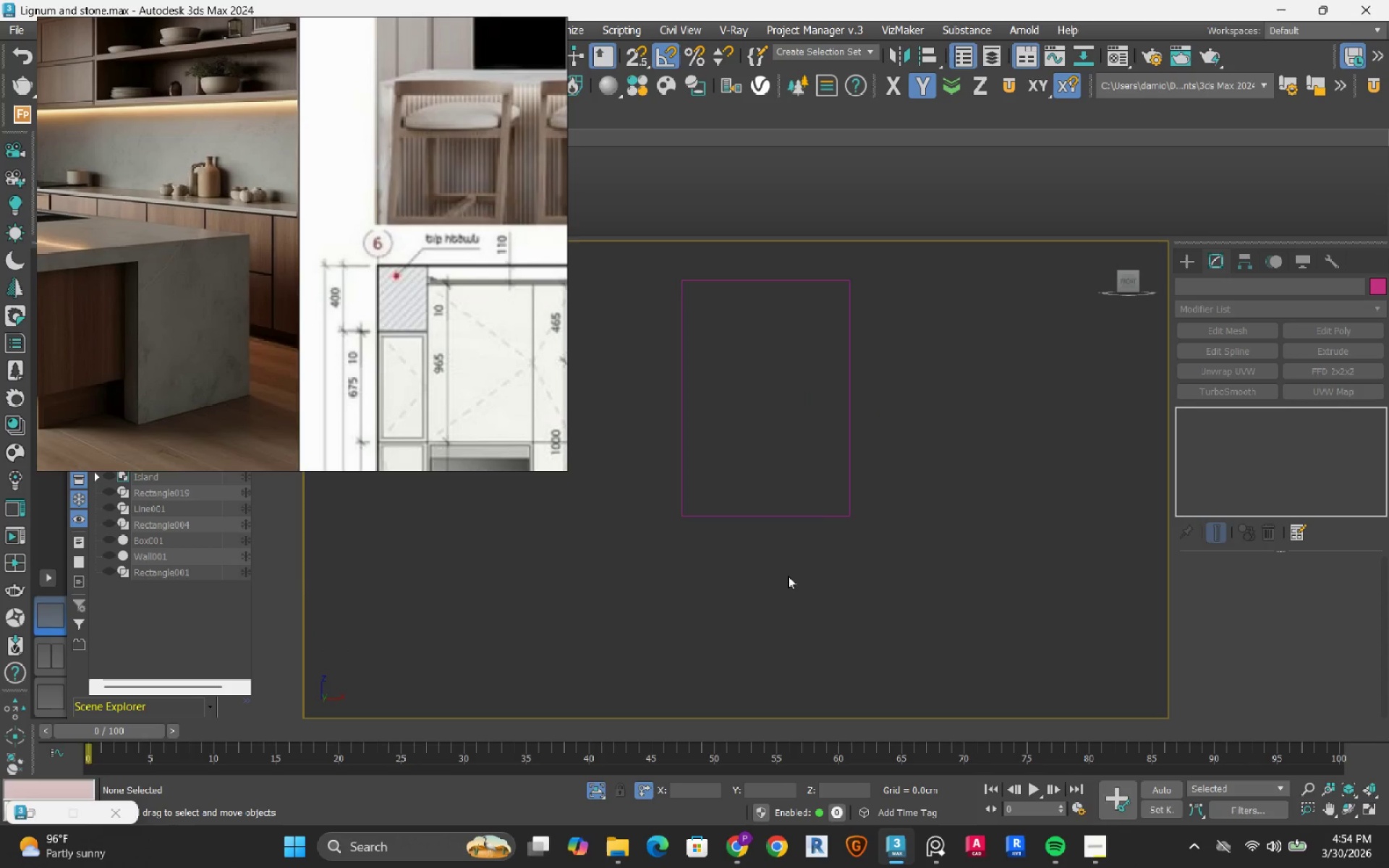 
scroll: coordinate [804, 426], scroll_direction: up, amount: 2.0
 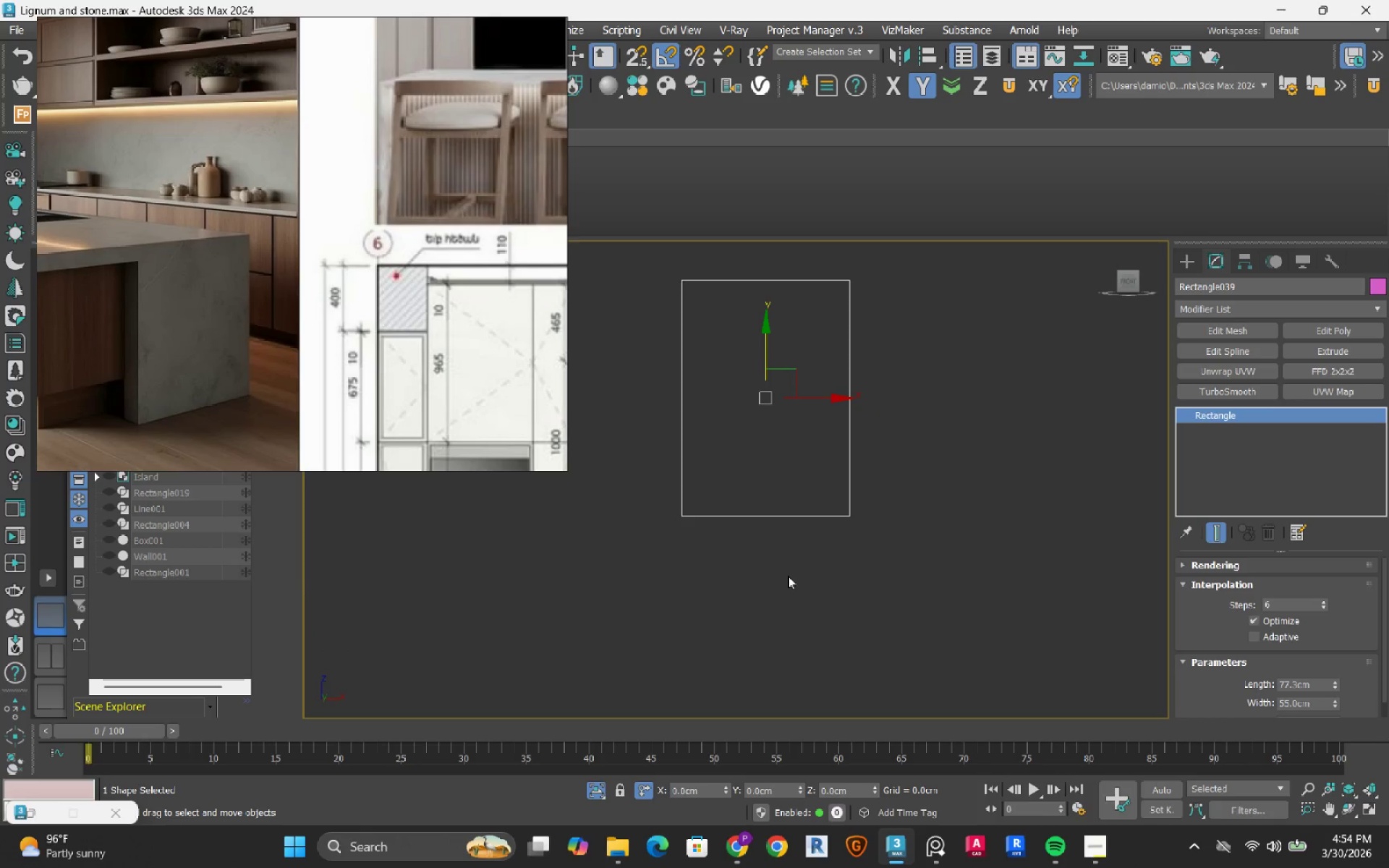 
left_click_drag(start_coordinate=[788, 576], to_coordinate=[726, 480])
 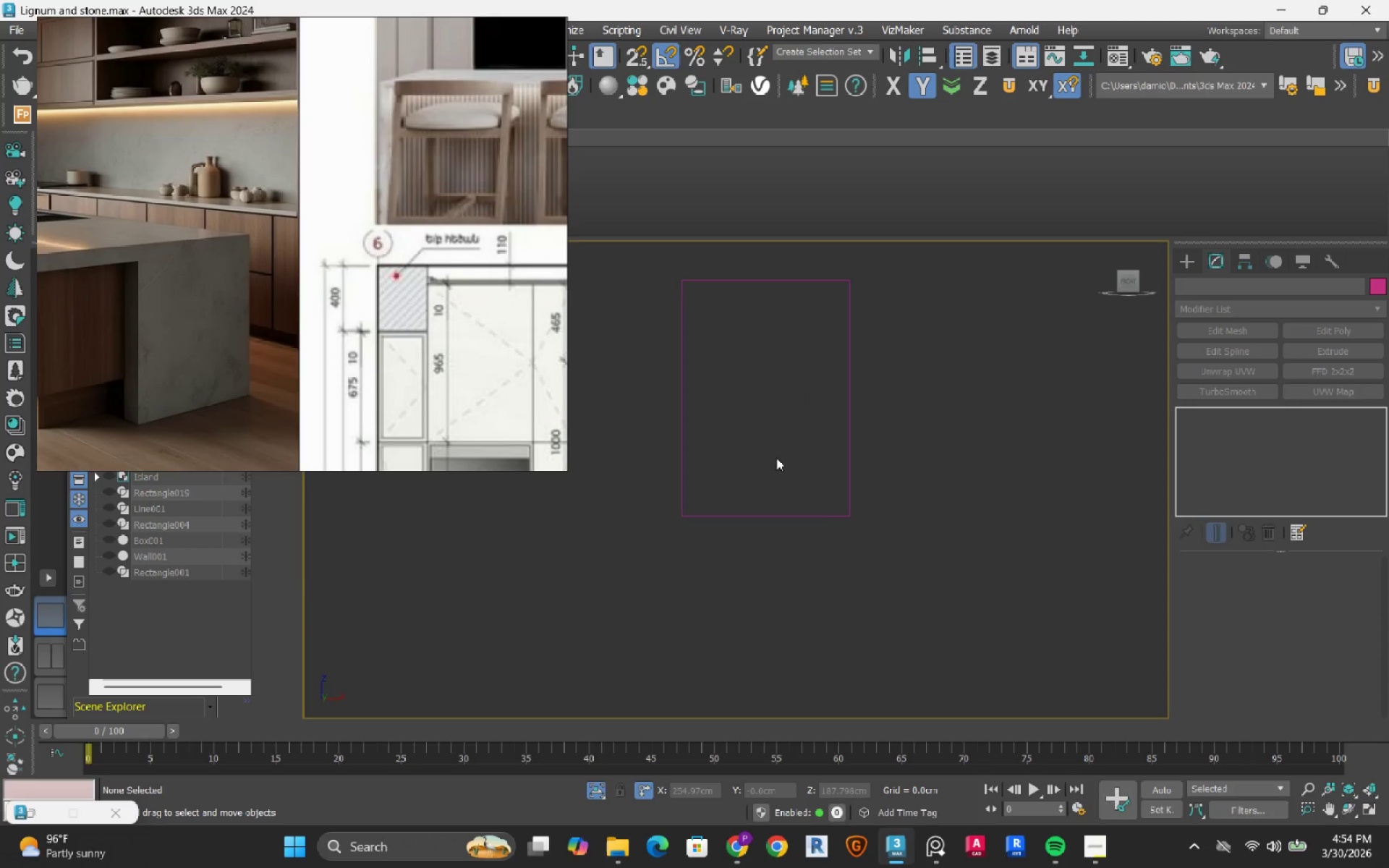 
left_click_drag(start_coordinate=[766, 470], to_coordinate=[664, 600])
 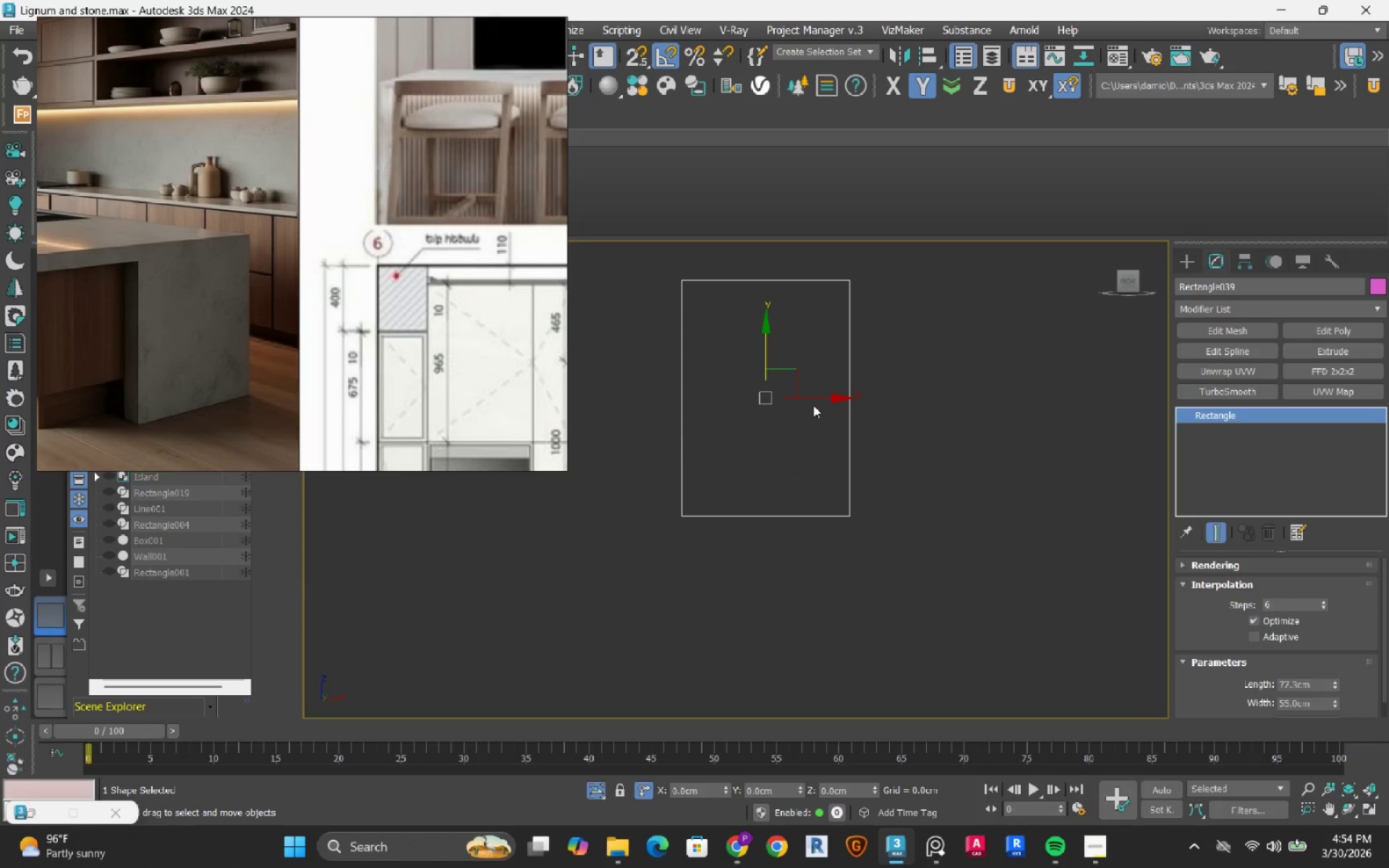 
hold_key(key=ShiftLeft, duration=1.5)
left_click_drag(start_coordinate=[813, 400], to_coordinate=[986, 414])
 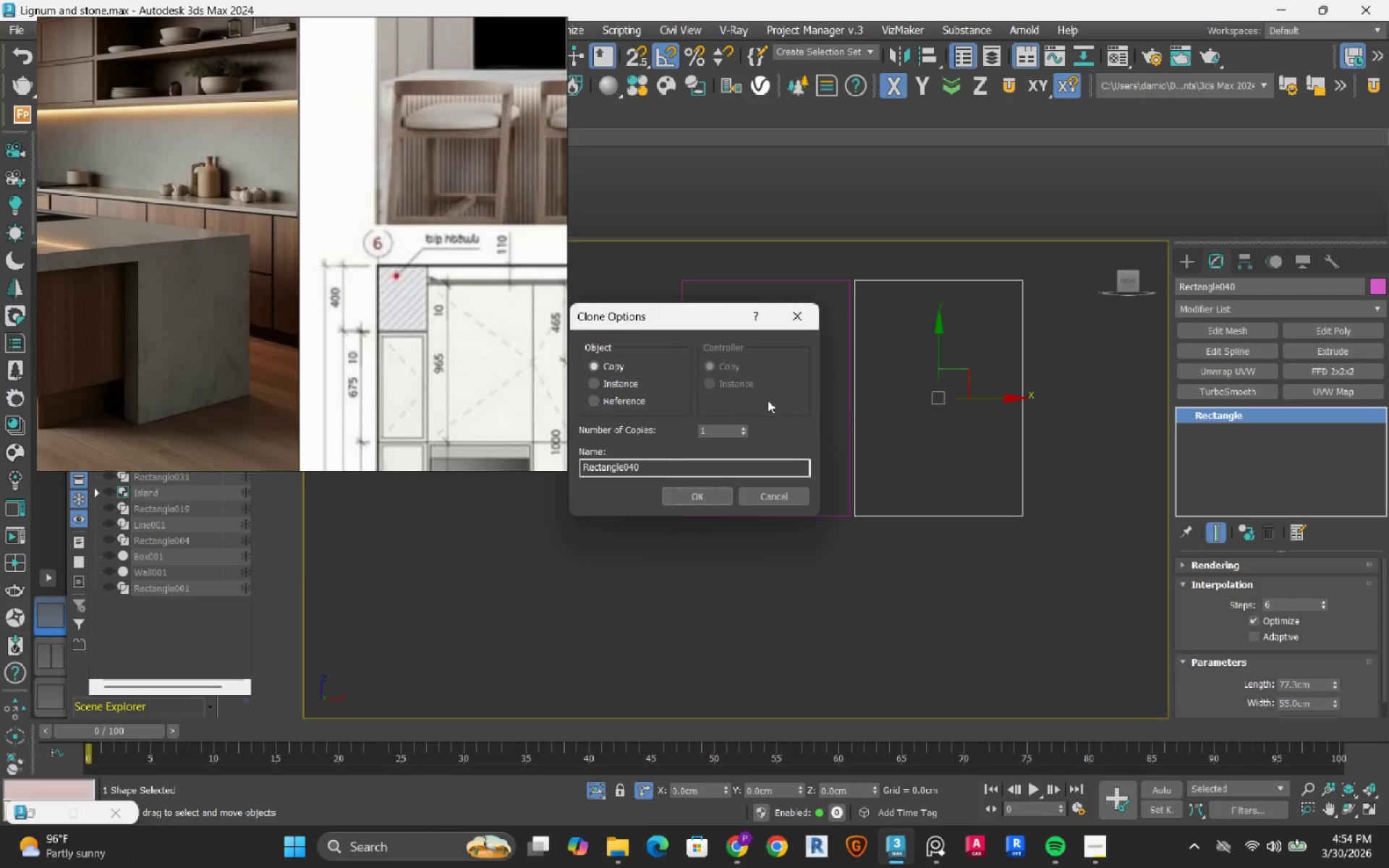 
key(Shift+ShiftLeft)
 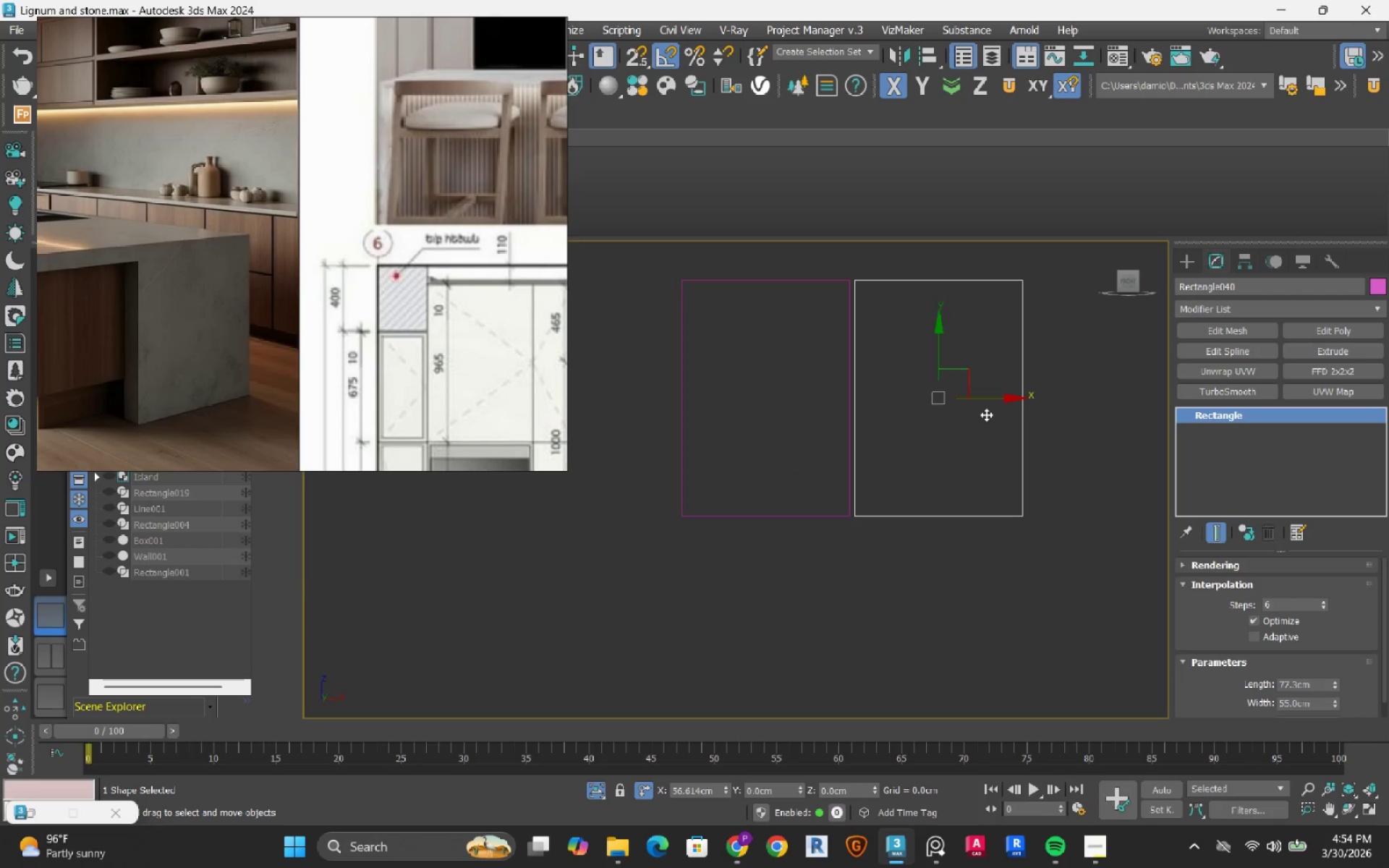 
key(Shift+ShiftLeft)
 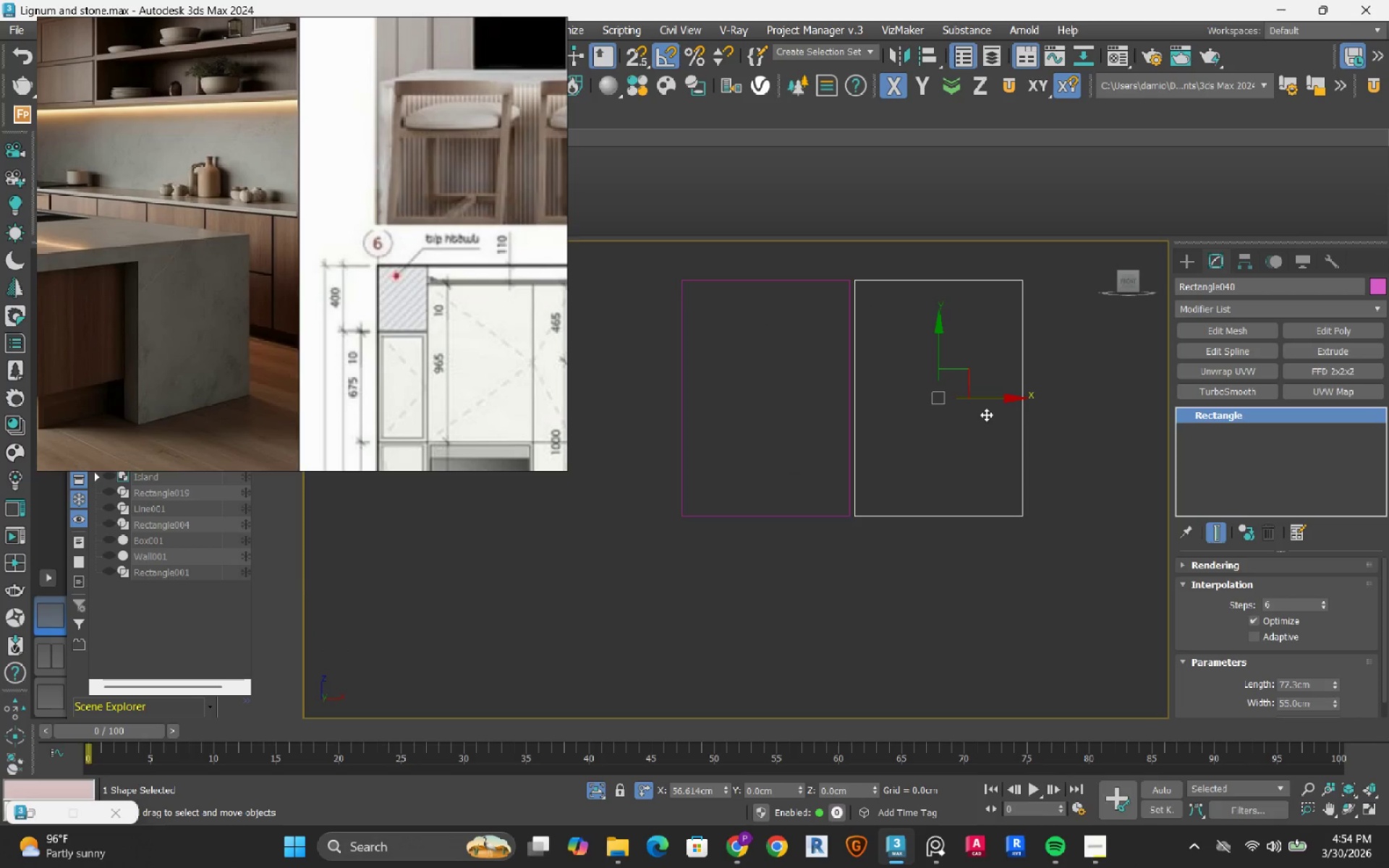 
key(Shift+ShiftLeft)
 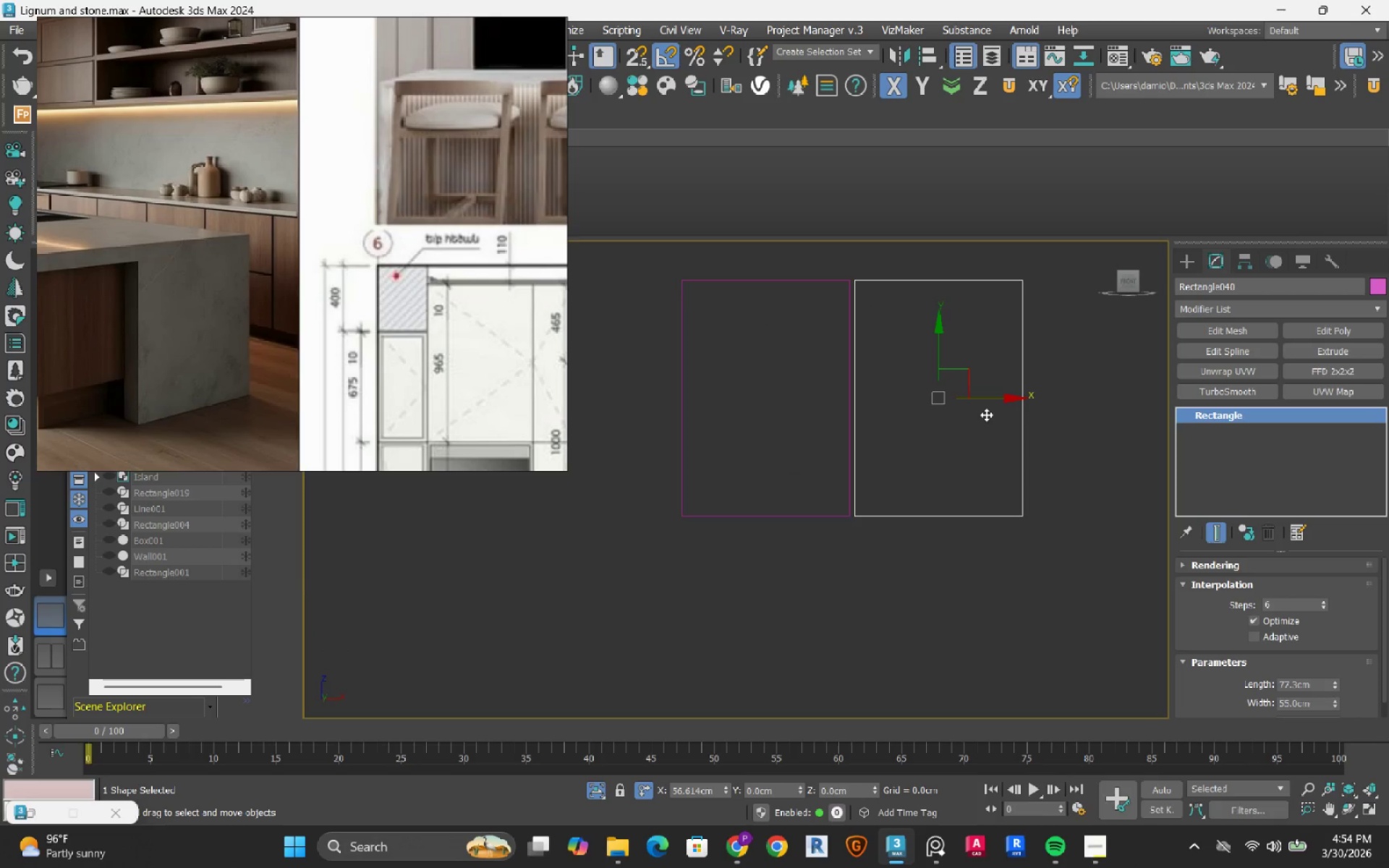 
key(Shift+ShiftLeft)
 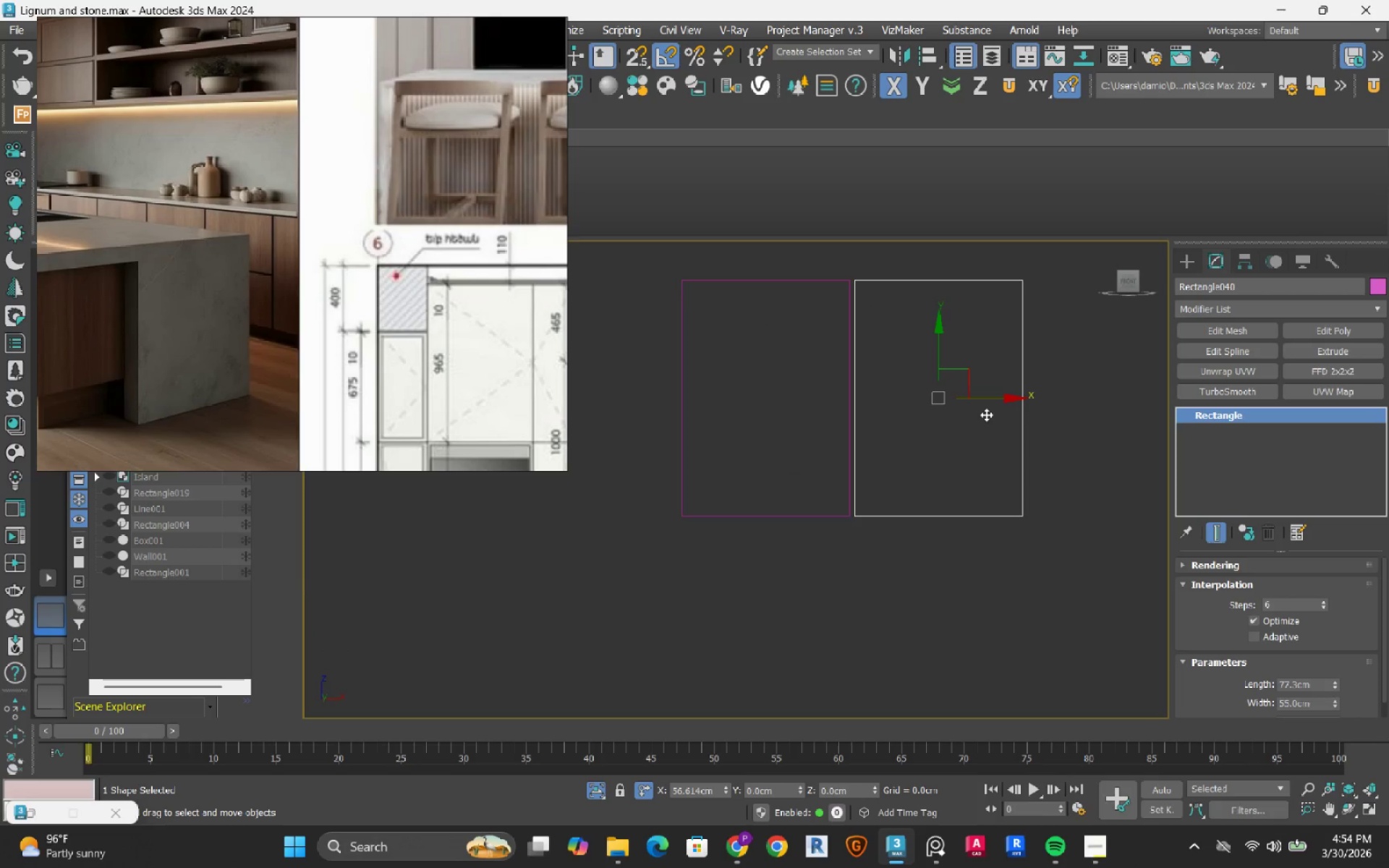 
key(Shift+ShiftLeft)
 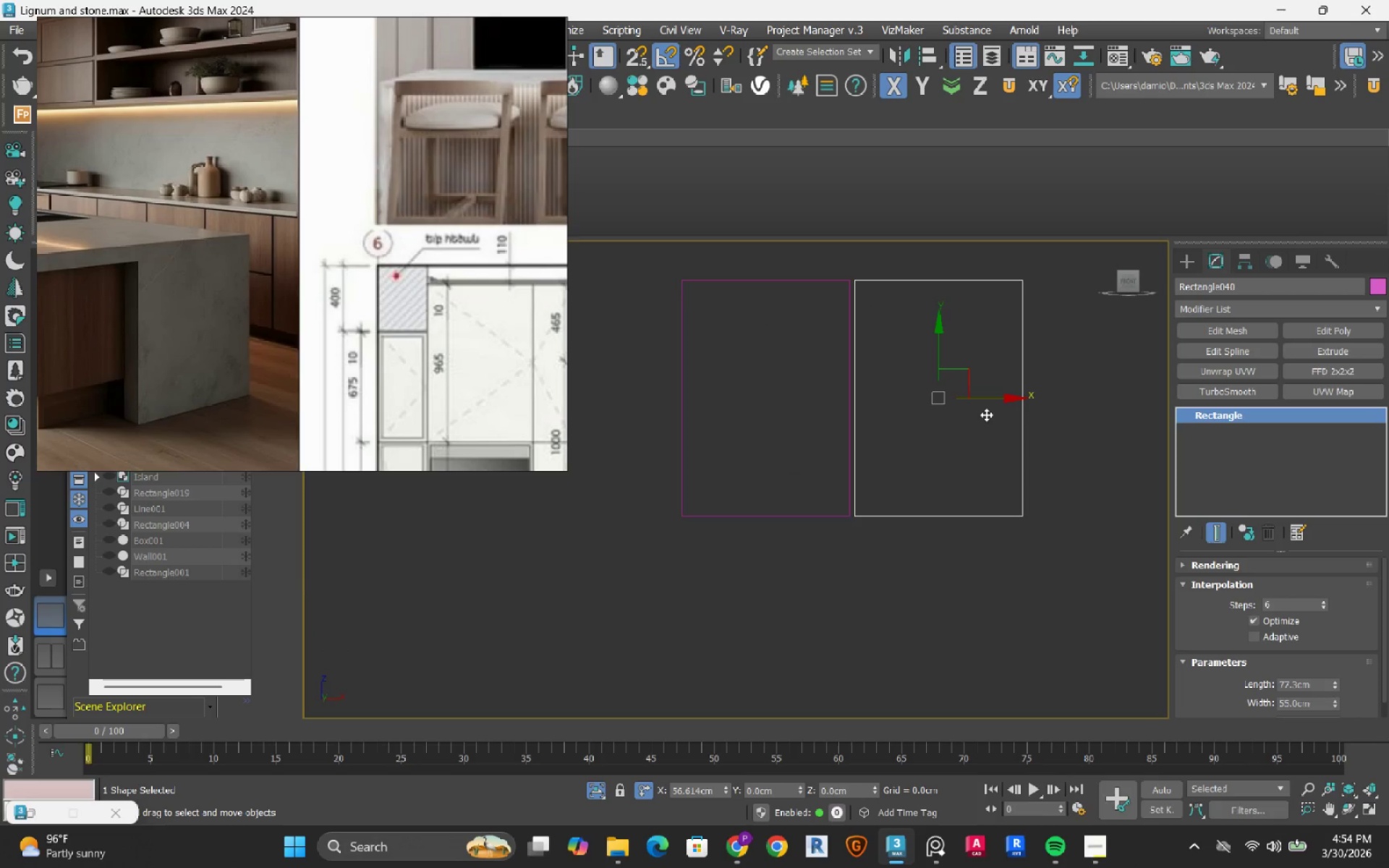 
key(Shift+ShiftLeft)
 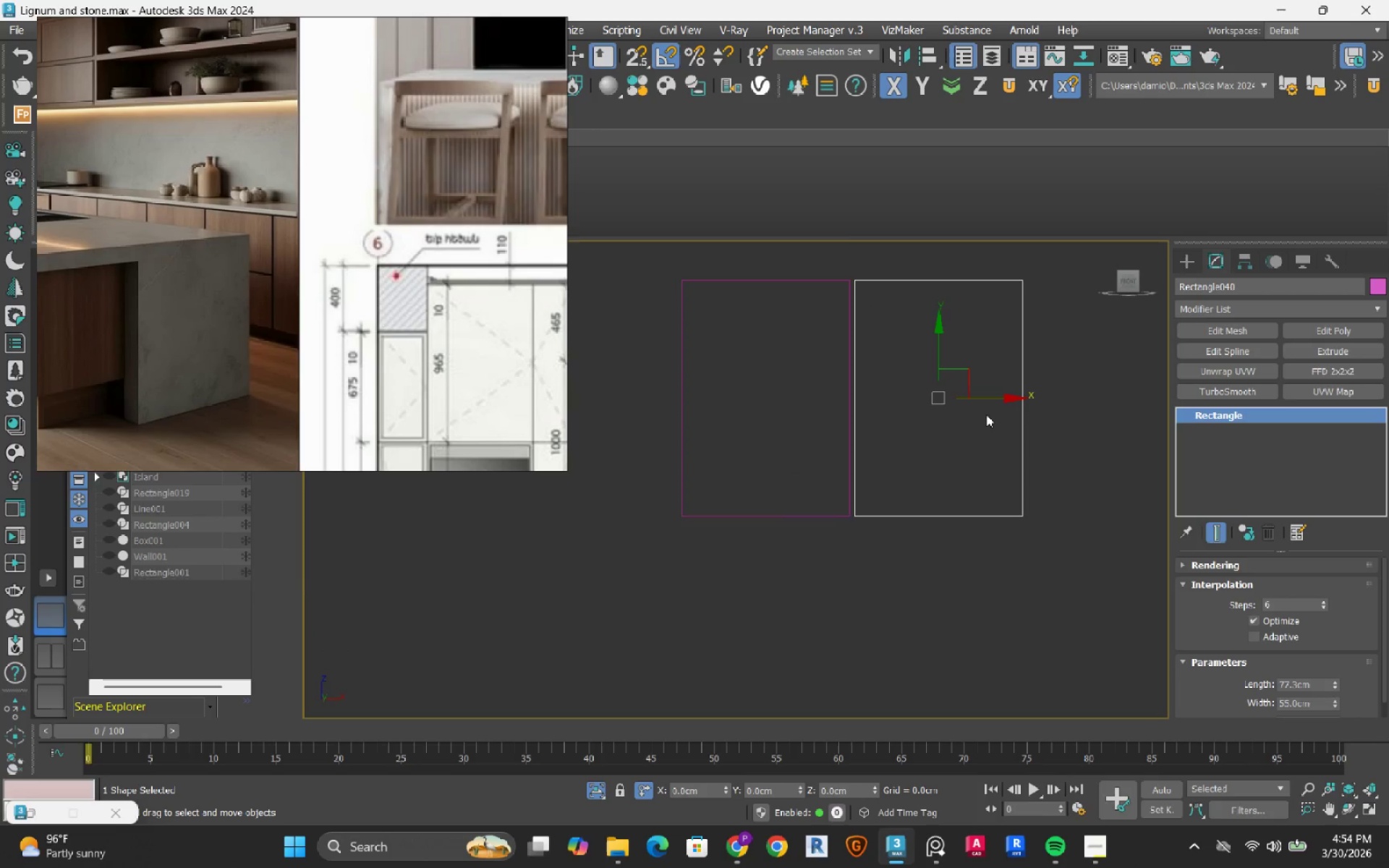 
key(Shift+ShiftLeft)
 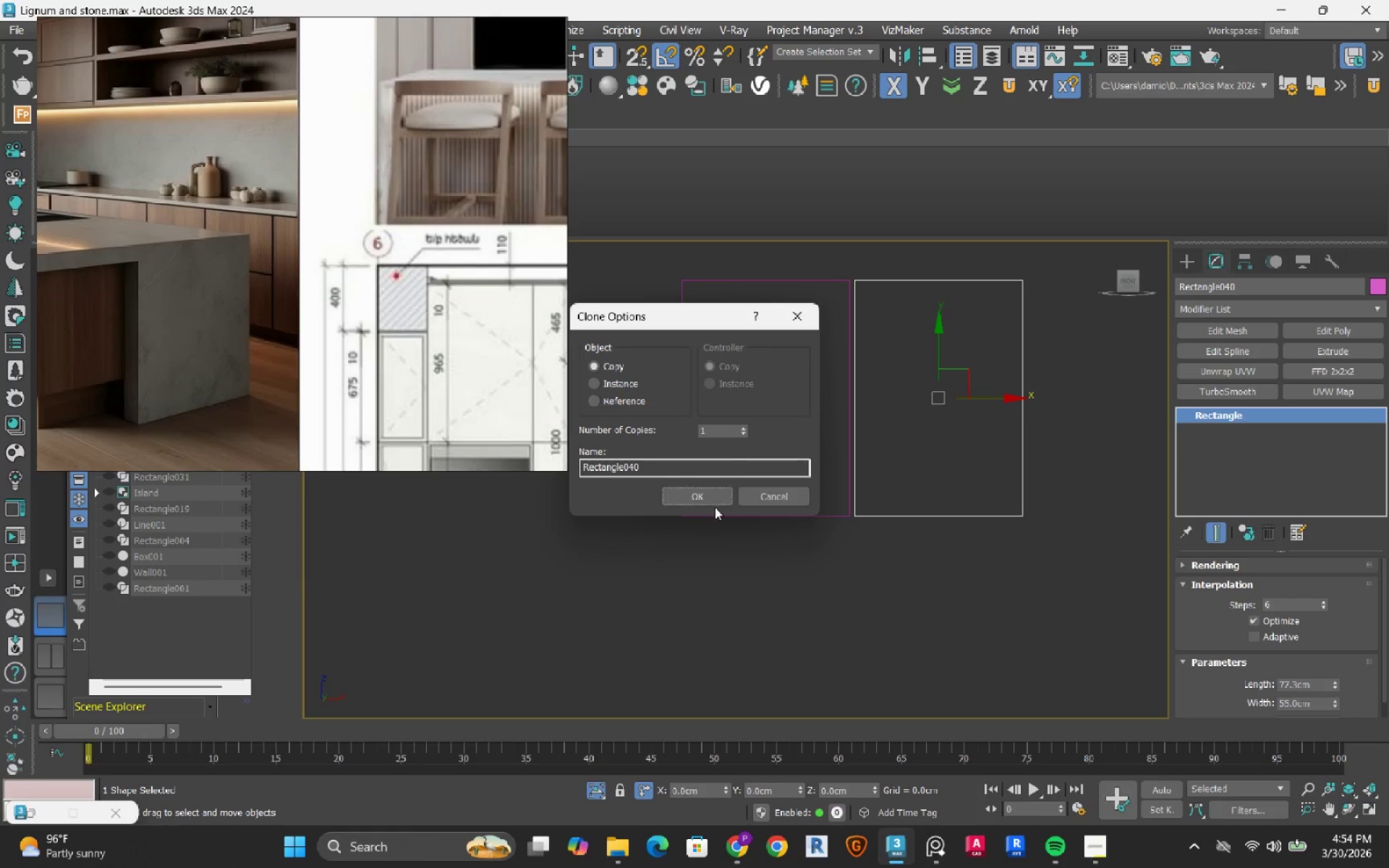 
left_click([718, 500])
 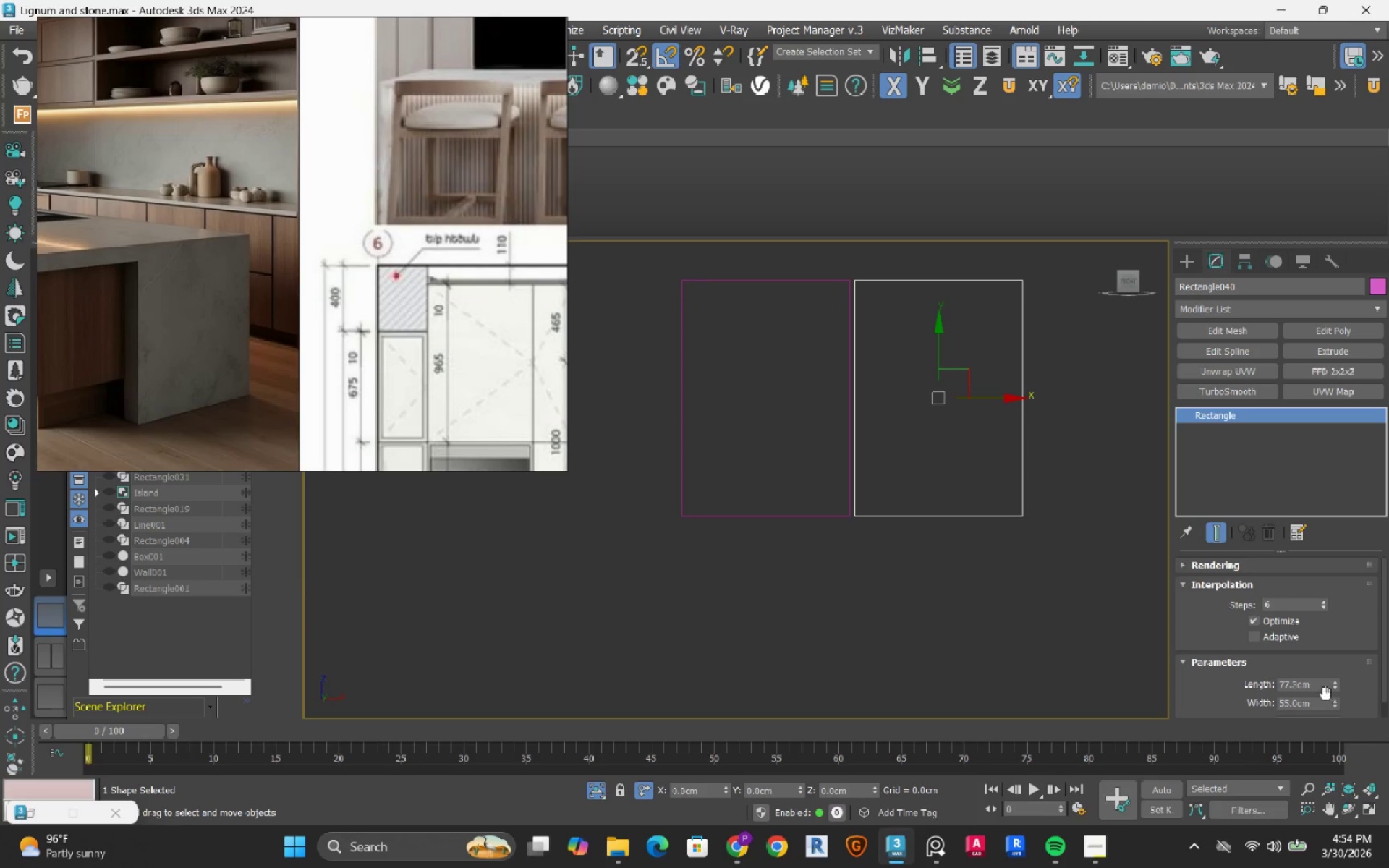 
double_click([1322, 699])
 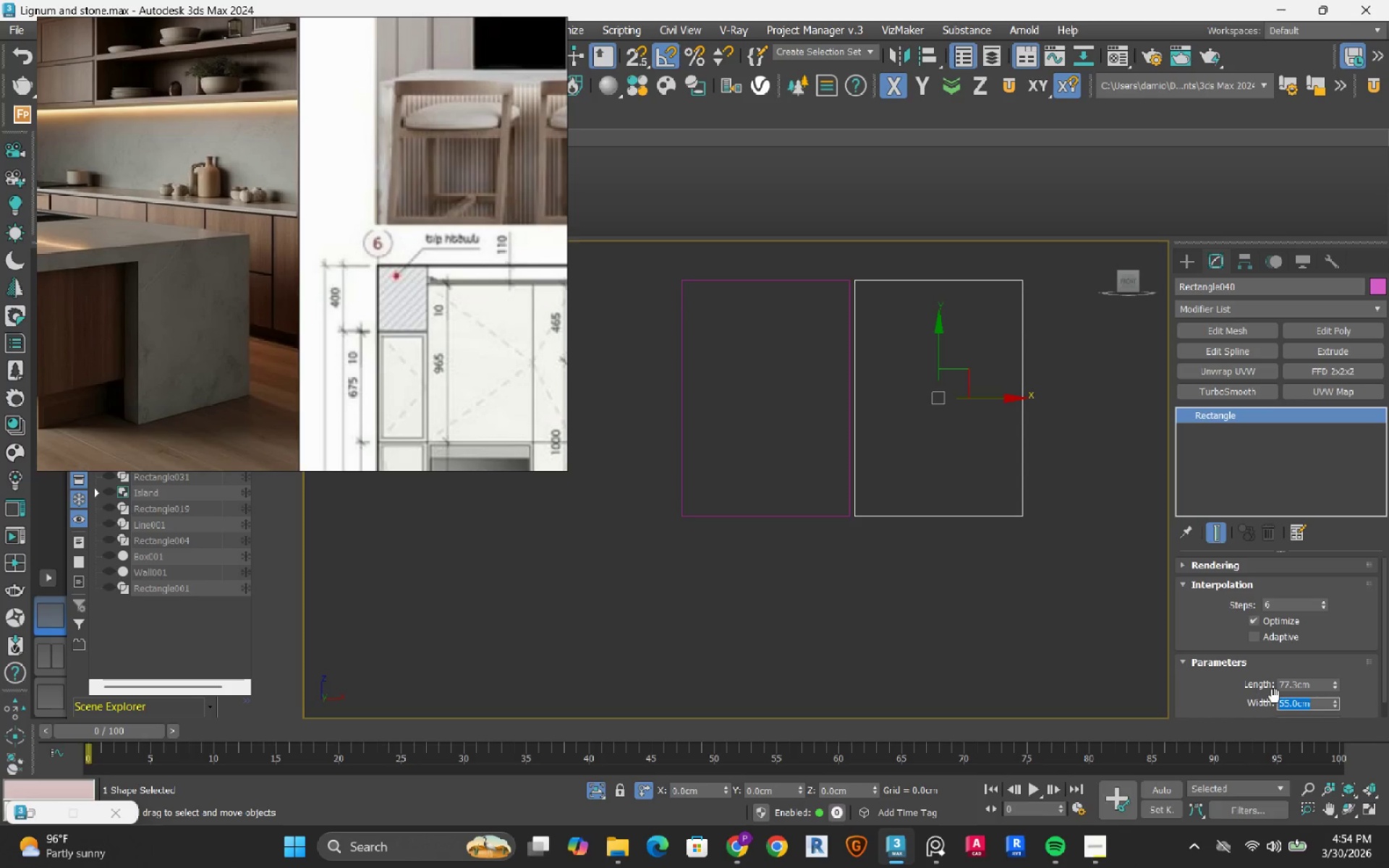 
wait(6.7)
 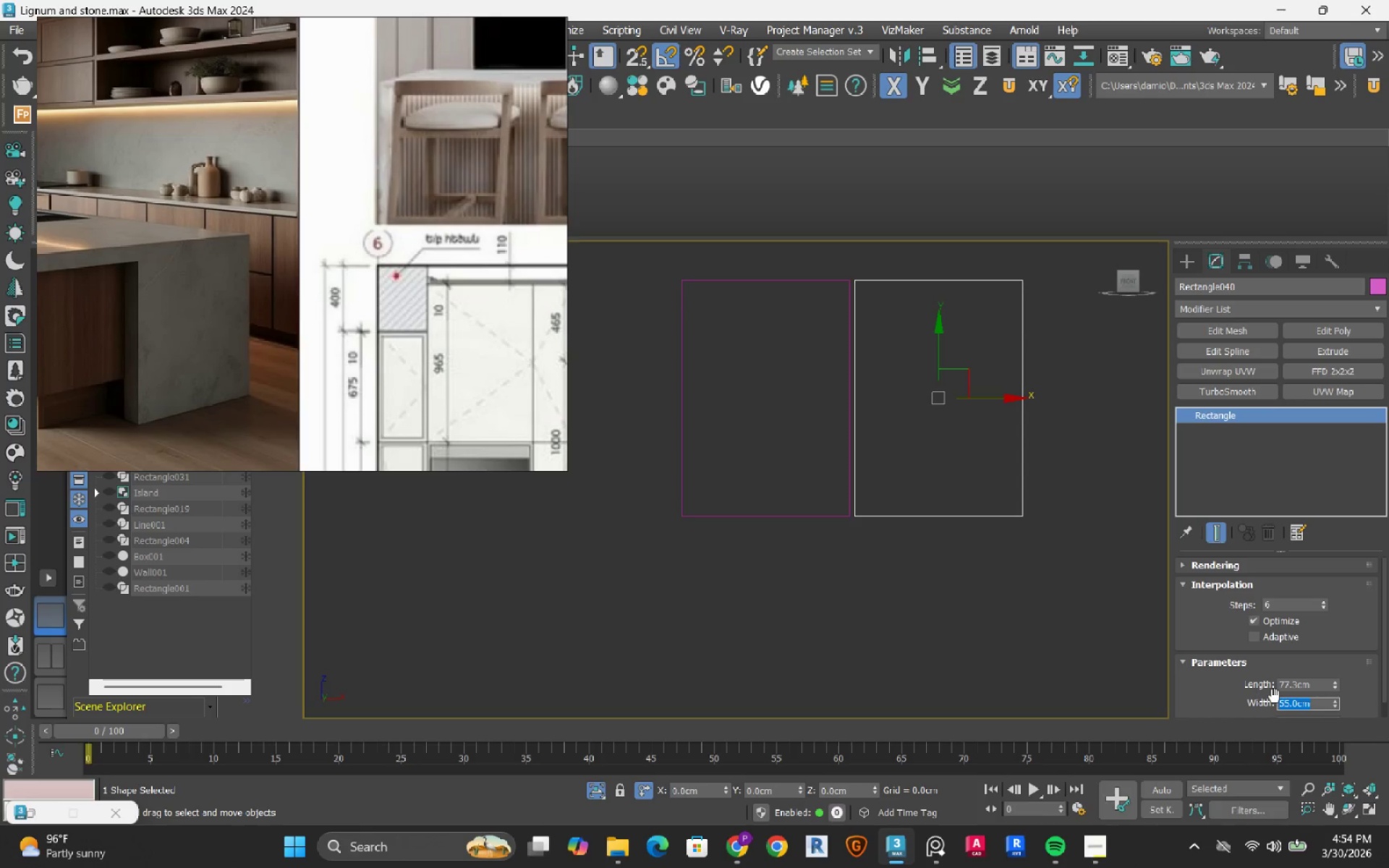 
key(NumpadDecimal)
 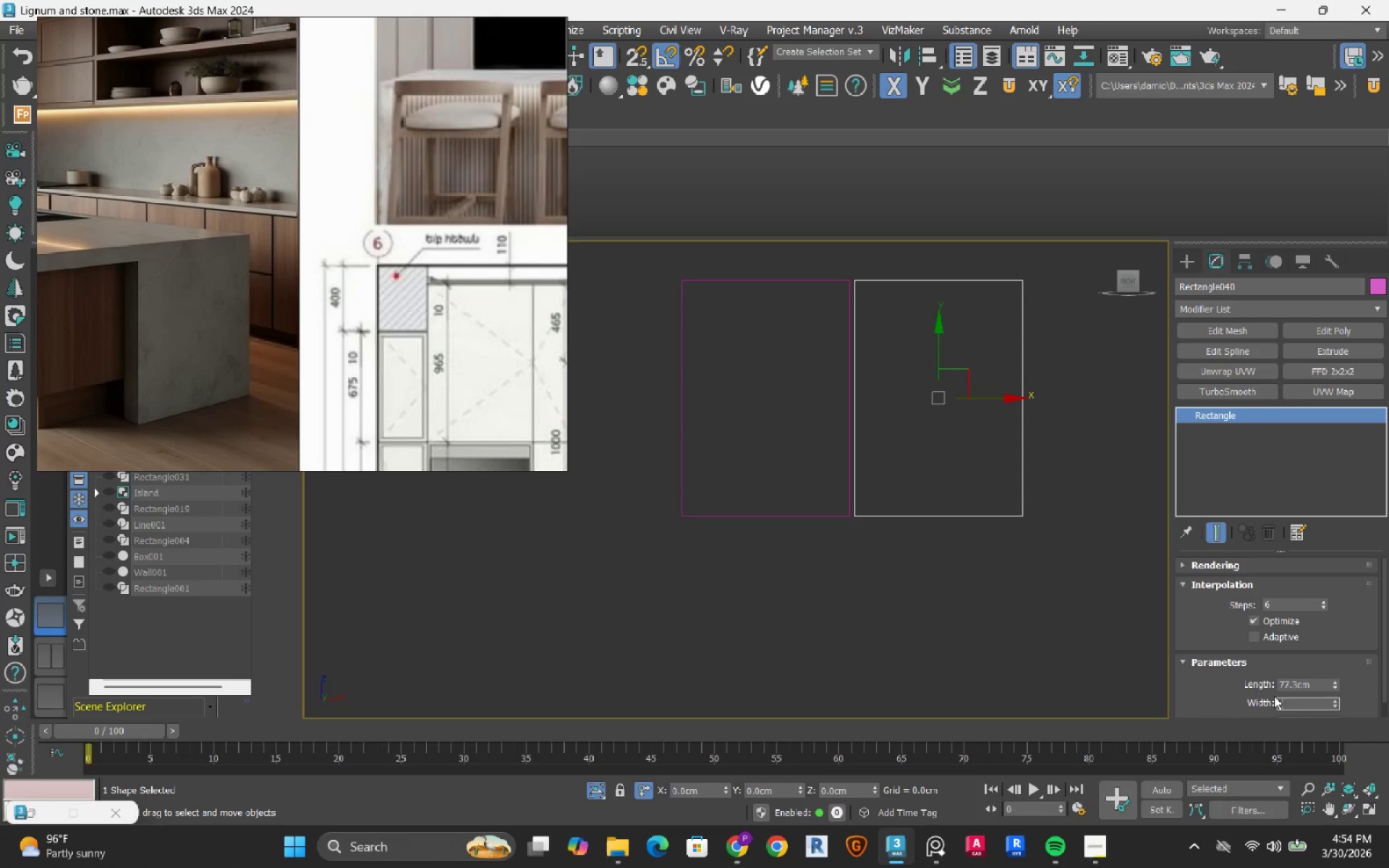 
key(Numpad5)
 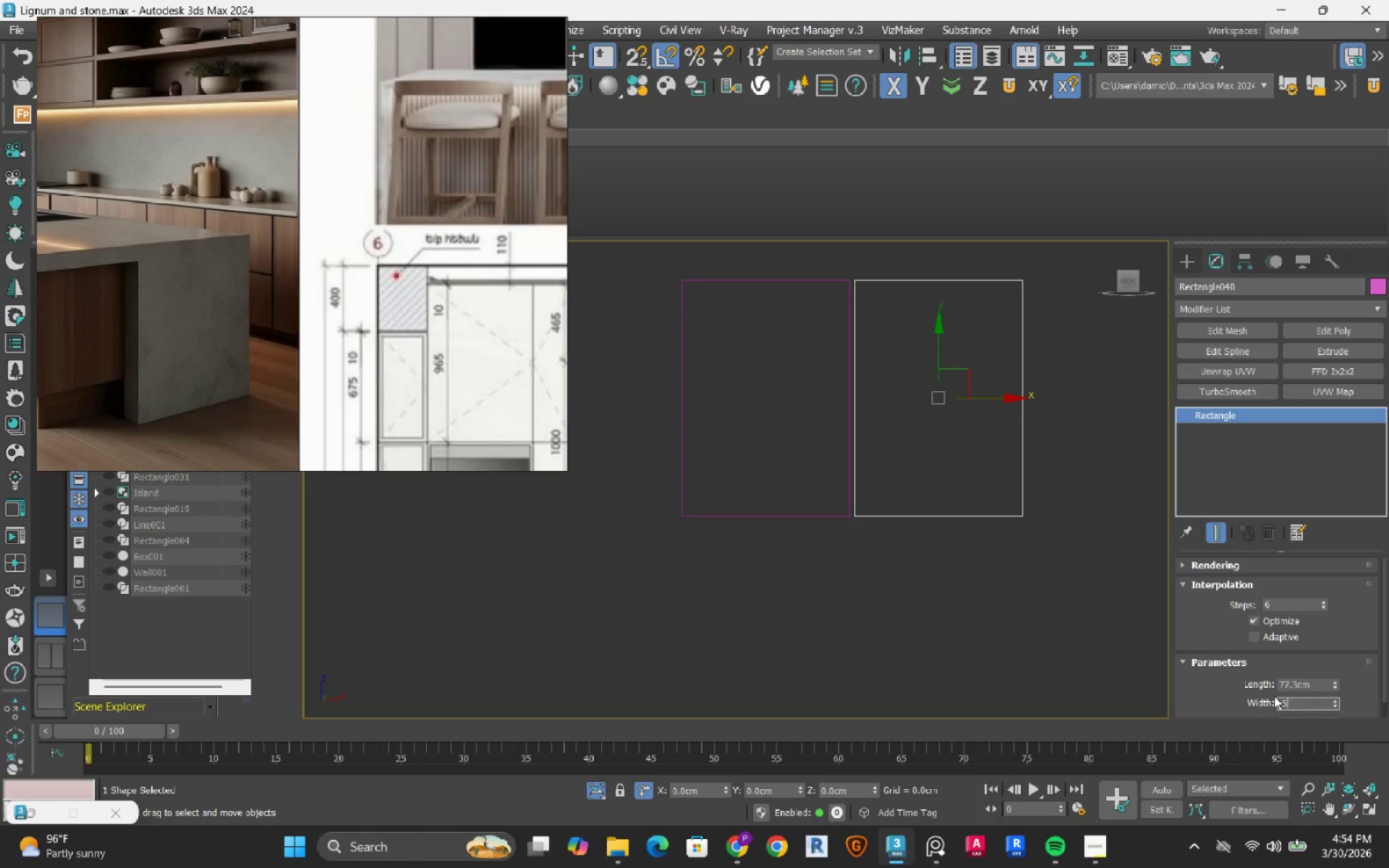 
key(NumpadEnter)
 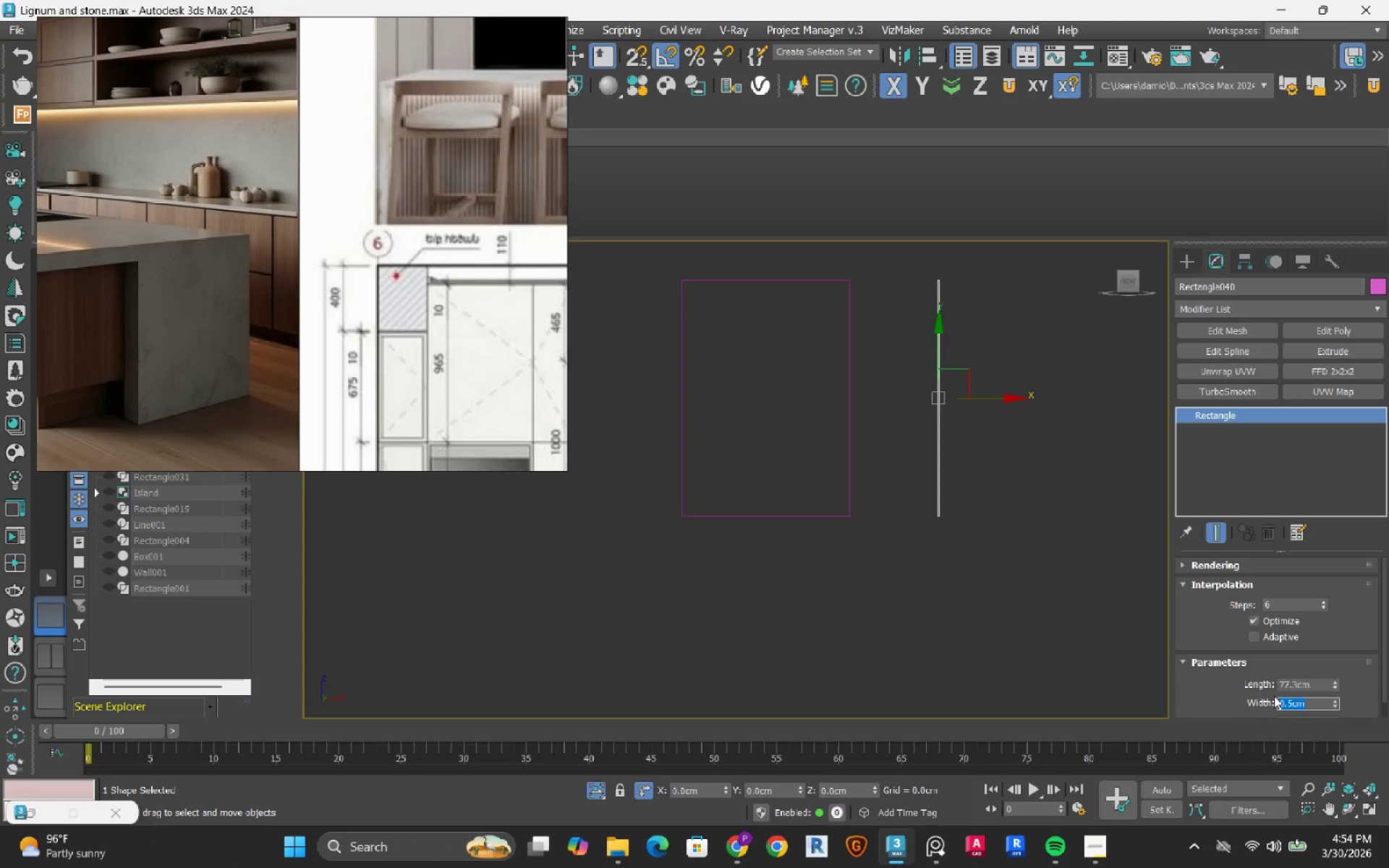 
key(Numpad1)
 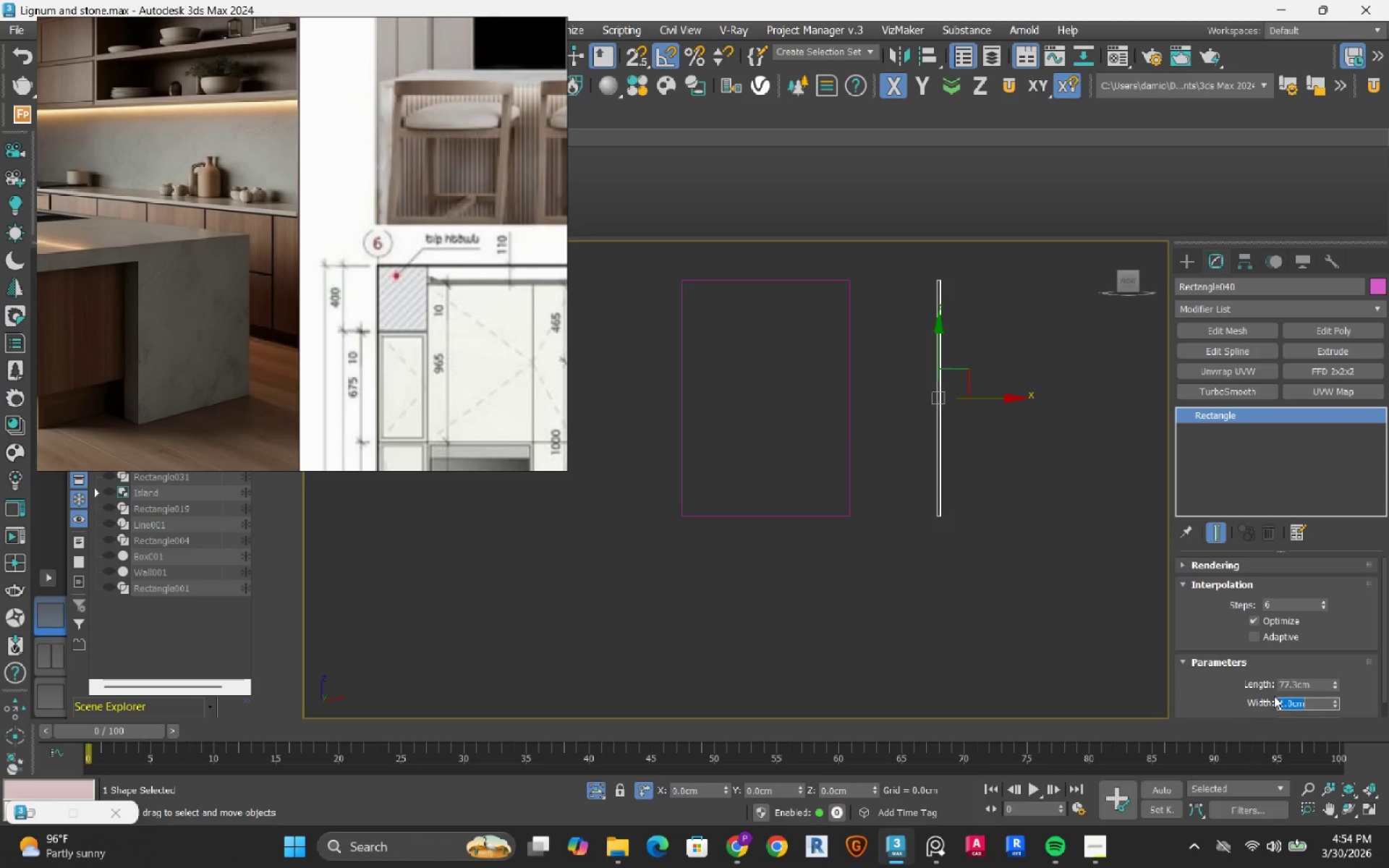 
key(NumpadEnter)
 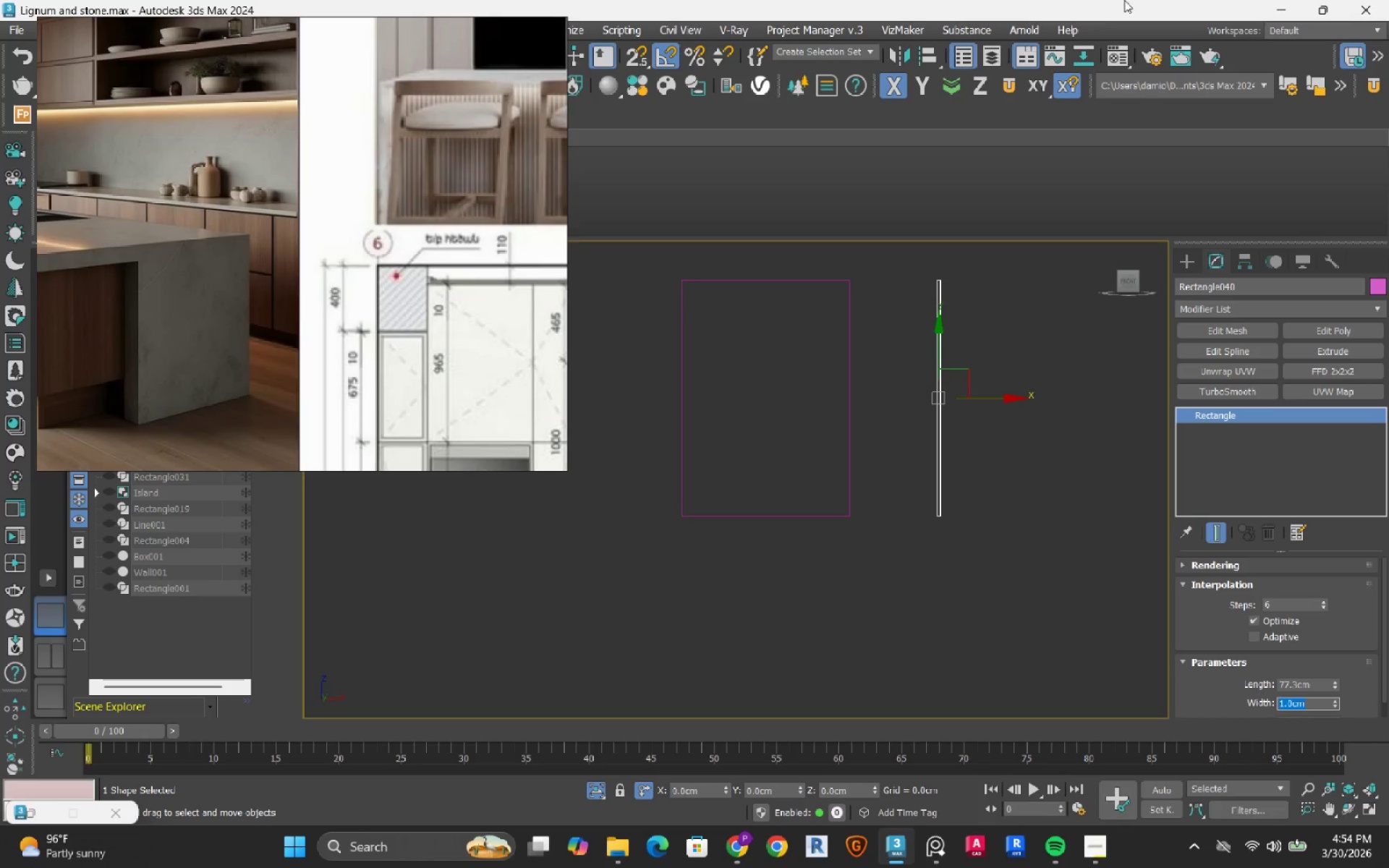 
scroll: coordinate [284, 301], scroll_direction: up, amount: 6.0
 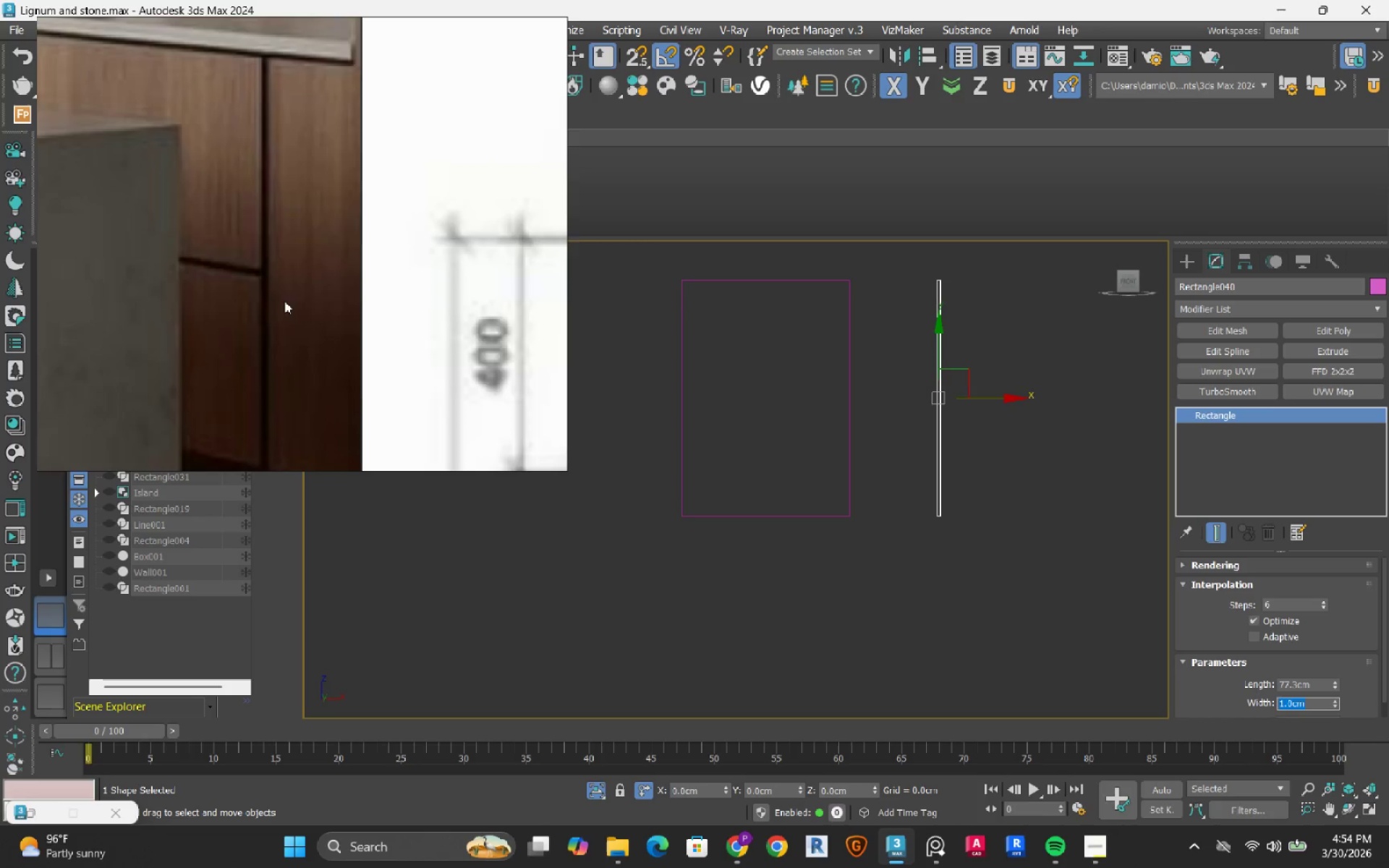 
scroll: coordinate [272, 362], scroll_direction: down, amount: 4.0
 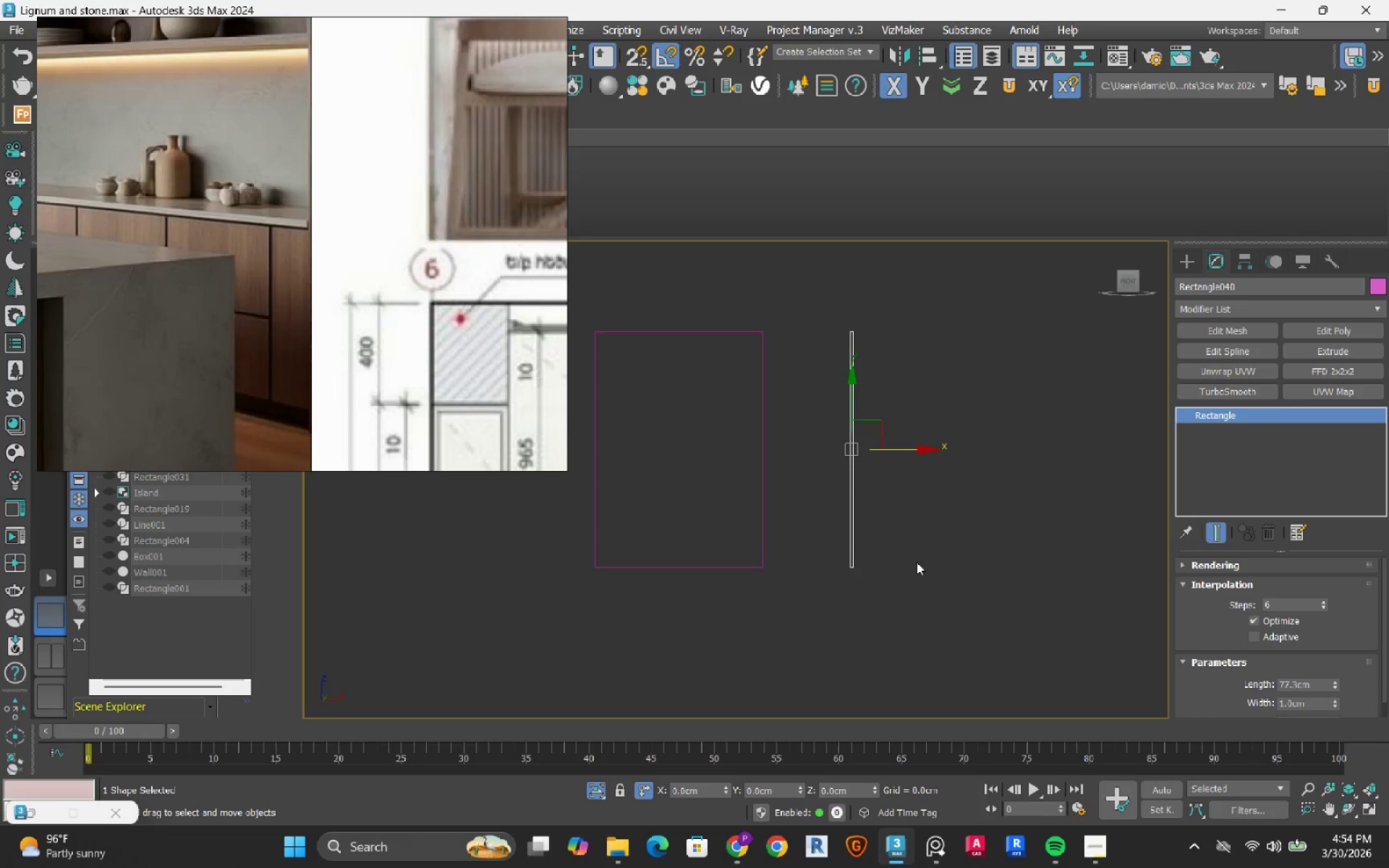 
scroll: coordinate [823, 479], scroll_direction: up, amount: 1.0
 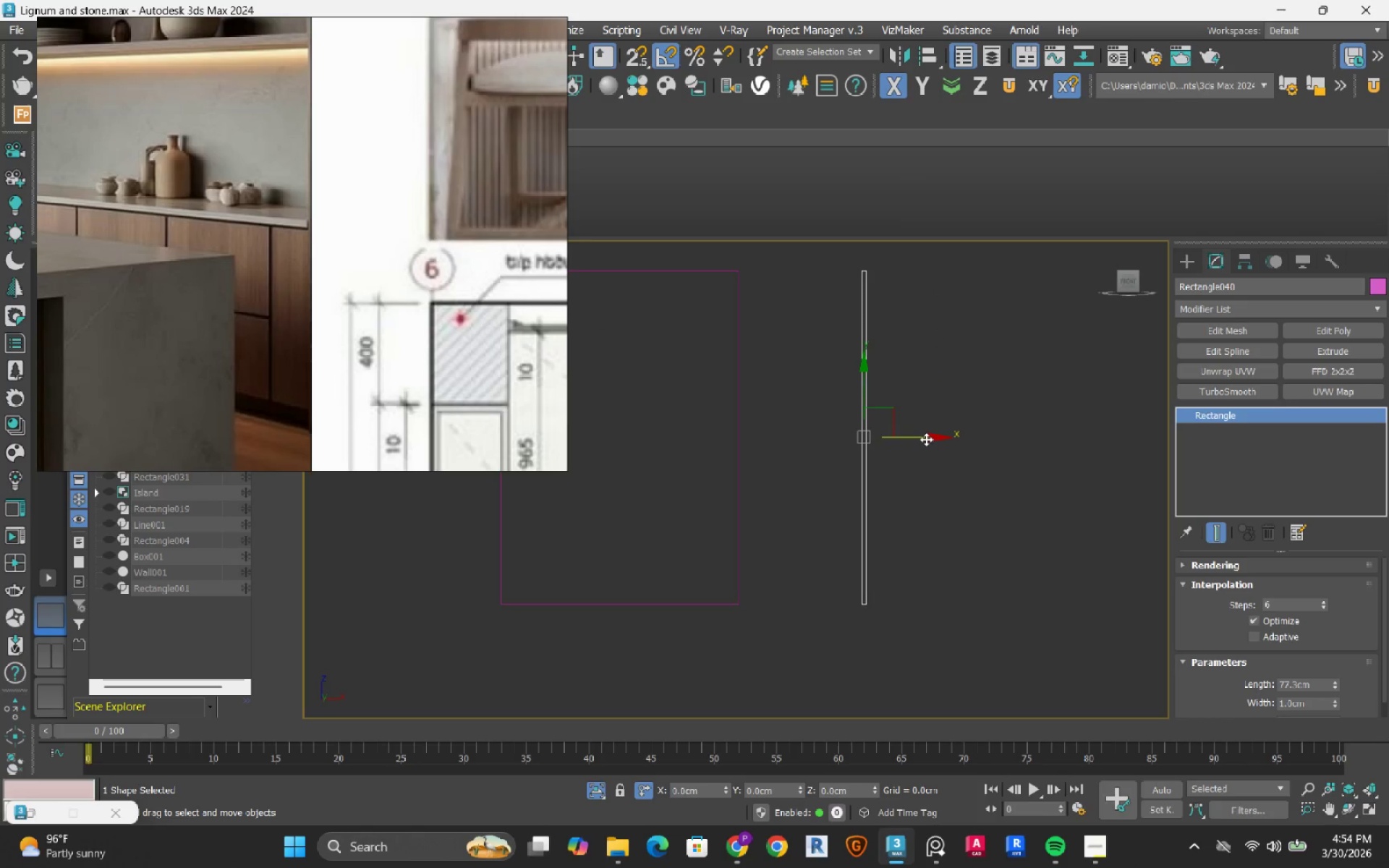 
left_click_drag(start_coordinate=[924, 438], to_coordinate=[807, 489])
 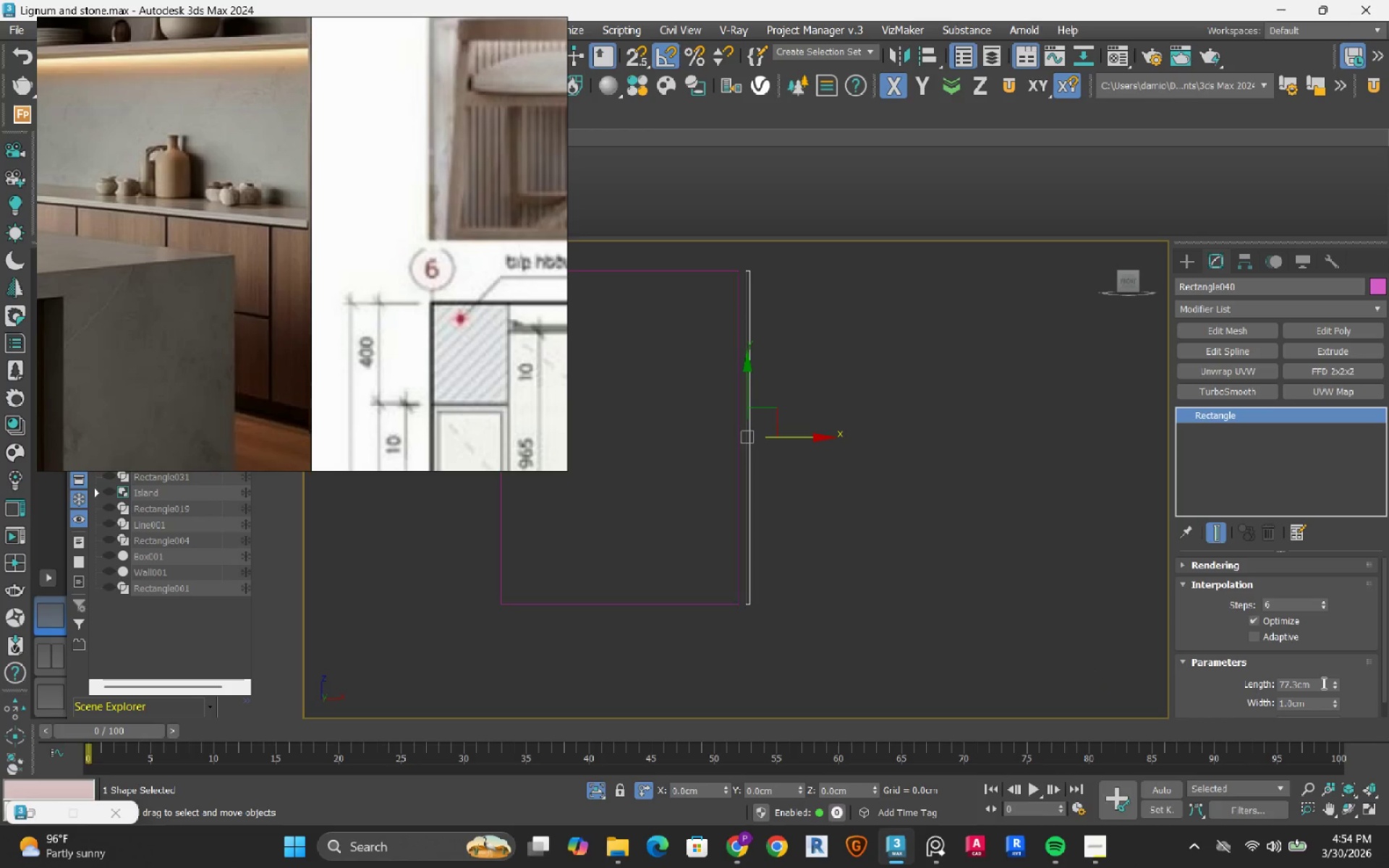 
wait(6.89)
 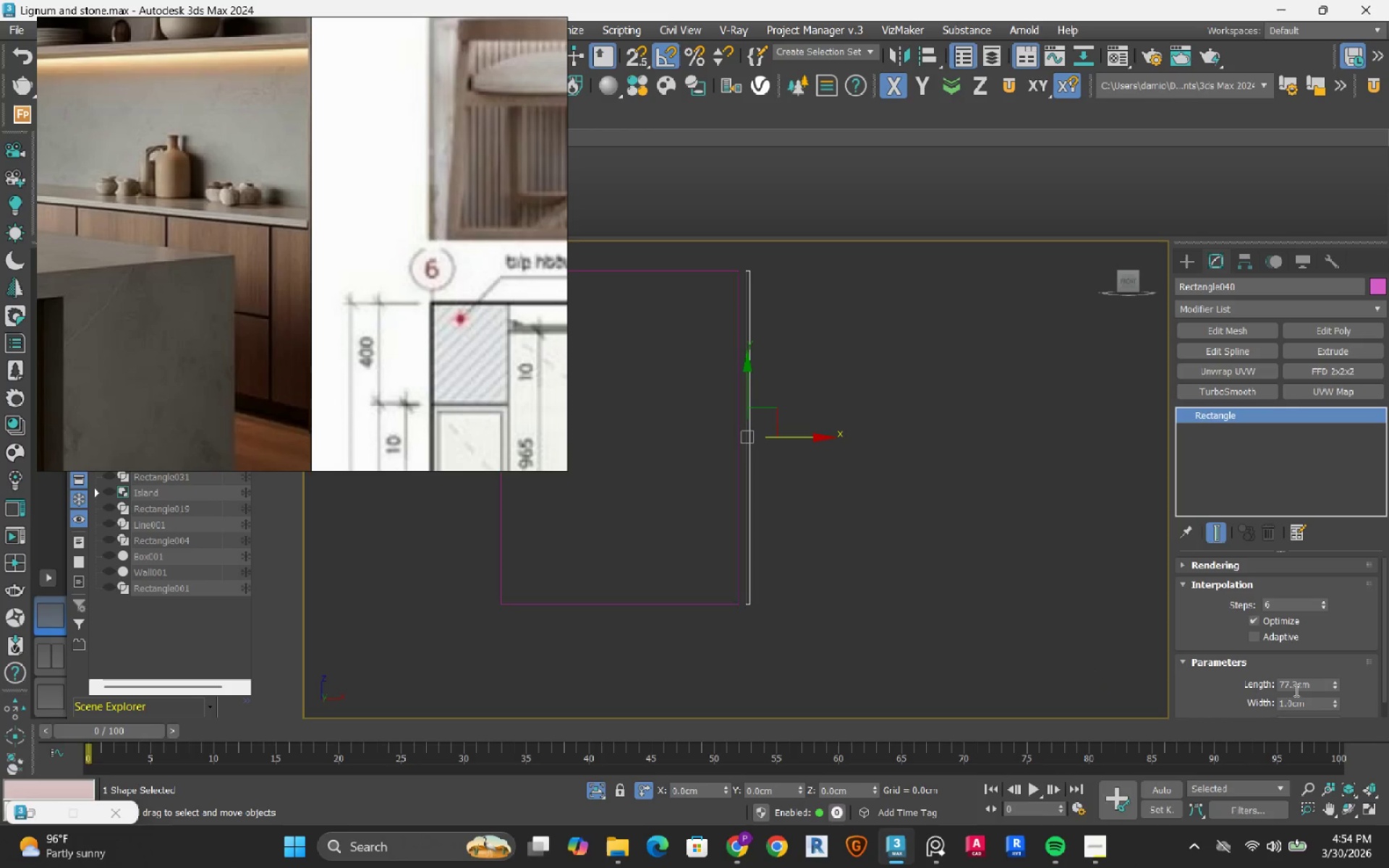 
double_click([1304, 701])
 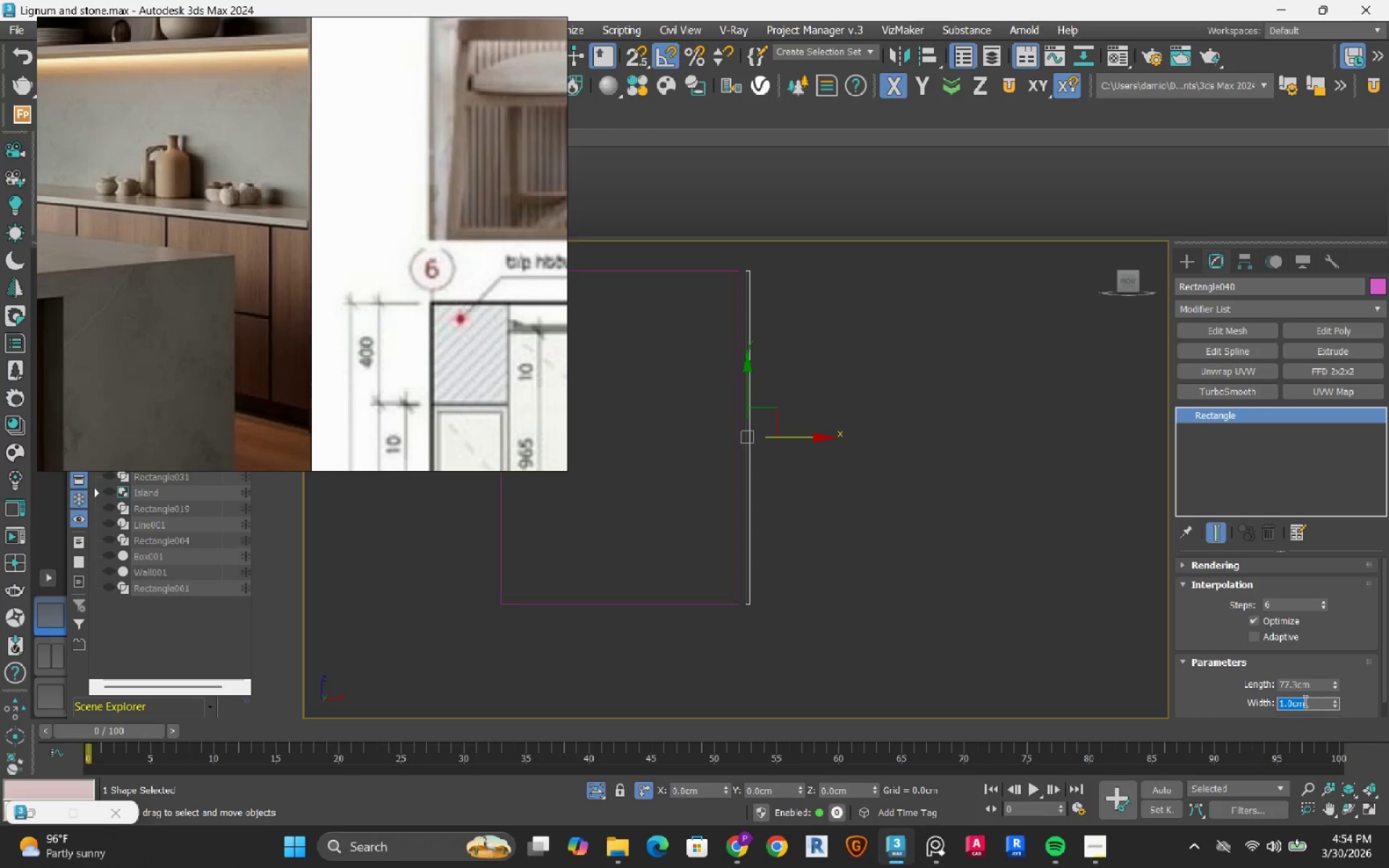 
key(Numpad1)
 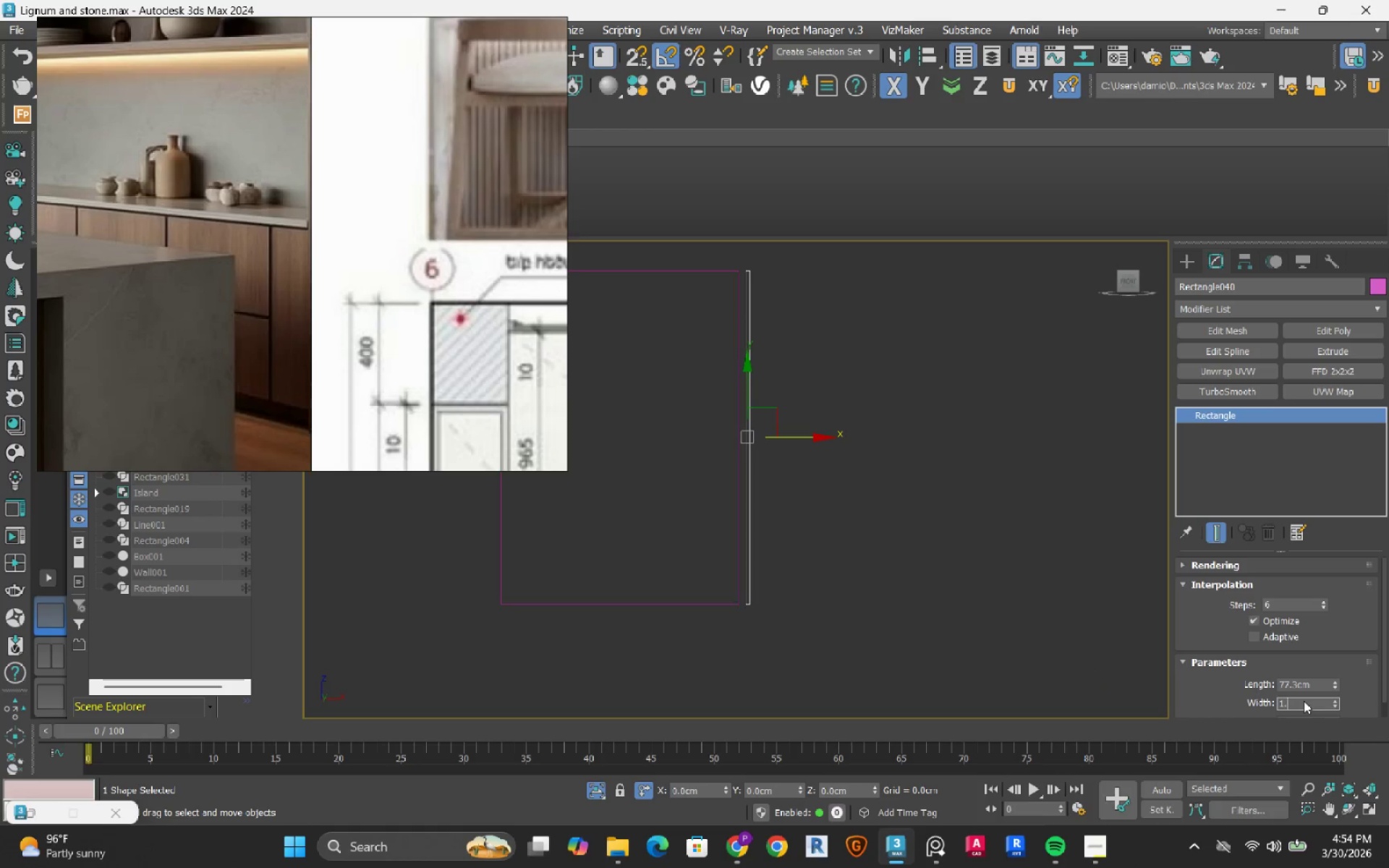 
key(NumpadDecimal)
 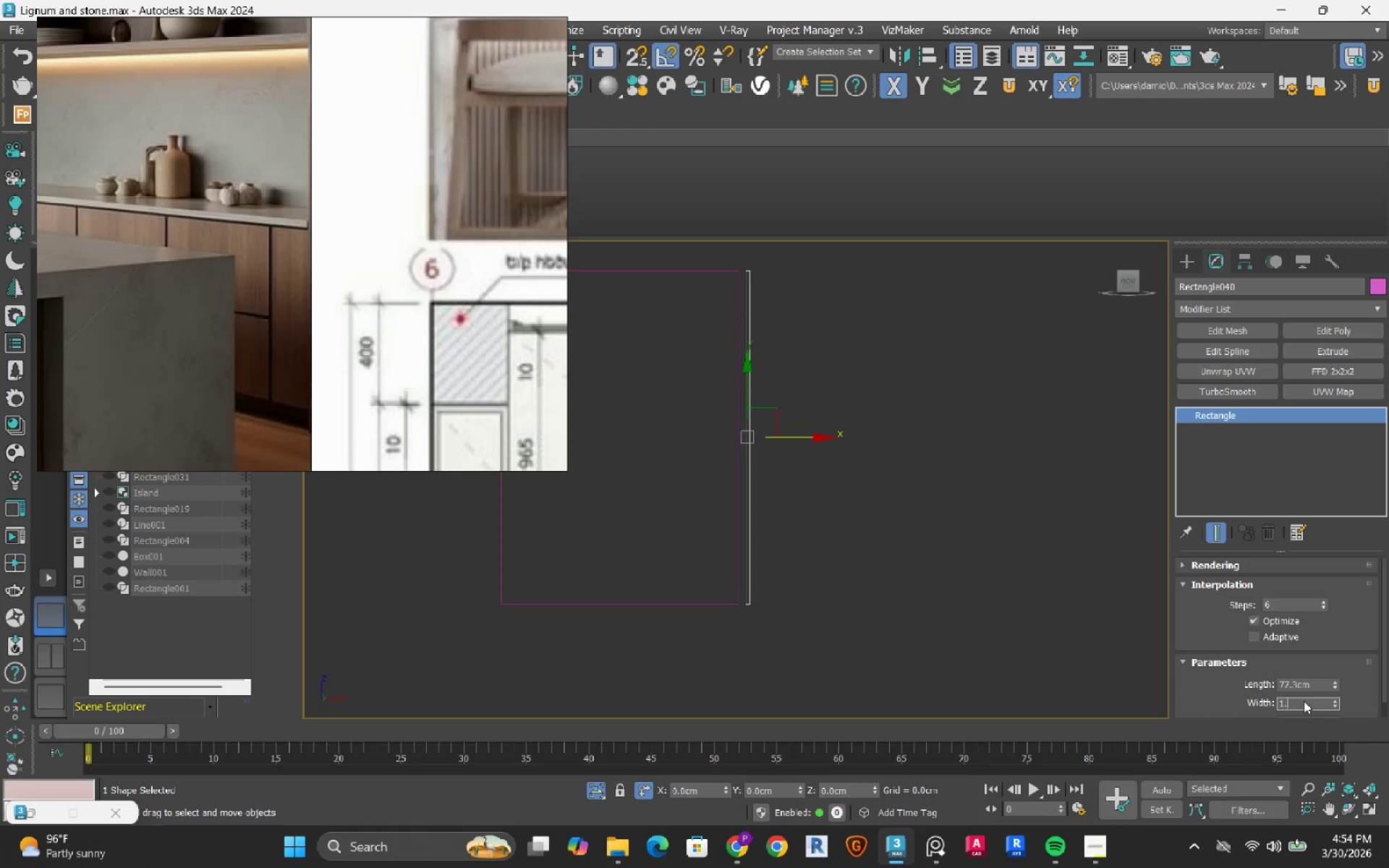 
key(Numpad2)
 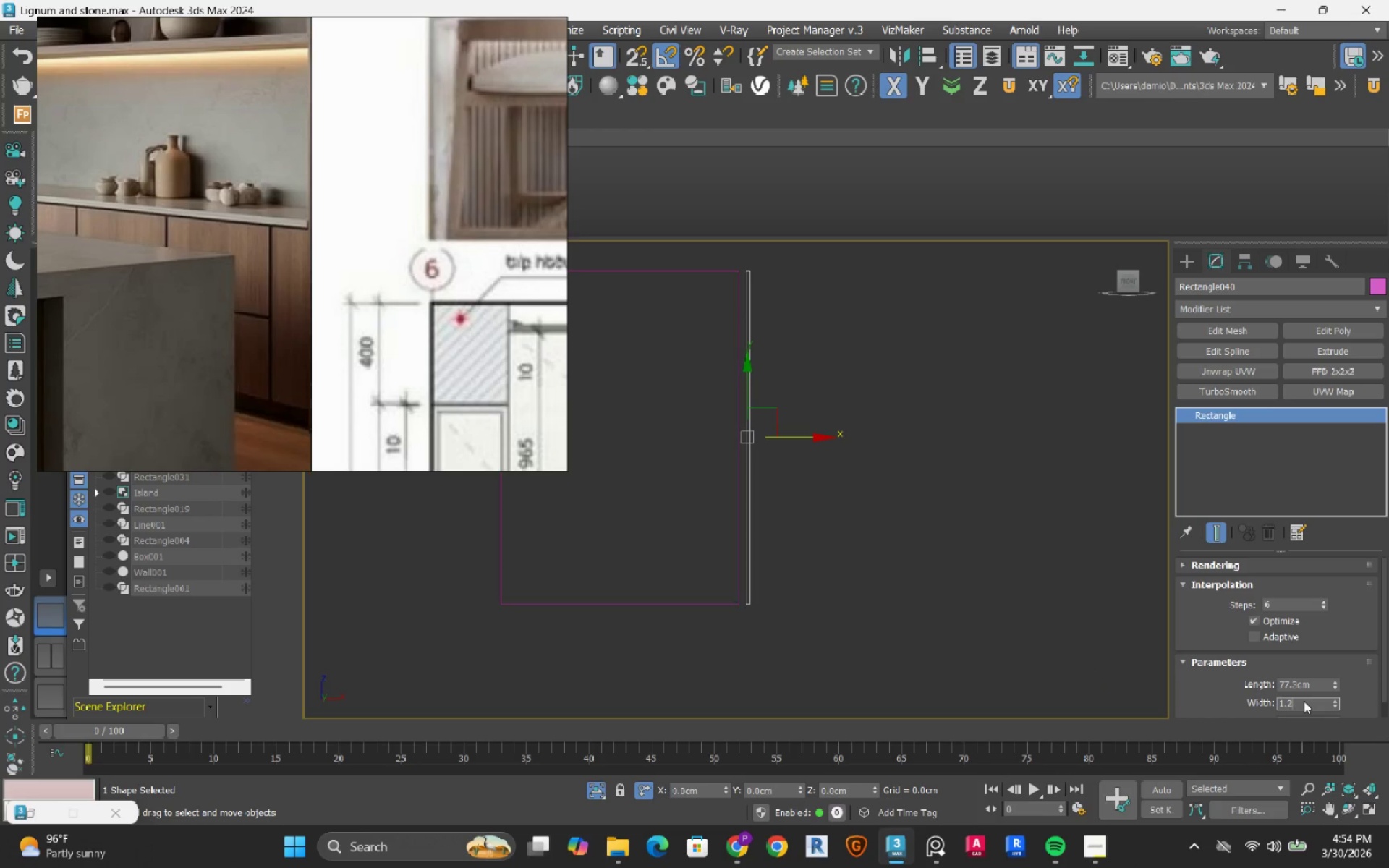 
key(Numpad5)
 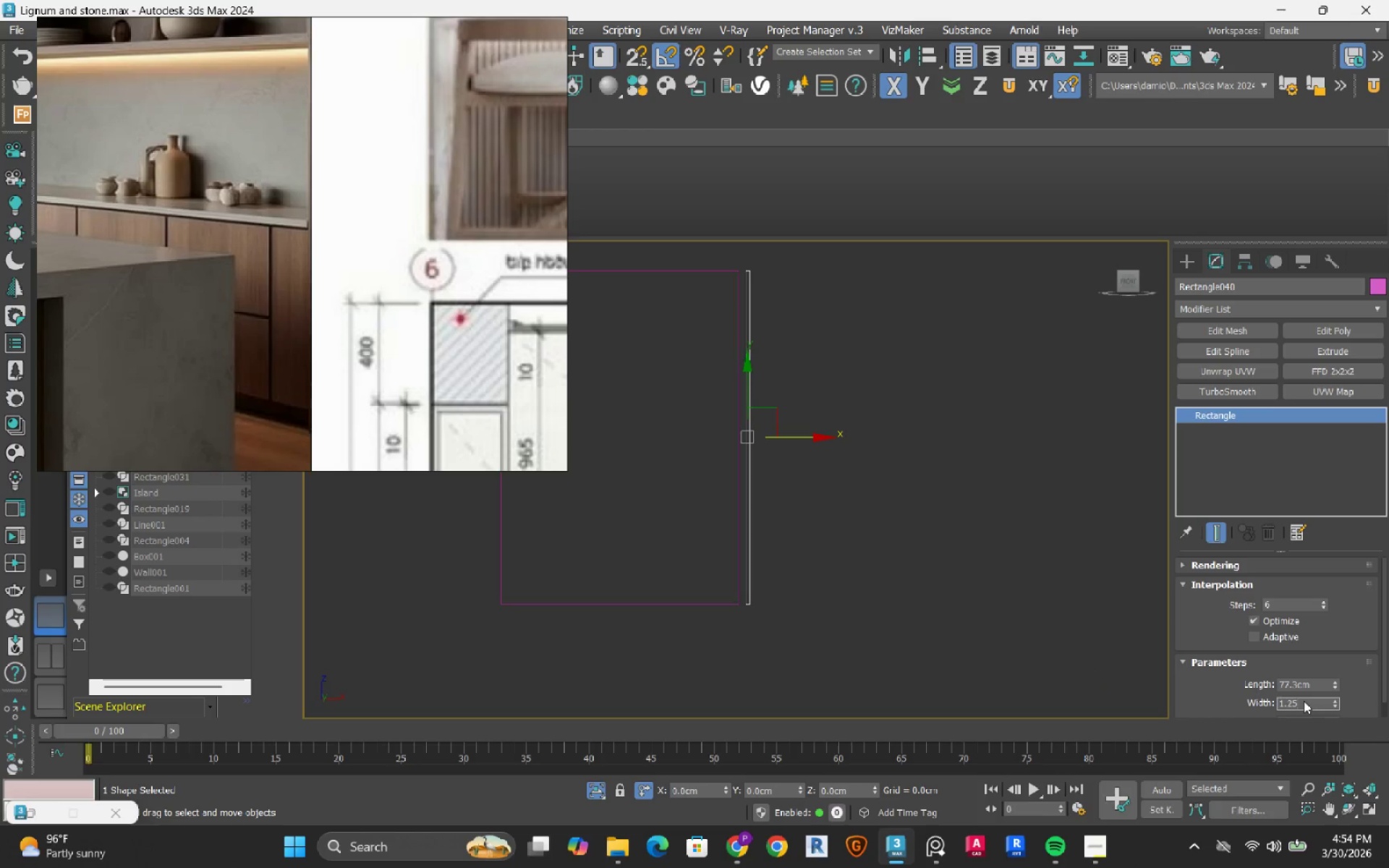 
key(NumpadEnter)
 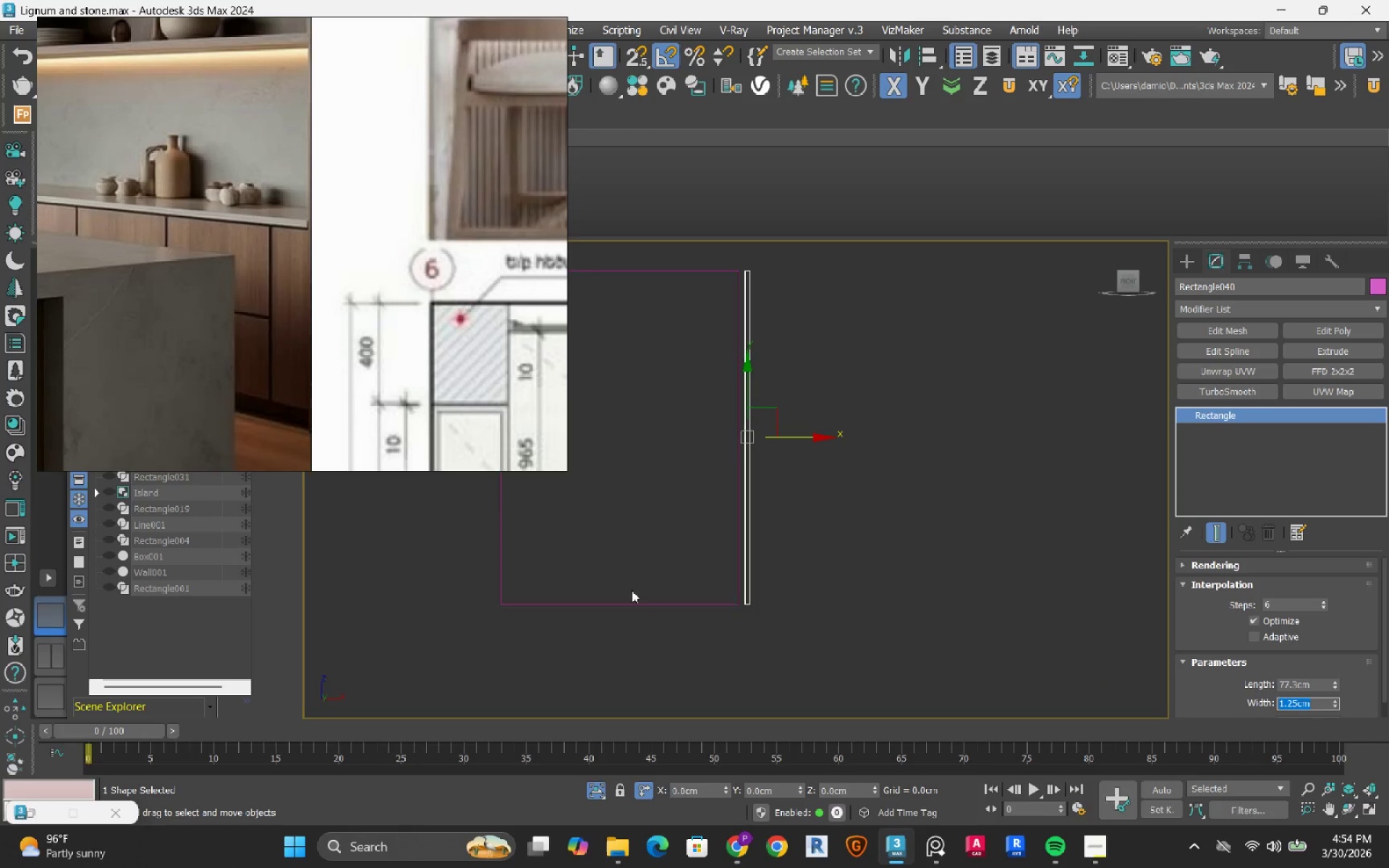 
scroll: coordinate [740, 610], scroll_direction: up, amount: 2.0
 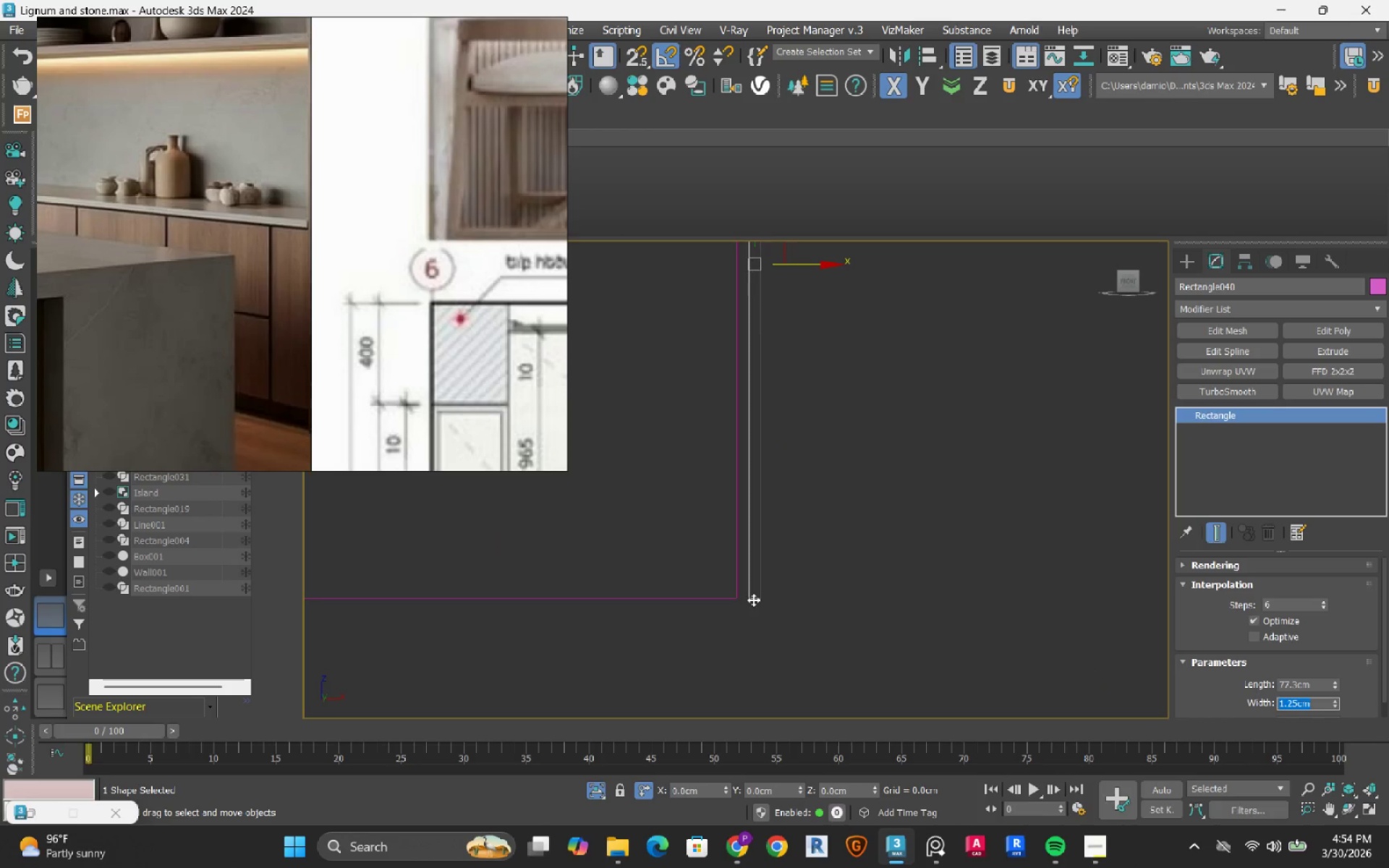 
scroll: coordinate [753, 600], scroll_direction: down, amount: 2.0
 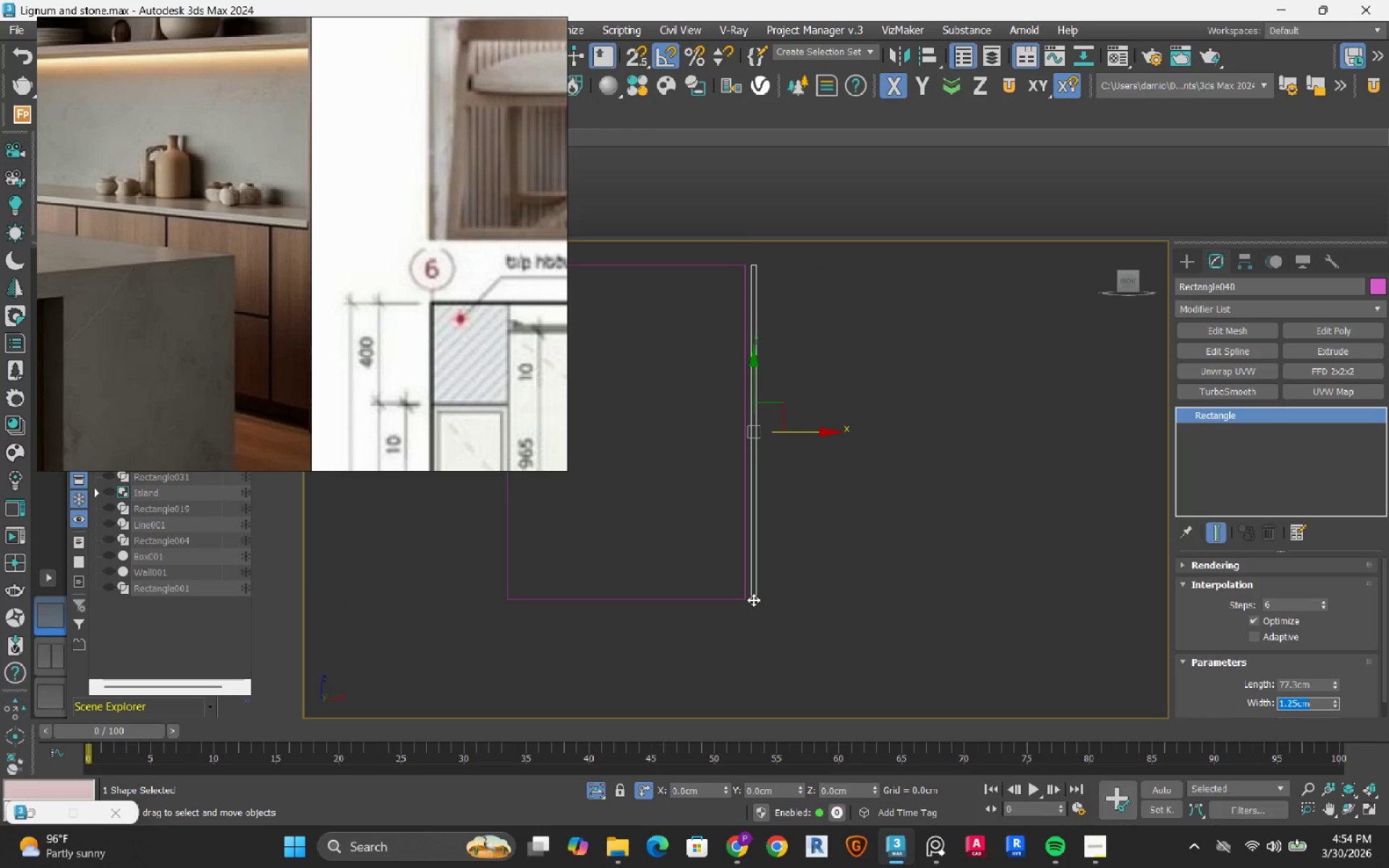 
key(Numpad1)
 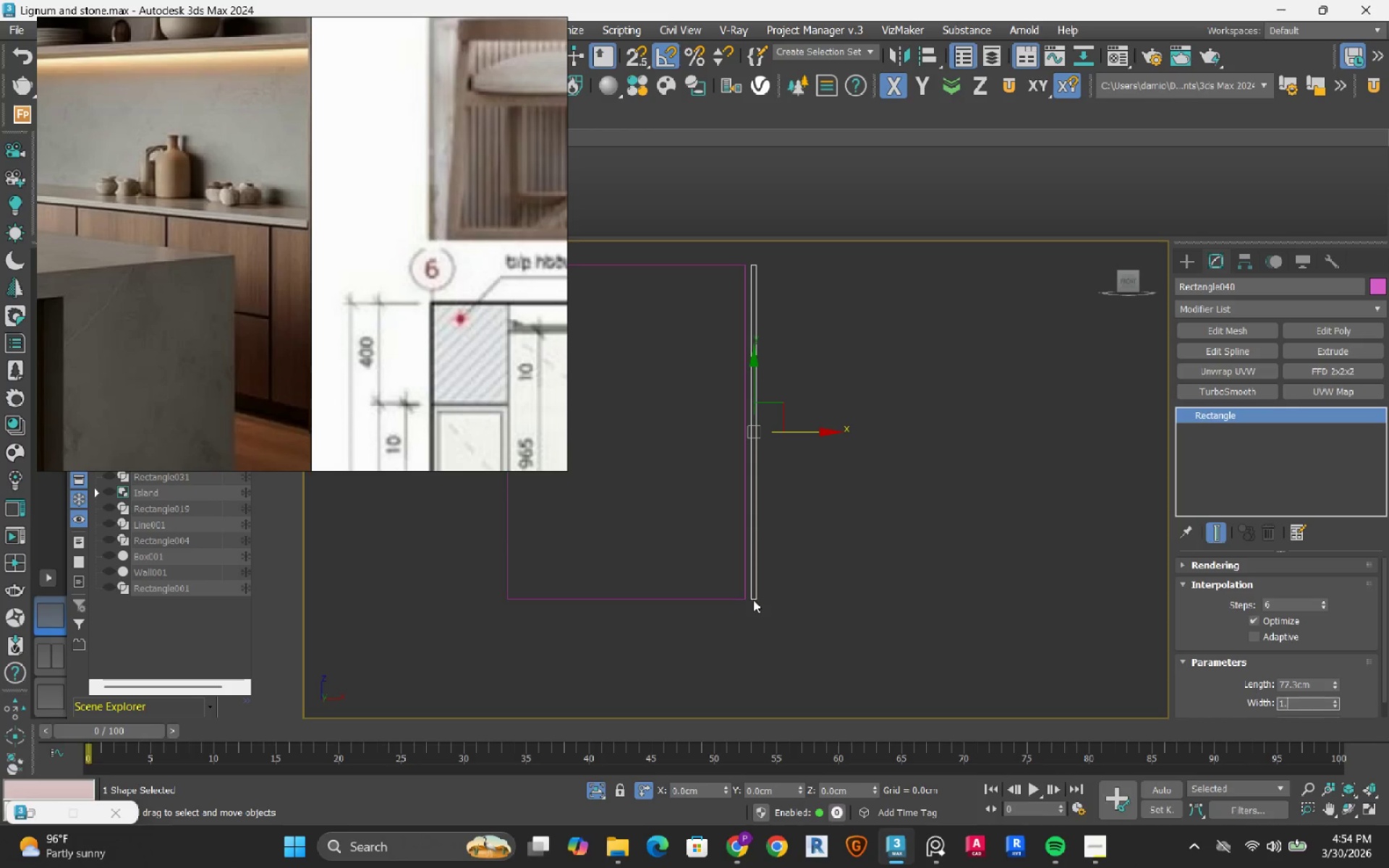 
key(NumpadDecimal)
 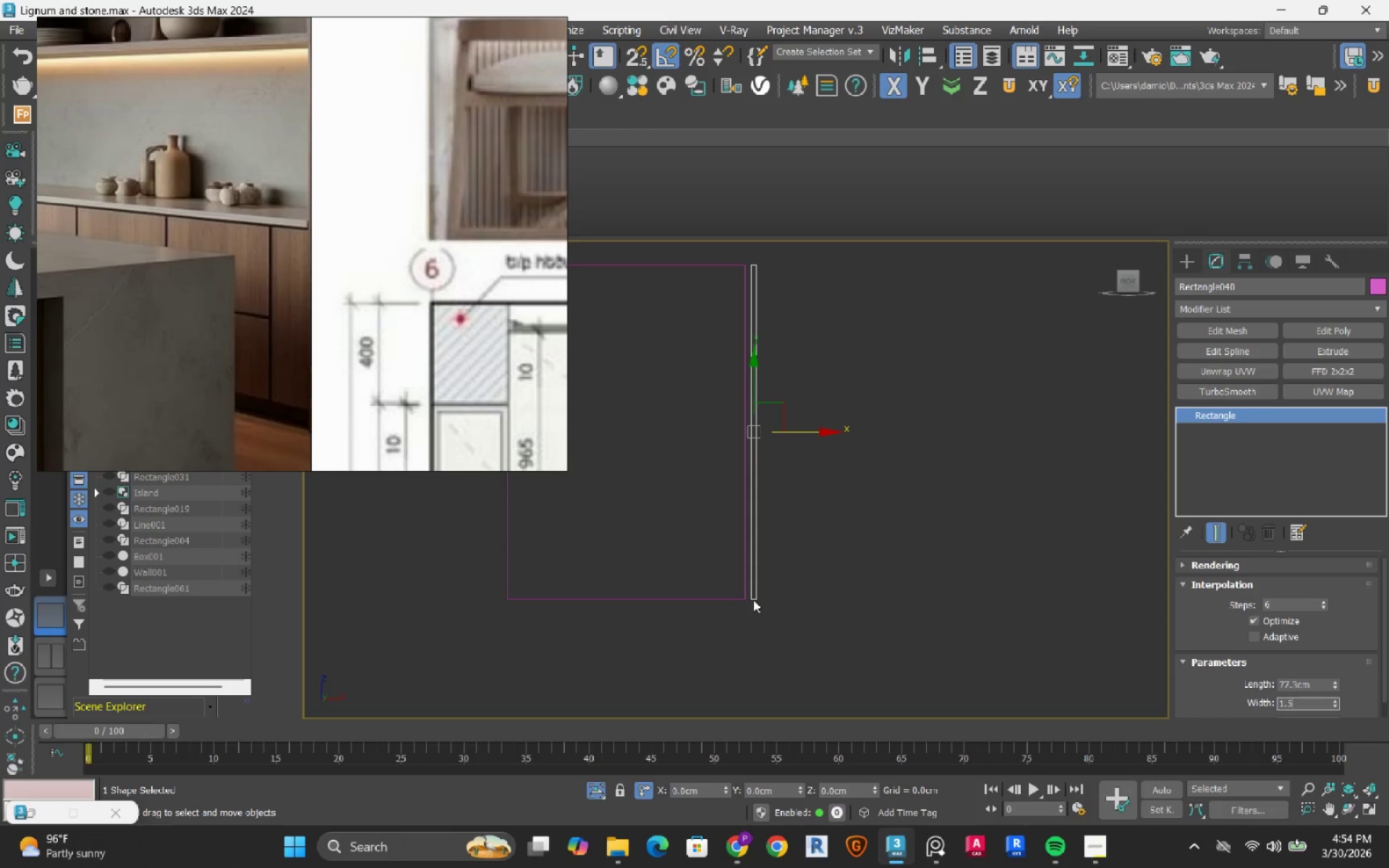 
key(Numpad5)
 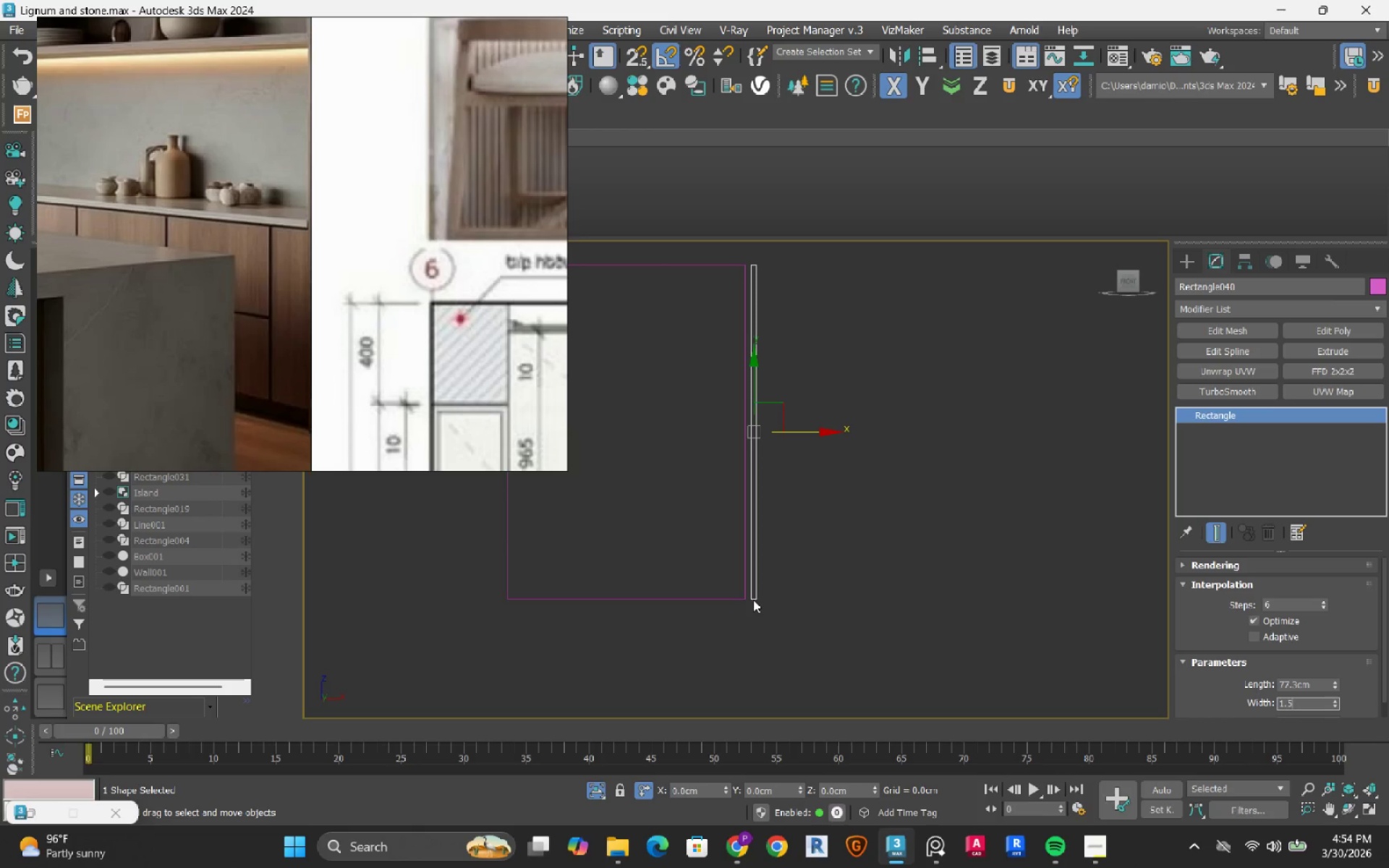 
key(NumpadEnter)
 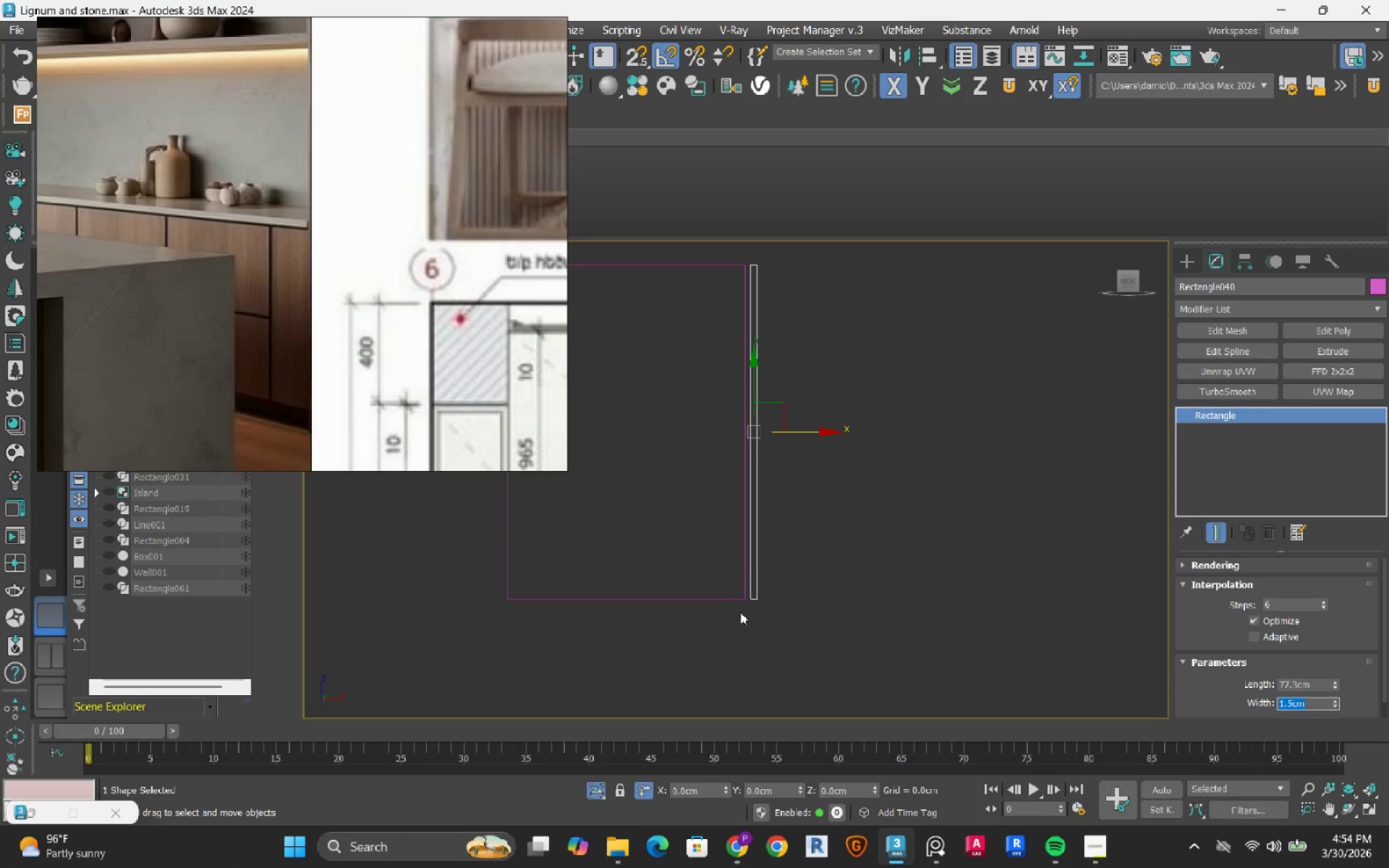 
key(S)
 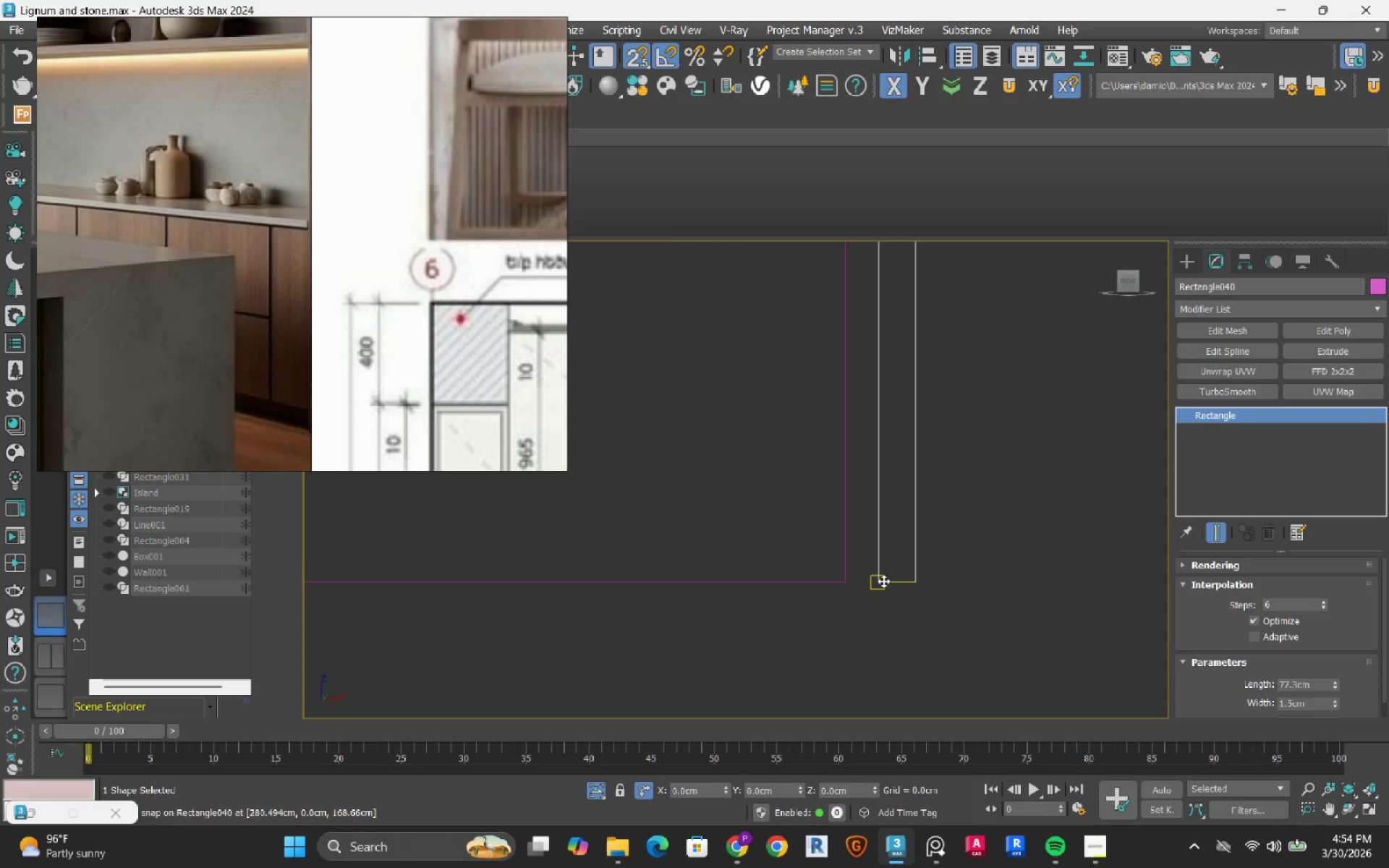 
scroll: coordinate [807, 569], scroll_direction: up, amount: 5.0
 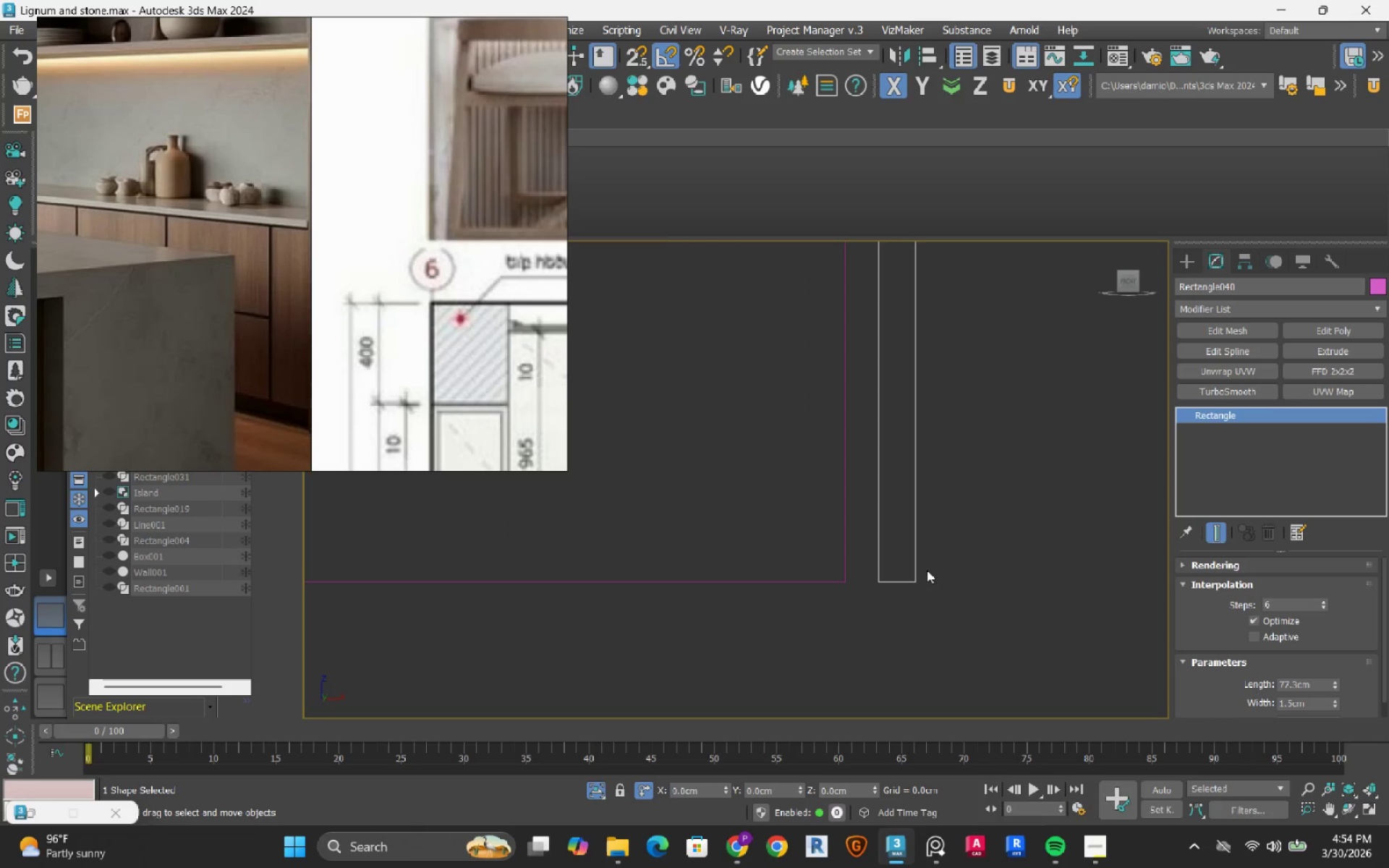 
left_click_drag(start_coordinate=[883, 581], to_coordinate=[856, 584])
 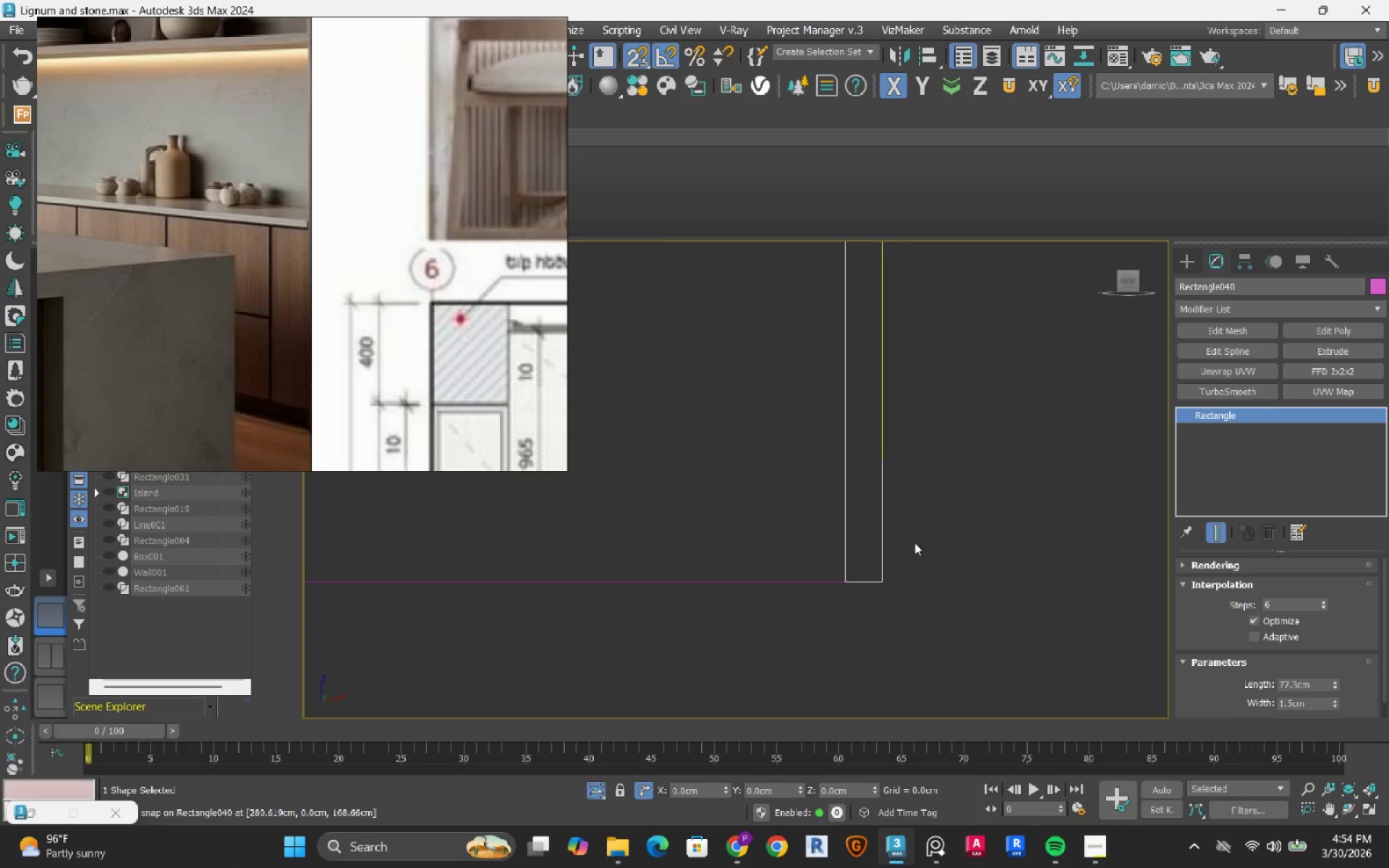 
key(S)
 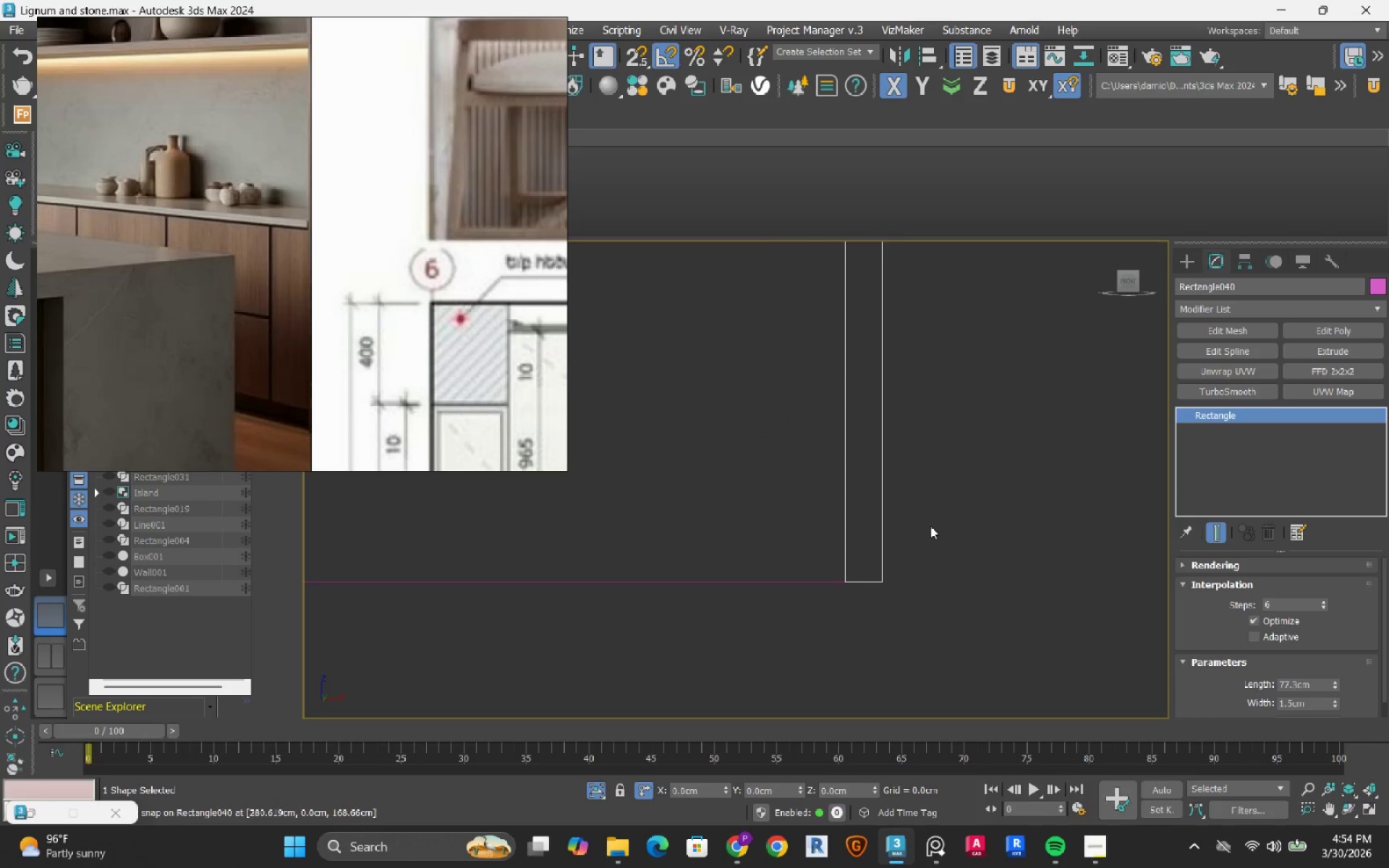 
scroll: coordinate [930, 526], scroll_direction: down, amount: 6.0
 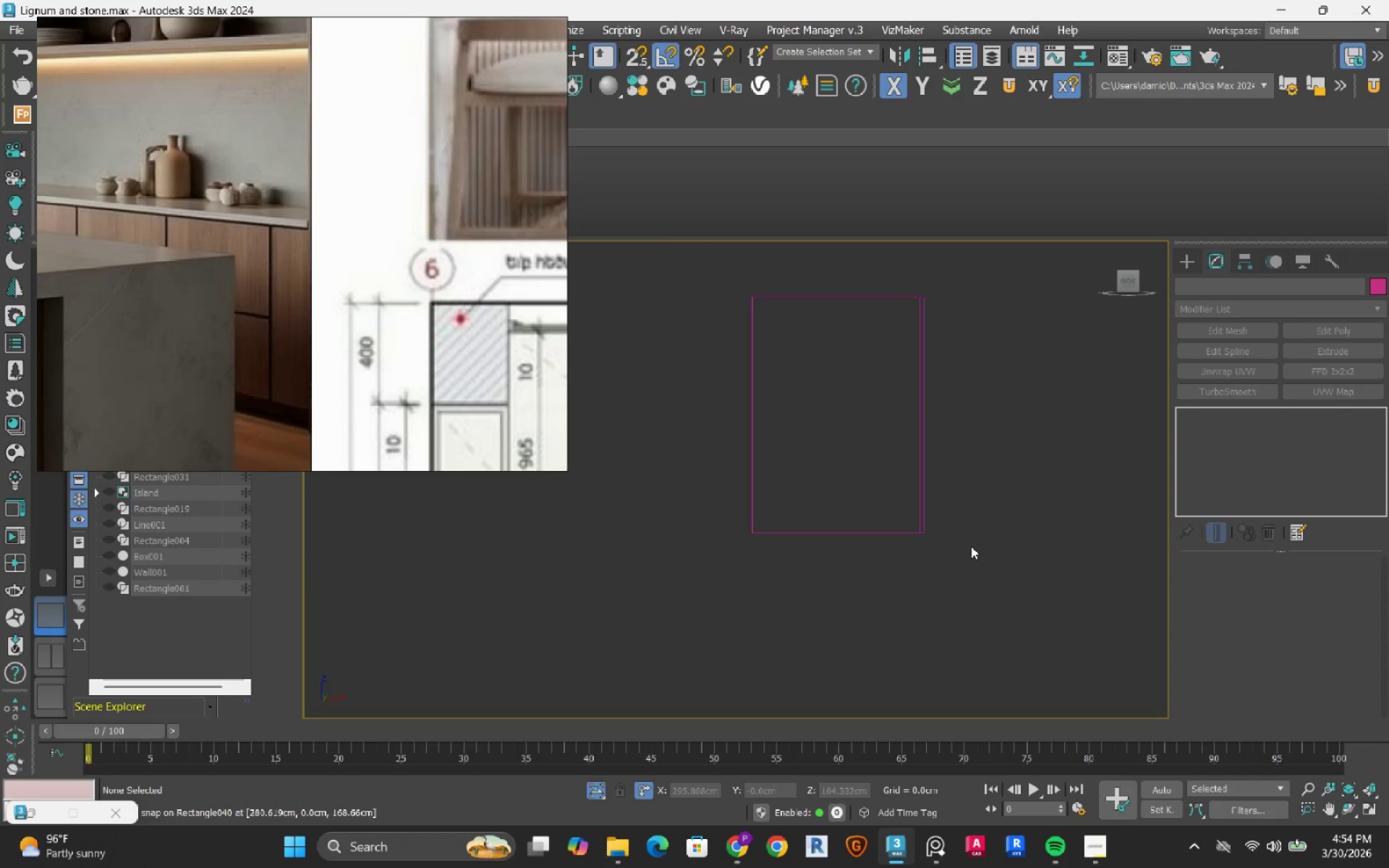 
left_click_drag(start_coordinate=[941, 488], to_coordinate=[911, 569])
 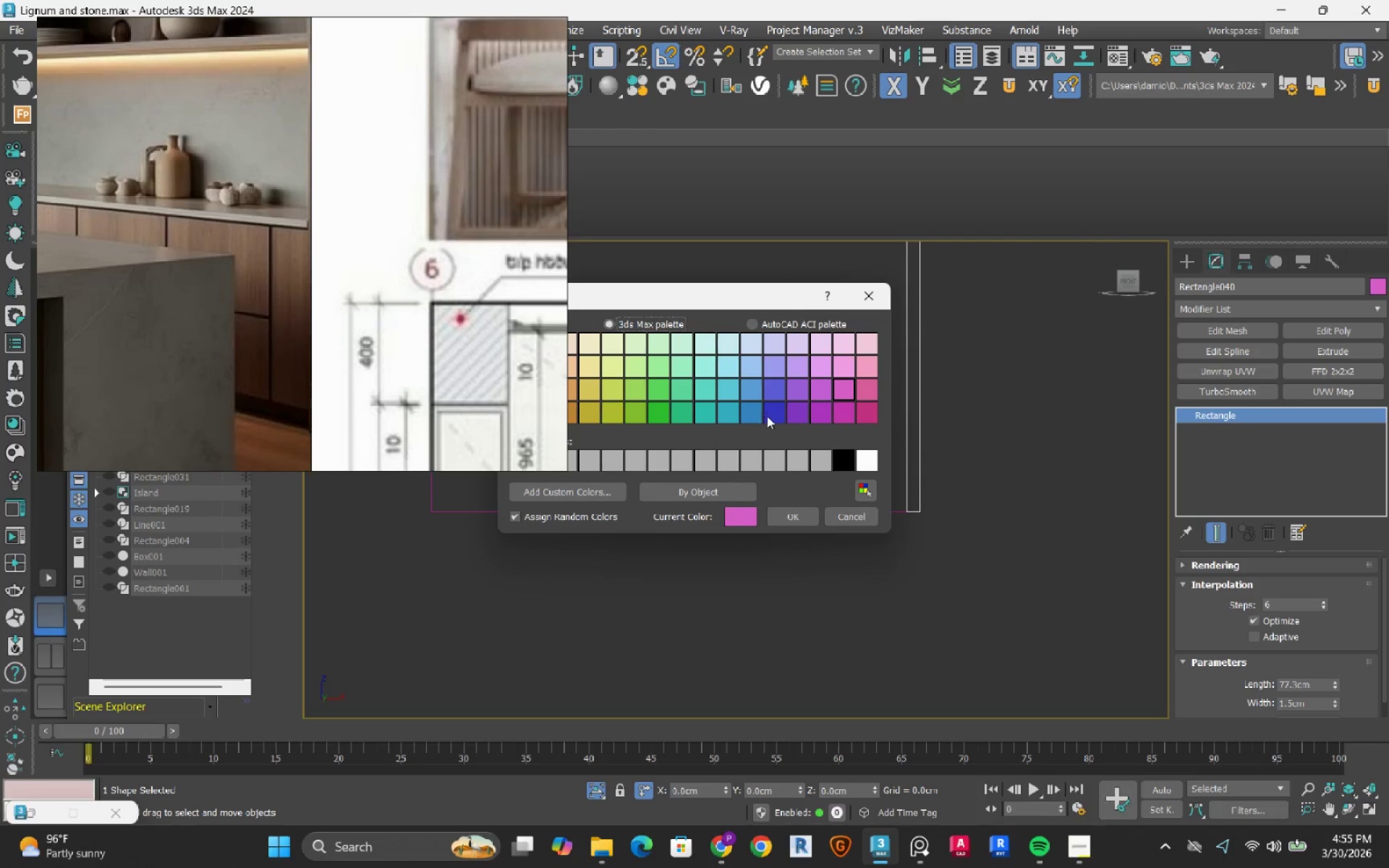 
scroll: coordinate [926, 545], scroll_direction: up, amount: 3.0
 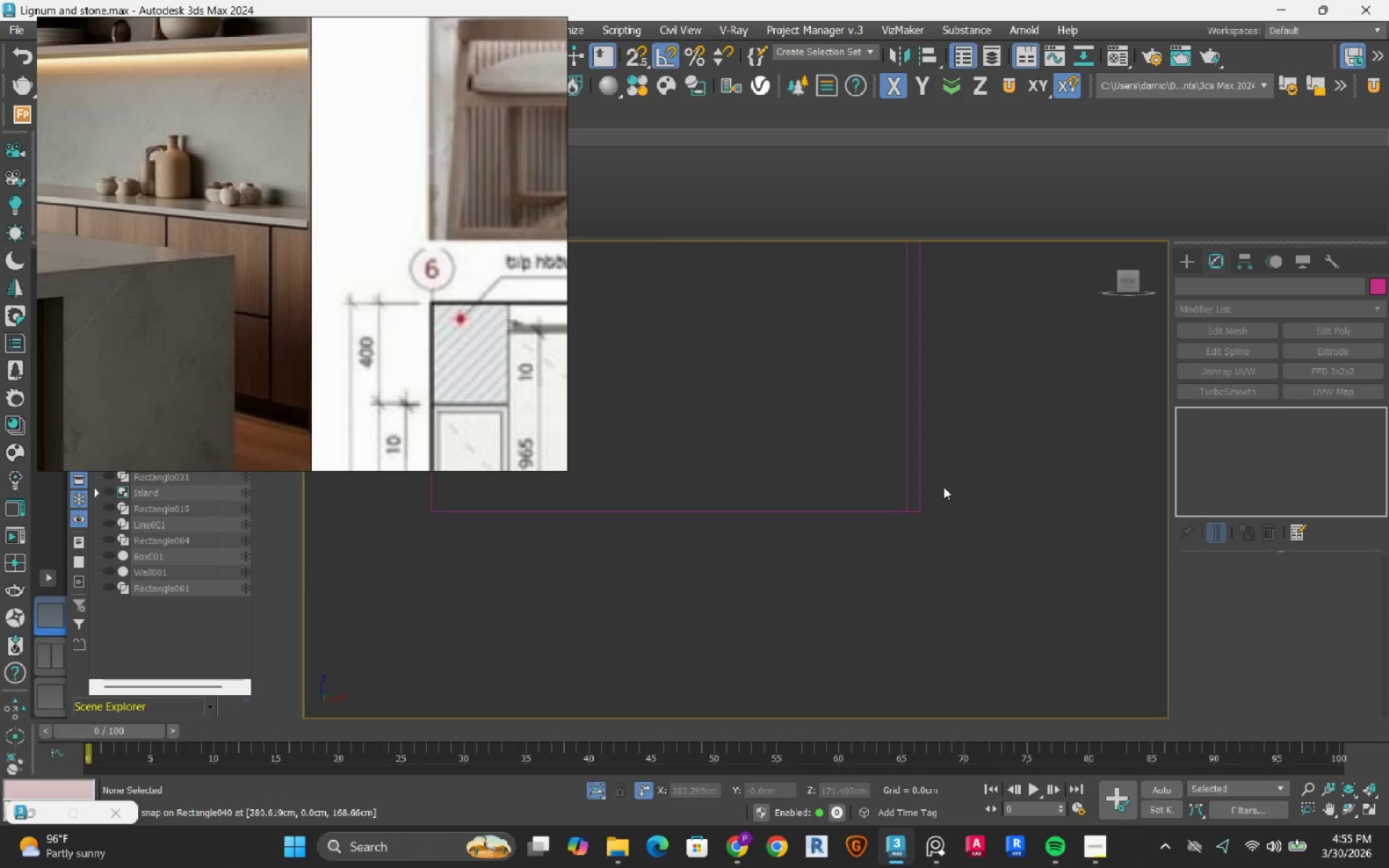 
left_click([768, 416])
 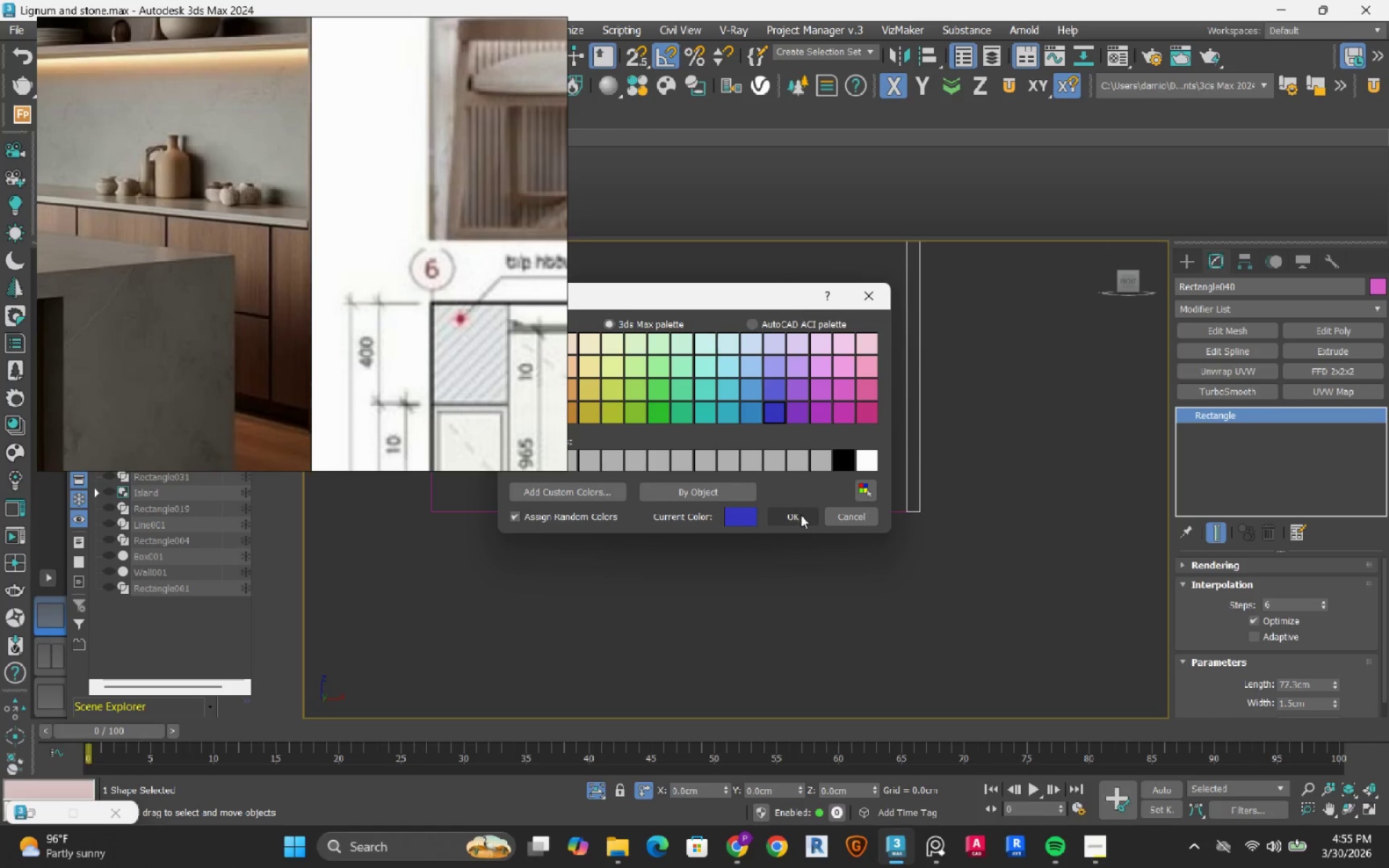 
left_click([804, 520])
 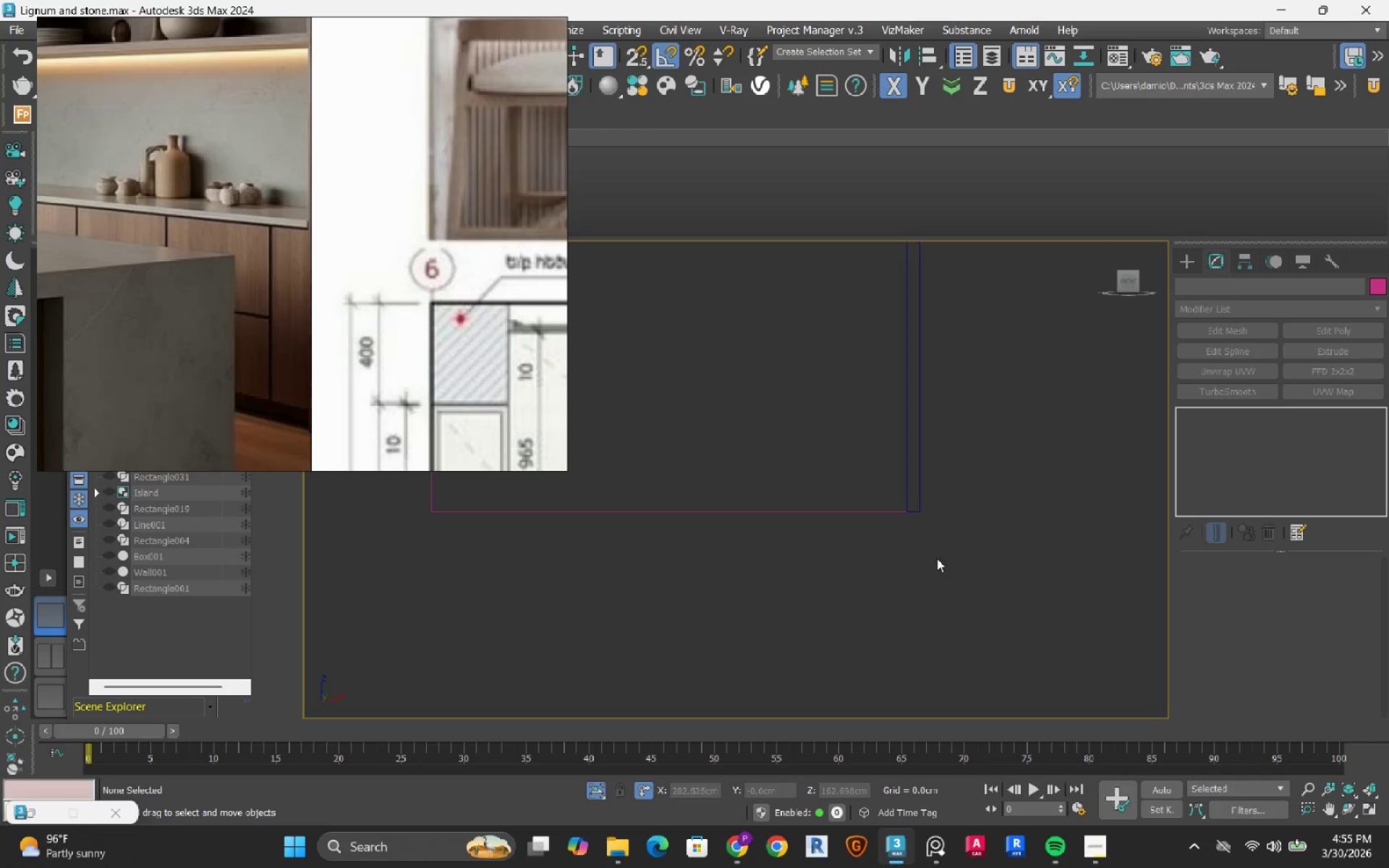 
left_click_drag(start_coordinate=[918, 510], to_coordinate=[873, 594])
 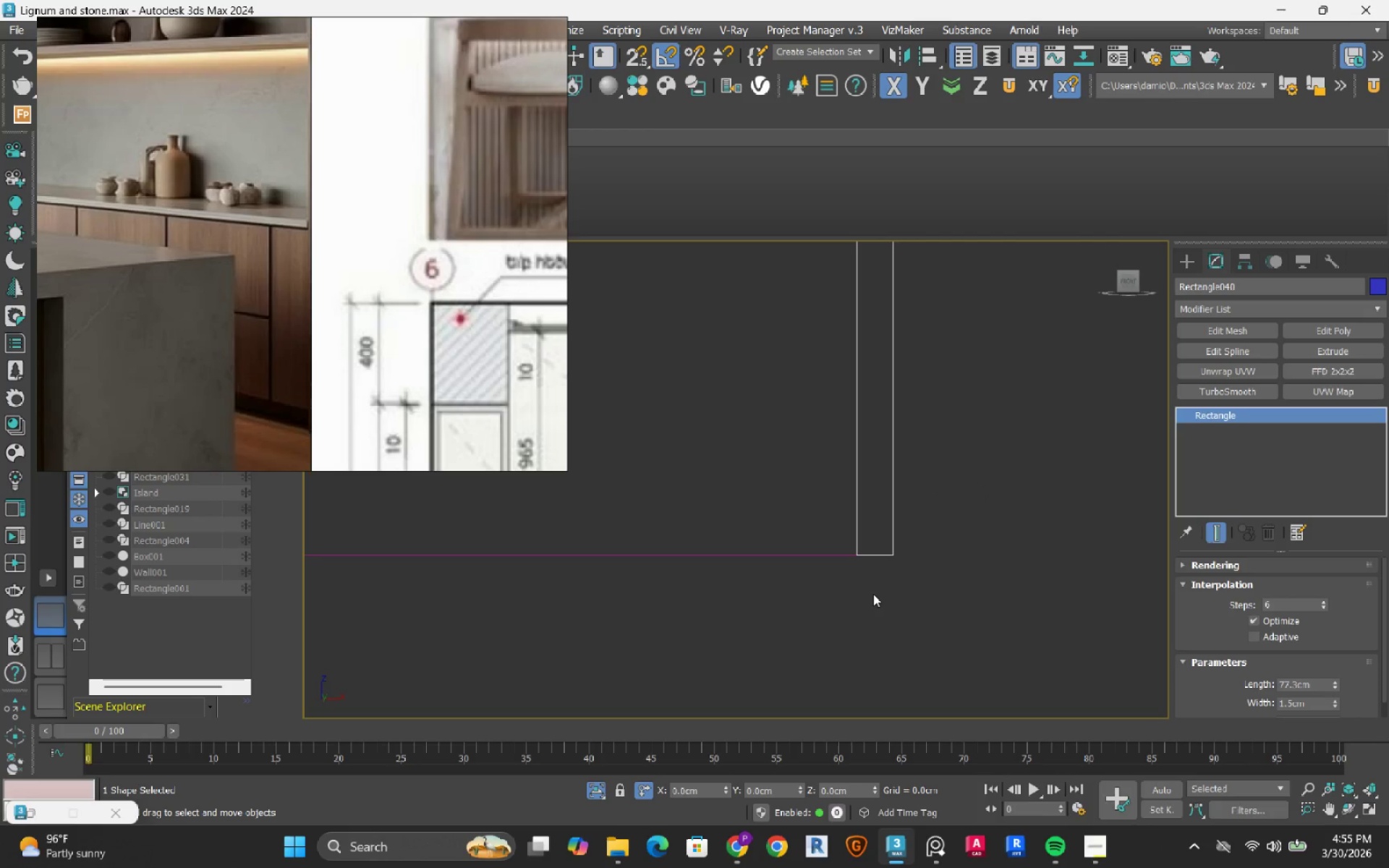 
scroll: coordinate [934, 488], scroll_direction: up, amount: 3.0
 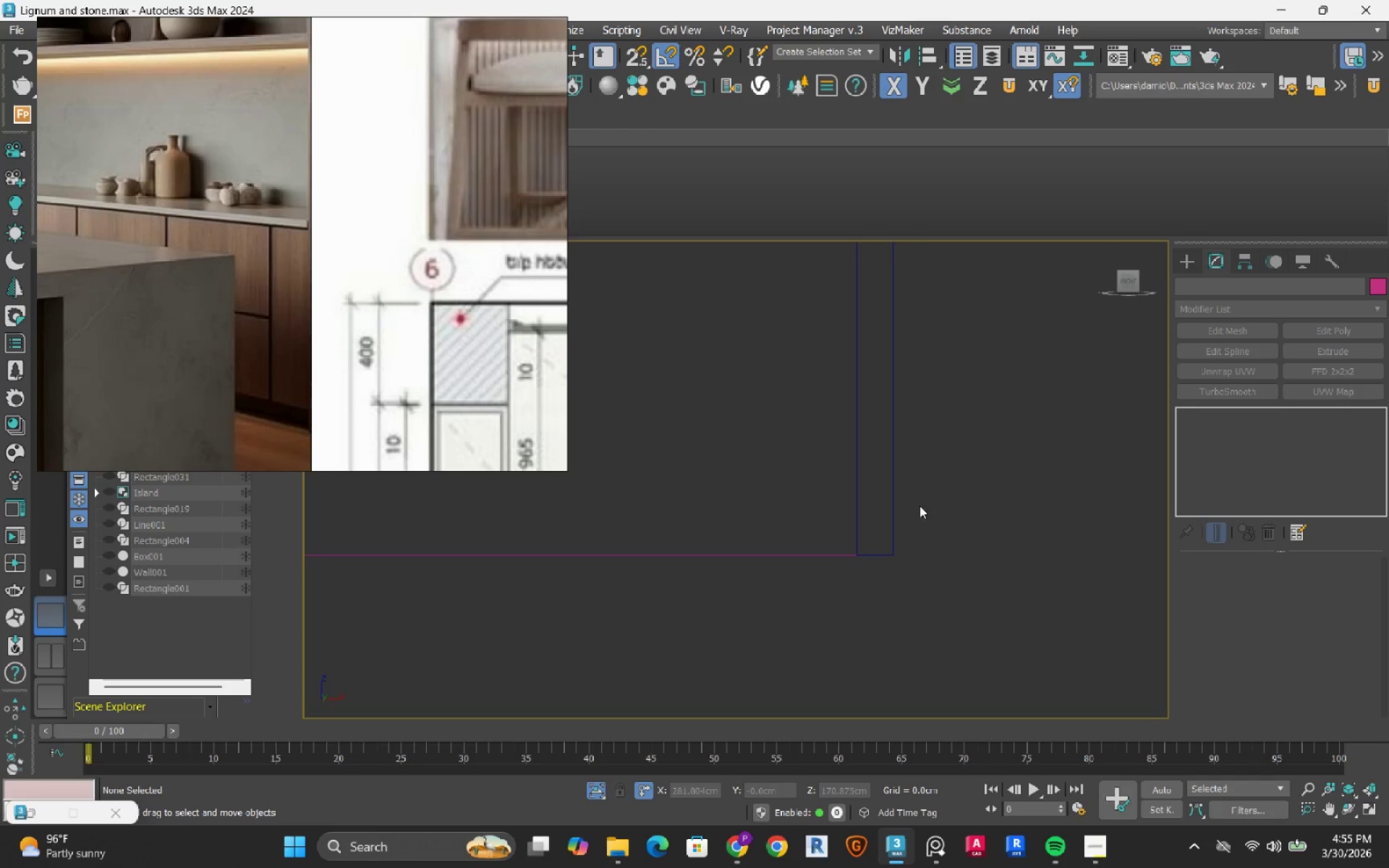 
scroll: coordinate [873, 594], scroll_direction: down, amount: 5.0
 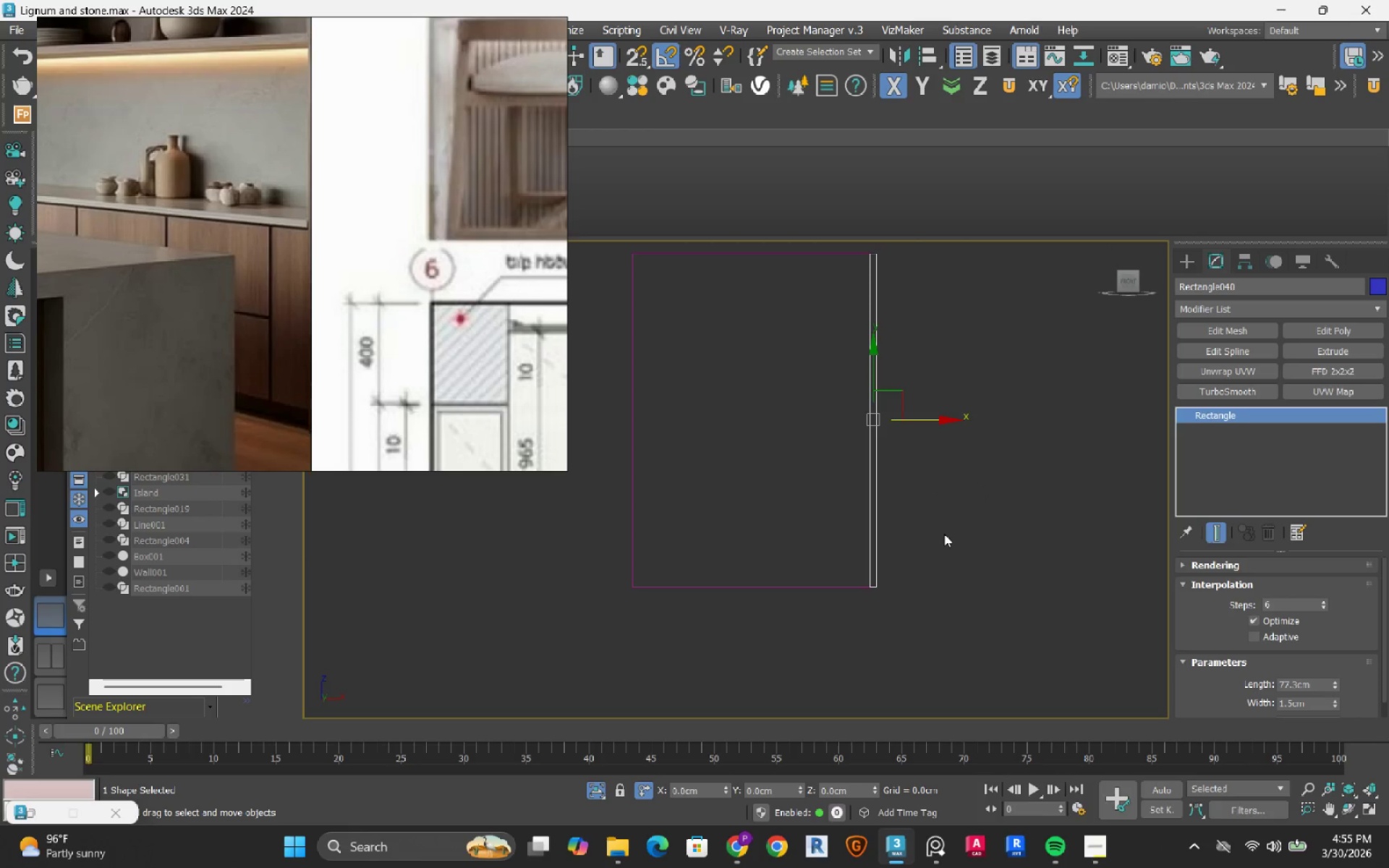 
left_click([944, 534])
 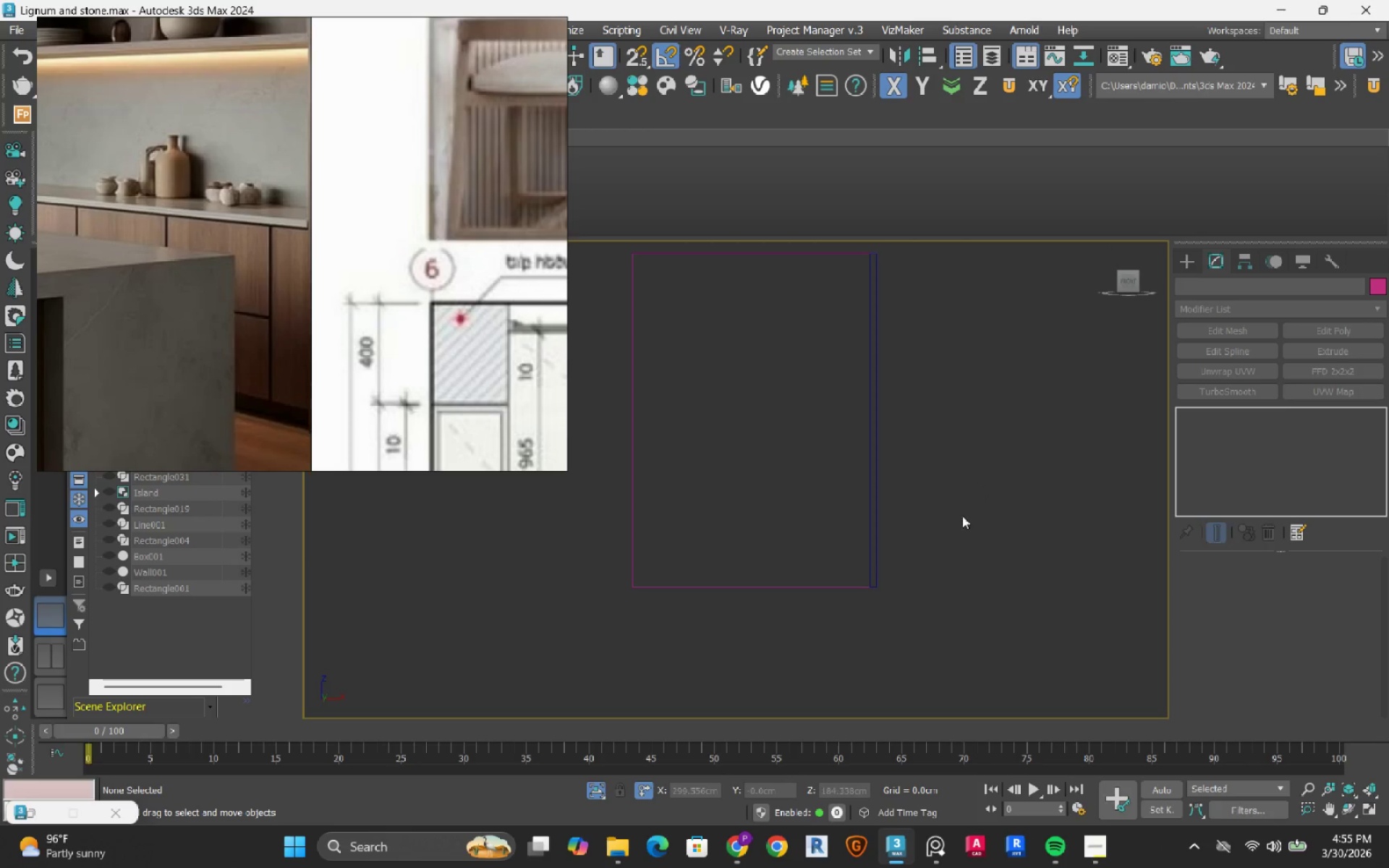 
left_click_drag(start_coordinate=[959, 509], to_coordinate=[794, 615])
 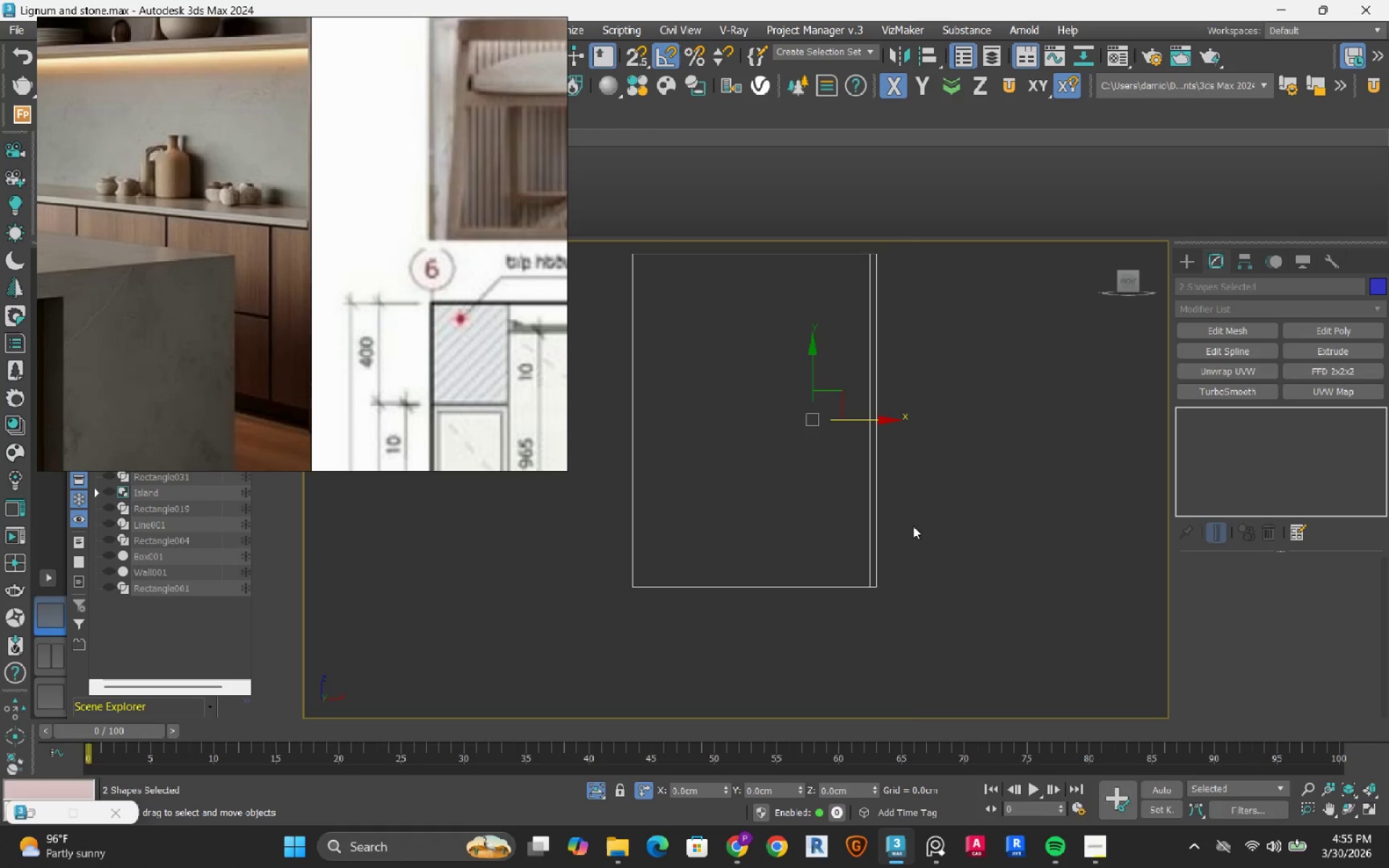 
scroll: coordinate [925, 511], scroll_direction: down, amount: 6.0
 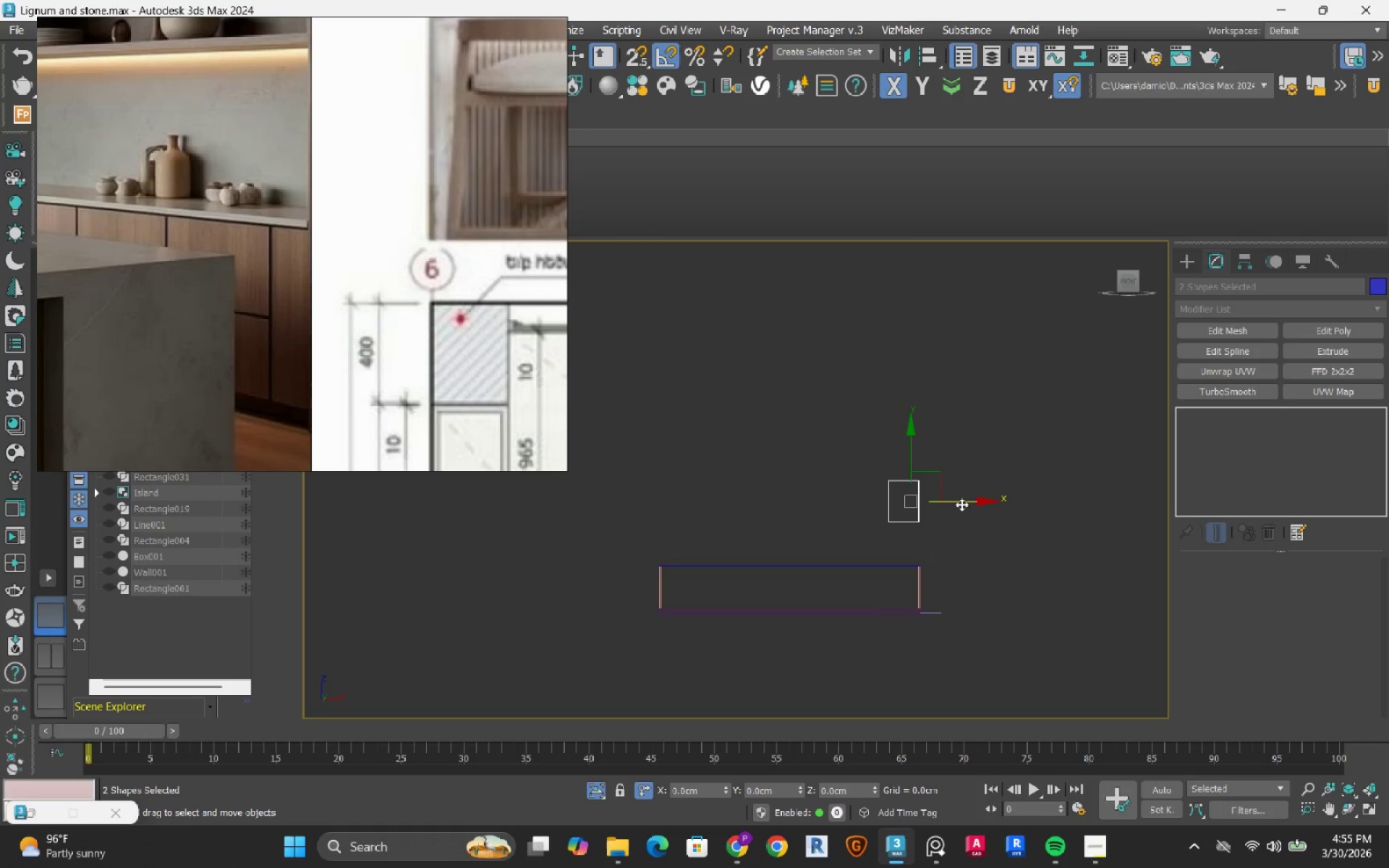 
left_click_drag(start_coordinate=[961, 504], to_coordinate=[763, 632])
 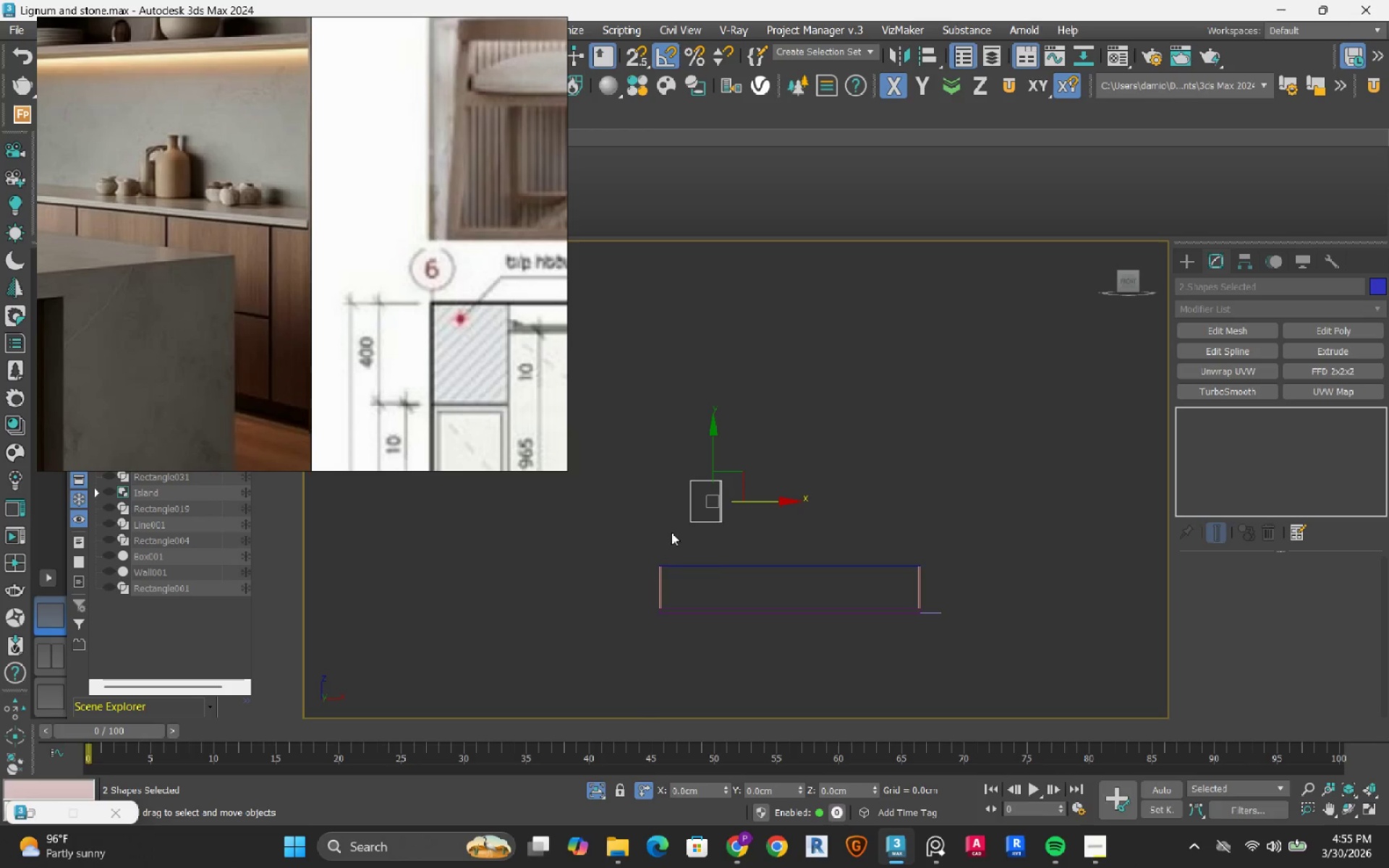 
scroll: coordinate [671, 531], scroll_direction: up, amount: 4.0
 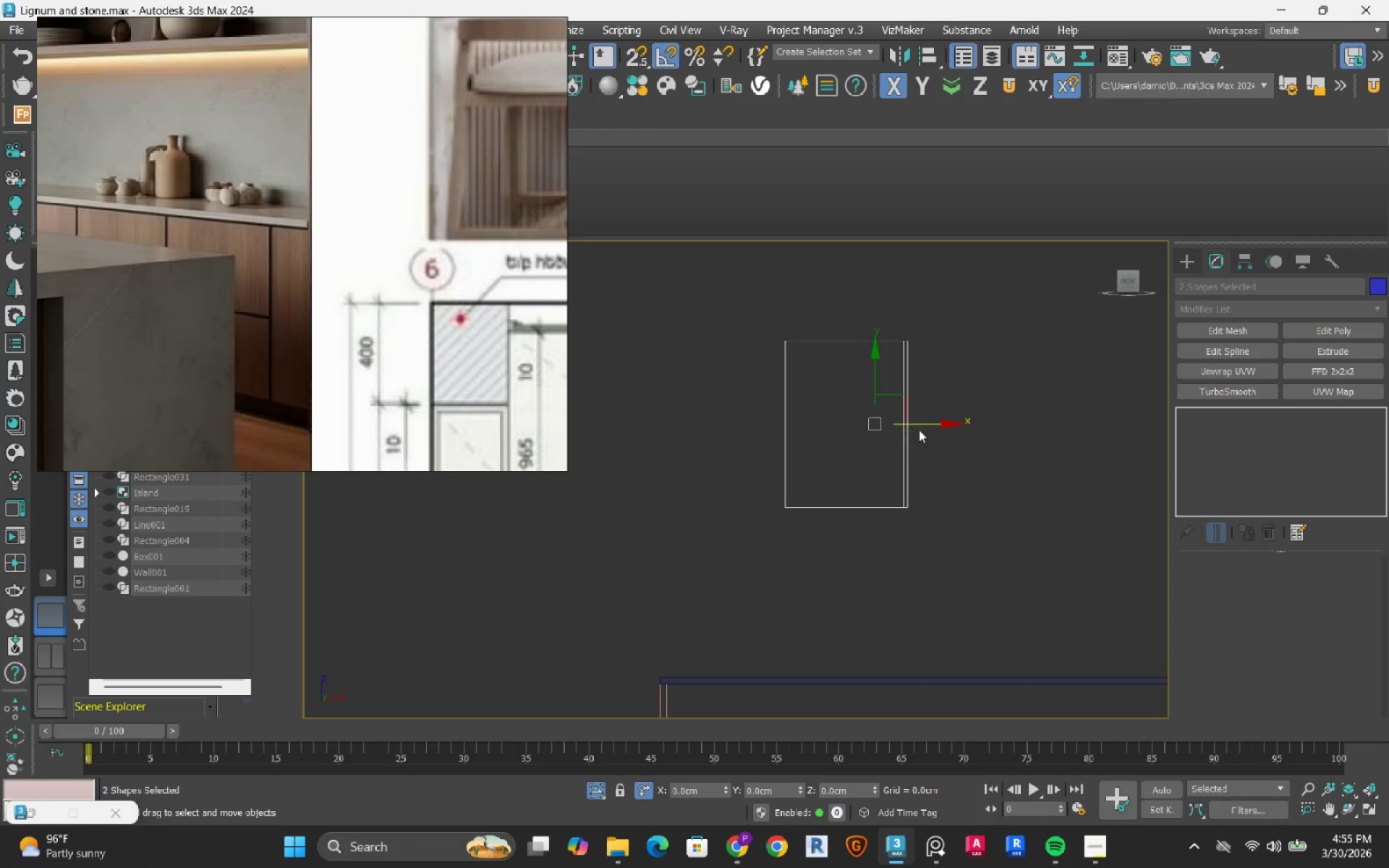 
left_click_drag(start_coordinate=[926, 424], to_coordinate=[815, 526])
 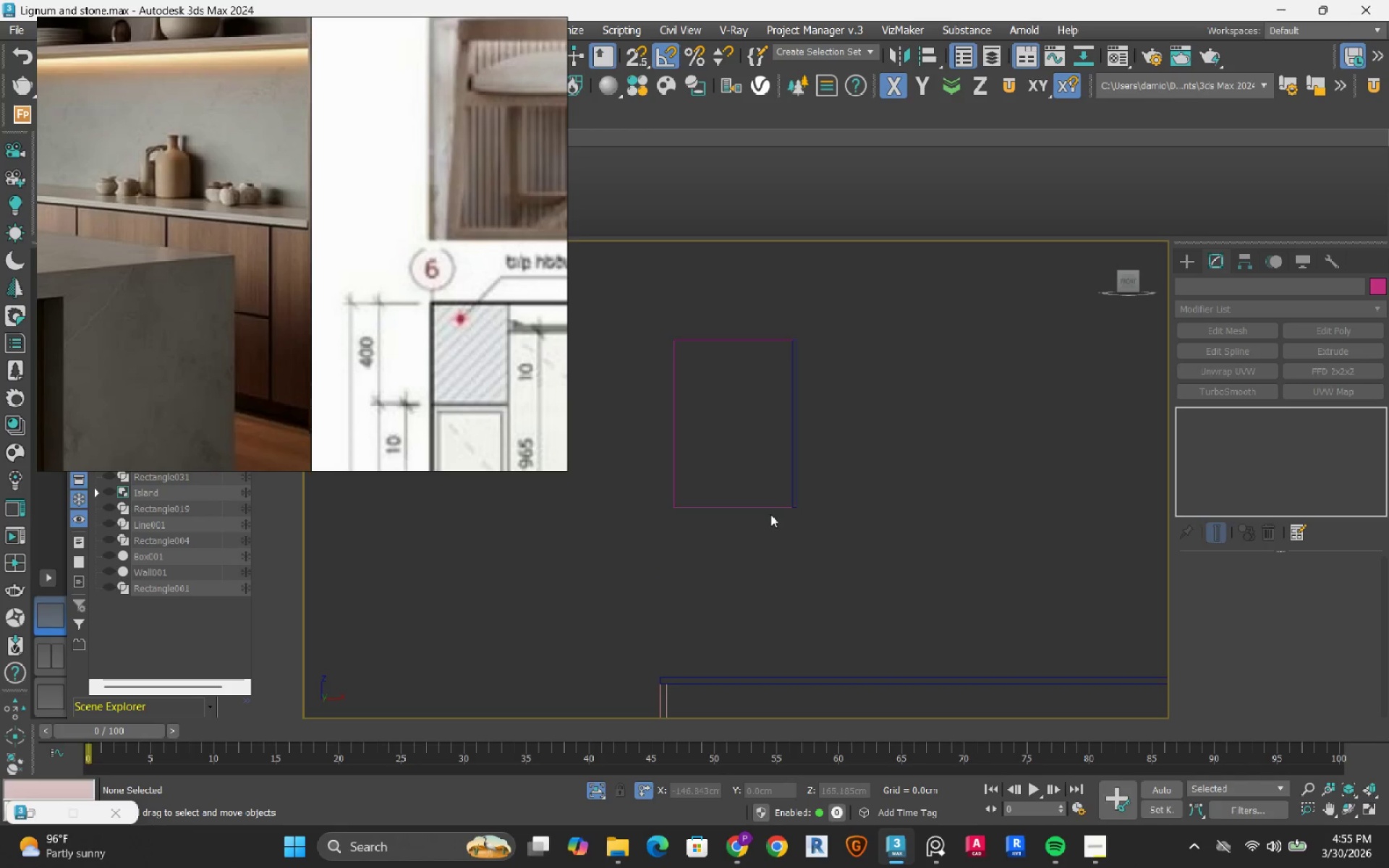 
scroll: coordinate [825, 535], scroll_direction: up, amount: 5.0
 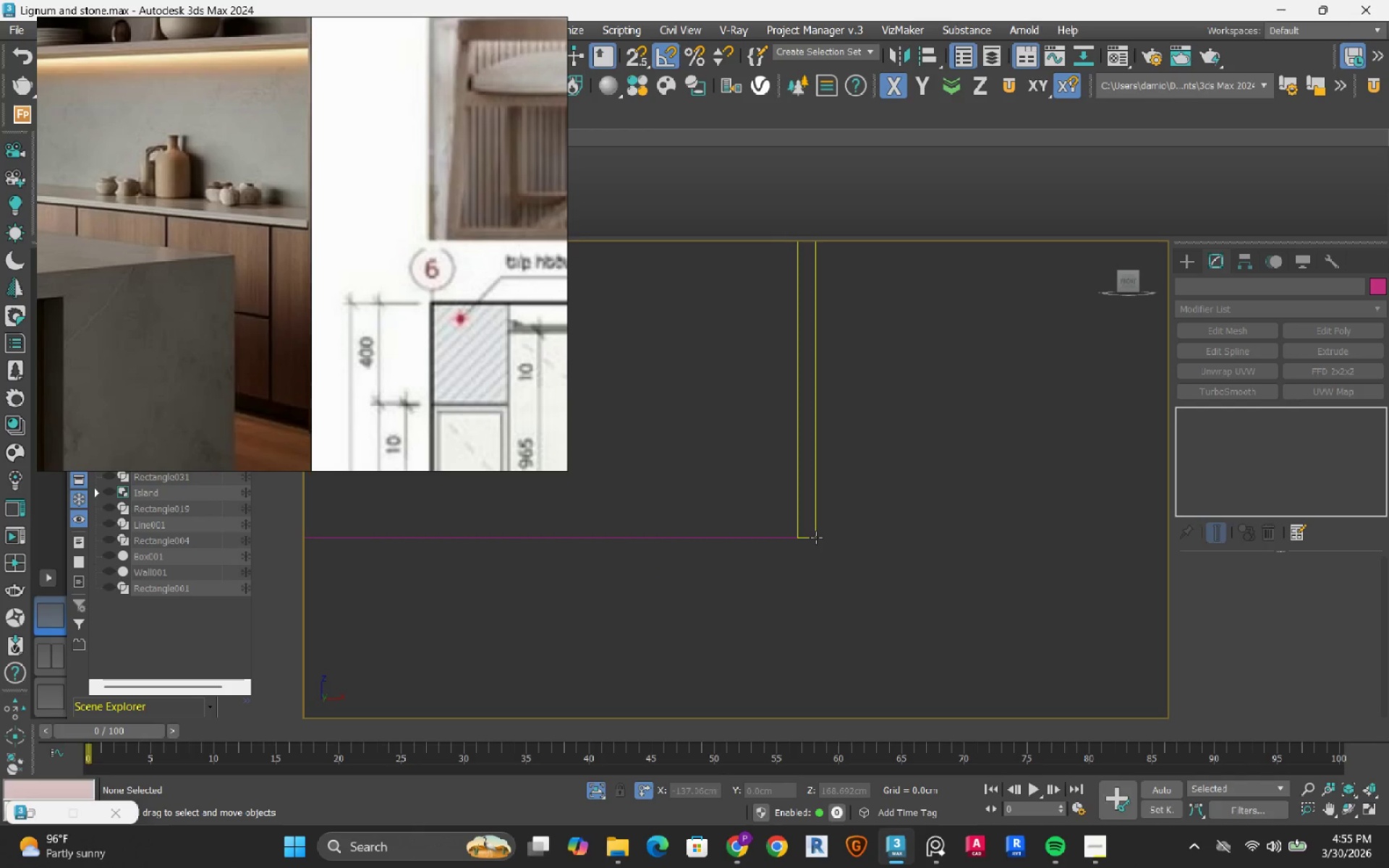 
left_click([816, 537])
 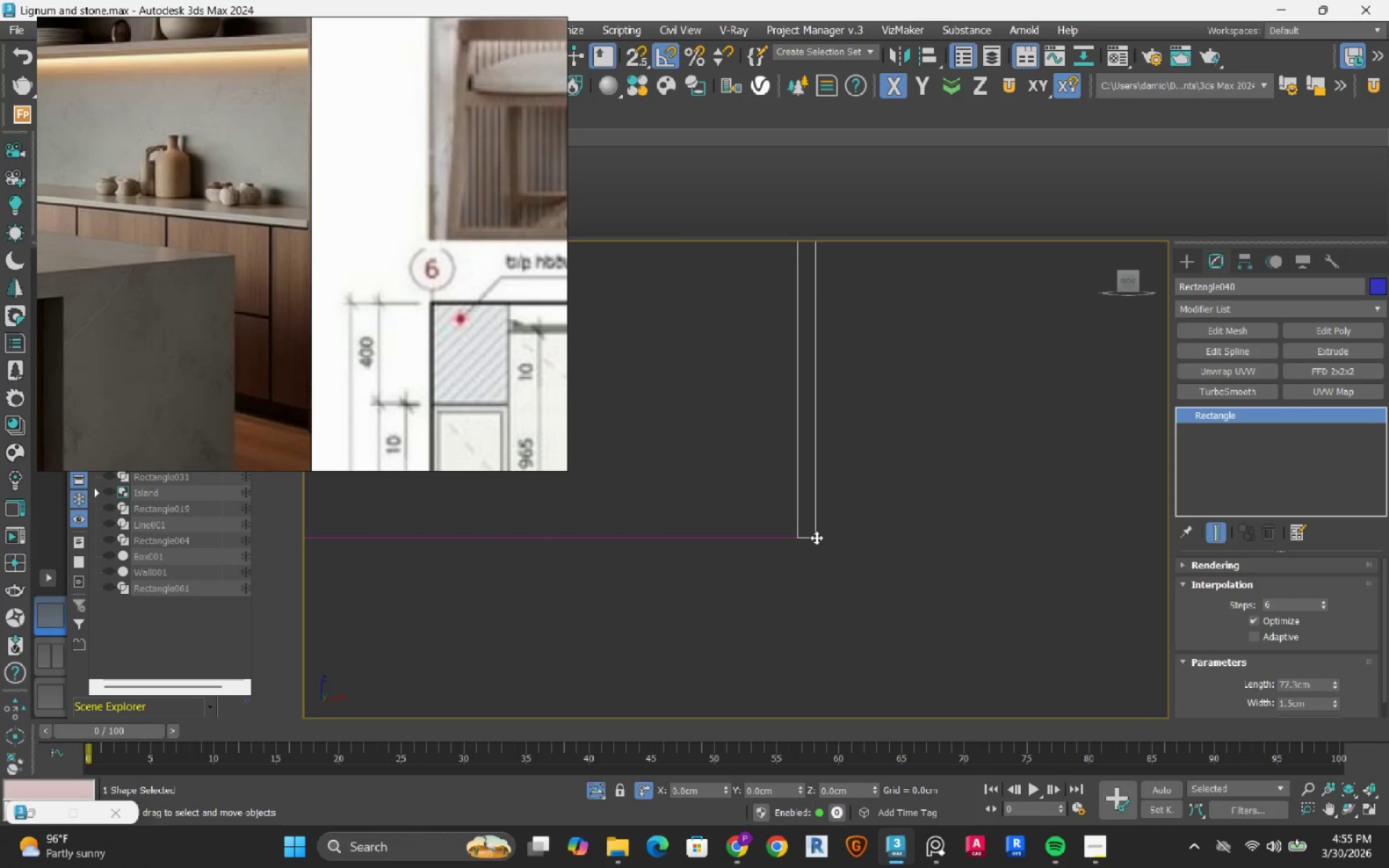 
scroll: coordinate [816, 537], scroll_direction: down, amount: 3.0
 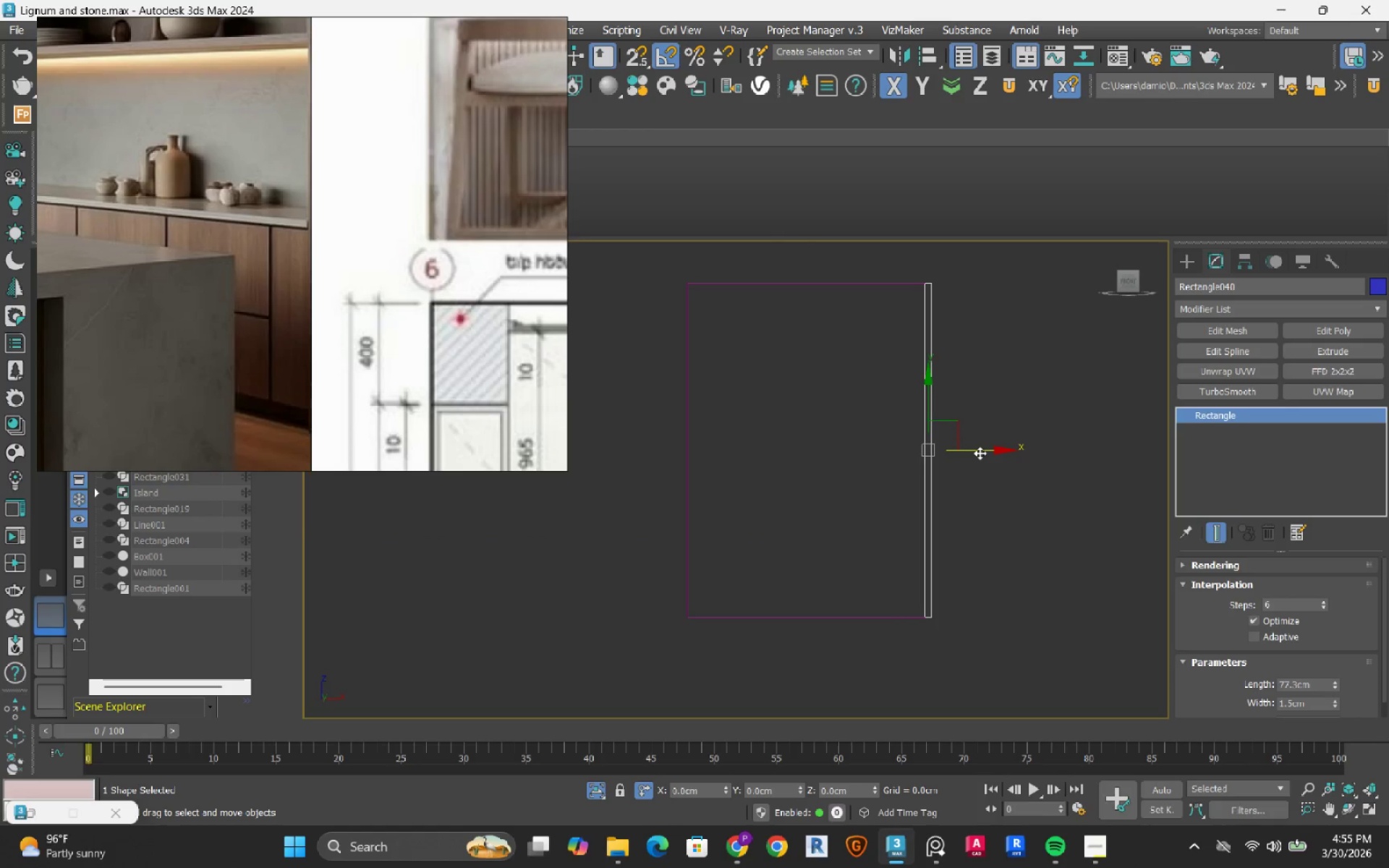 
hold_key(key=ShiftLeft, duration=0.94)
left_click_drag(start_coordinate=[980, 453], to_coordinate=[694, 506])
 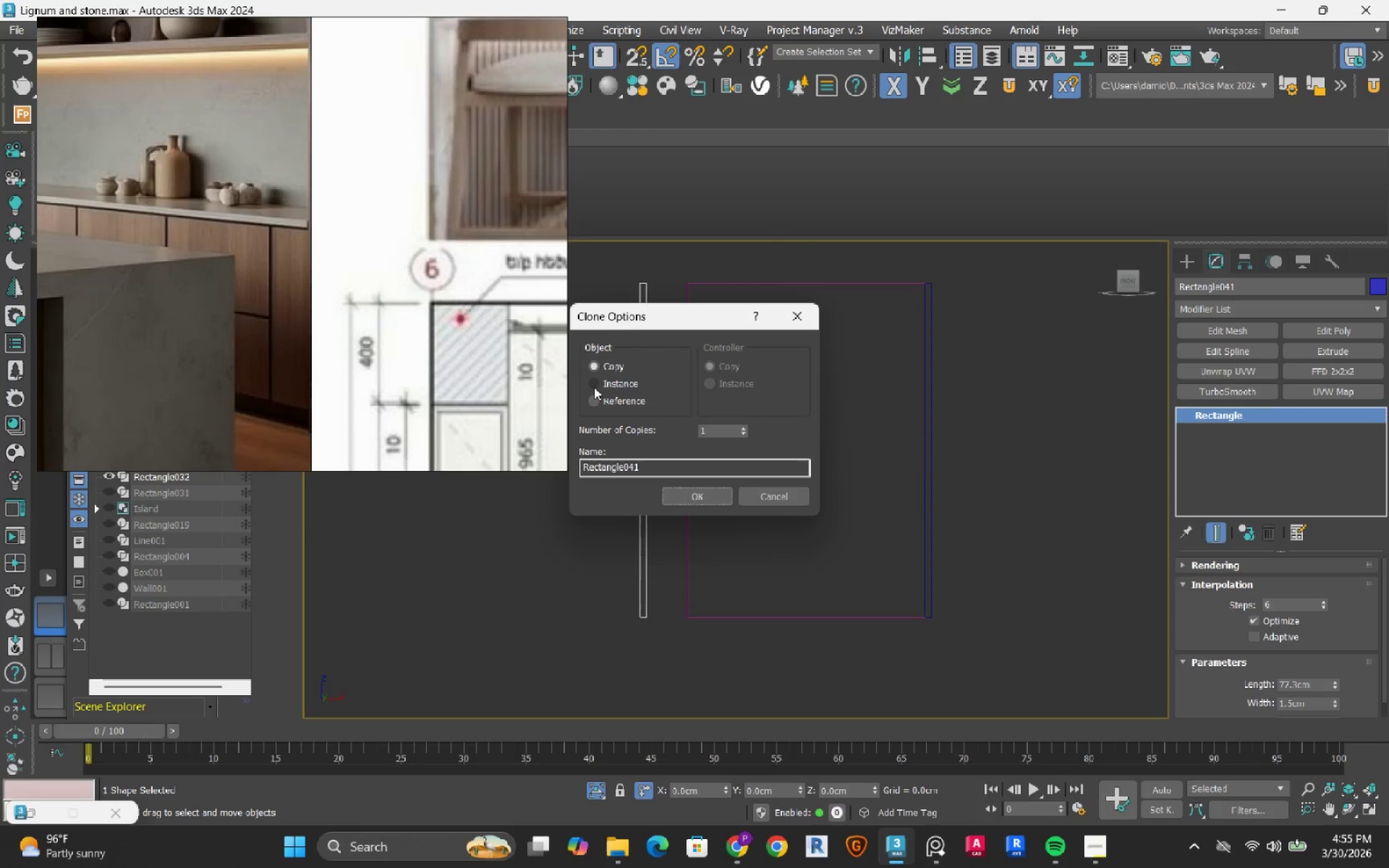 
left_click_drag(start_coordinate=[602, 385], to_coordinate=[606, 386])
 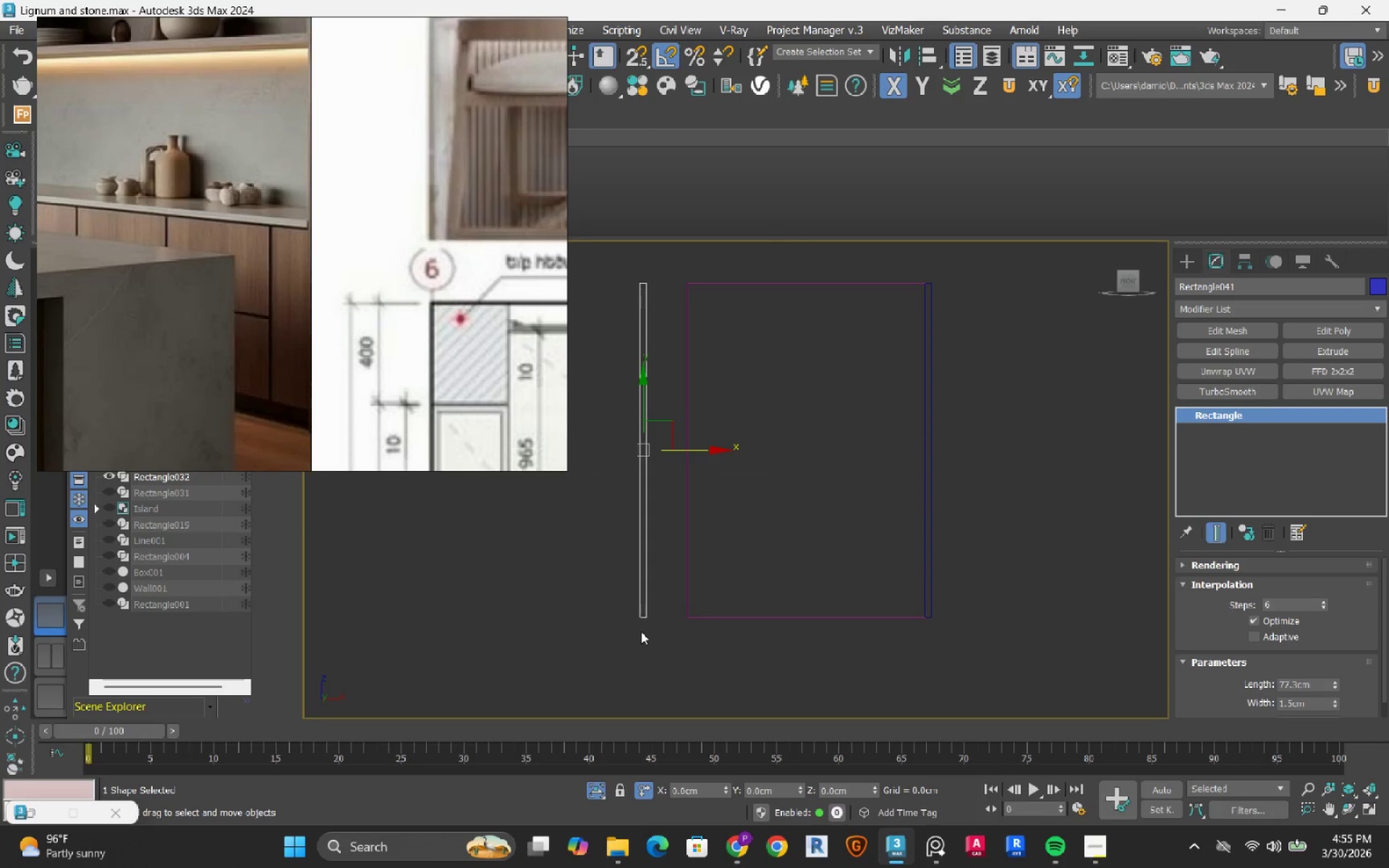 
key(S)
 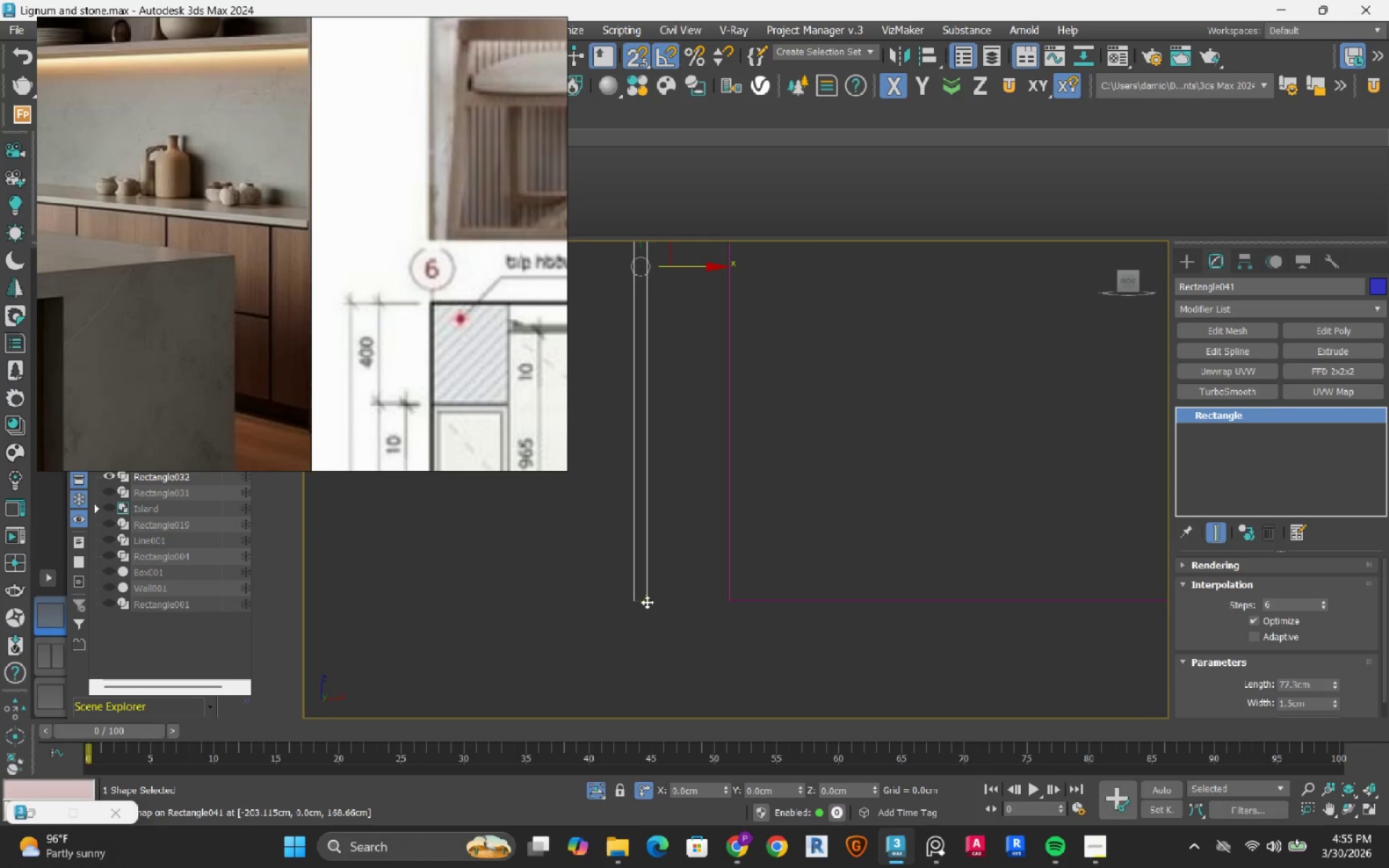 
scroll: coordinate [647, 602], scroll_direction: up, amount: 5.0
 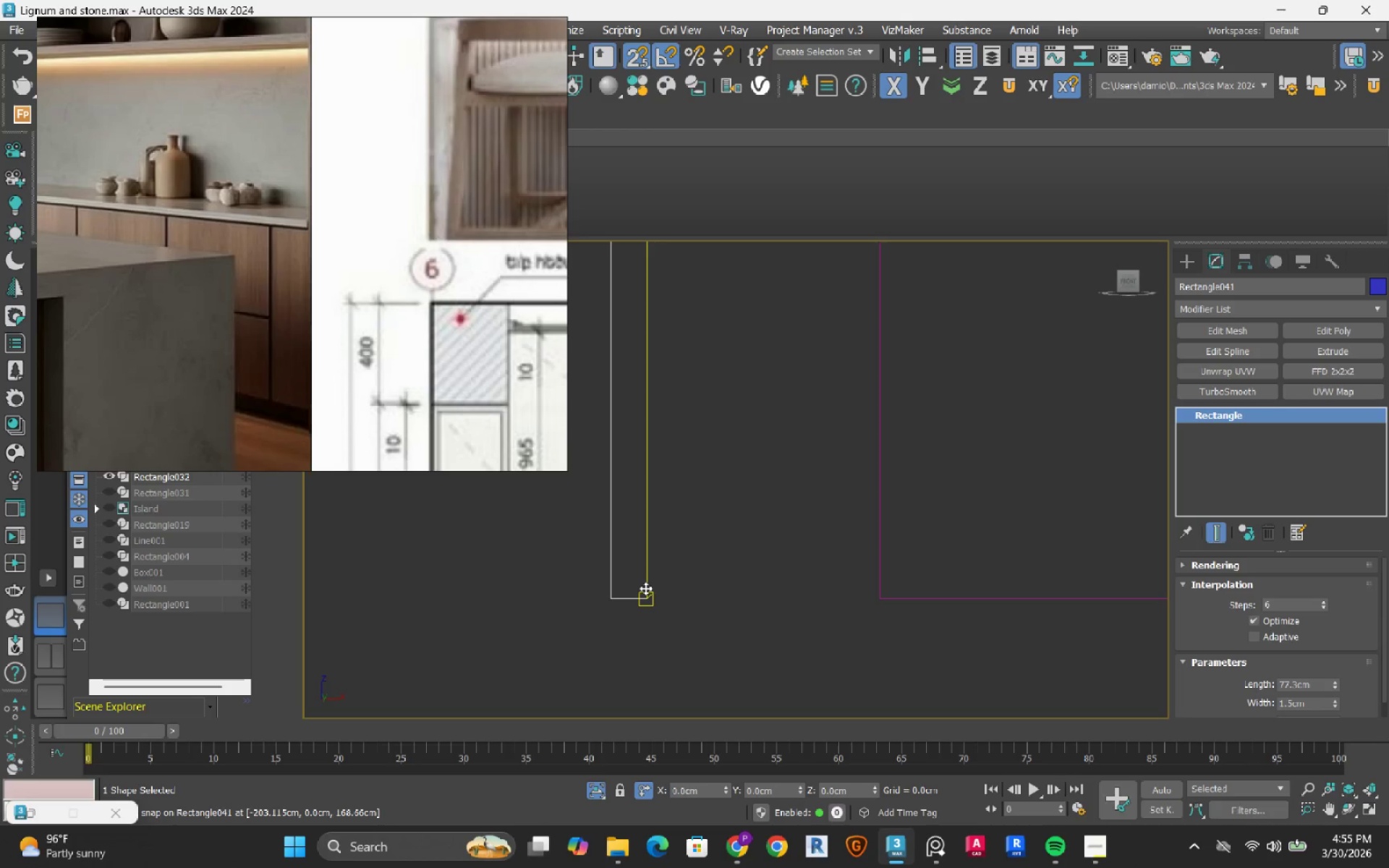 
left_click_drag(start_coordinate=[645, 588], to_coordinate=[867, 600])
 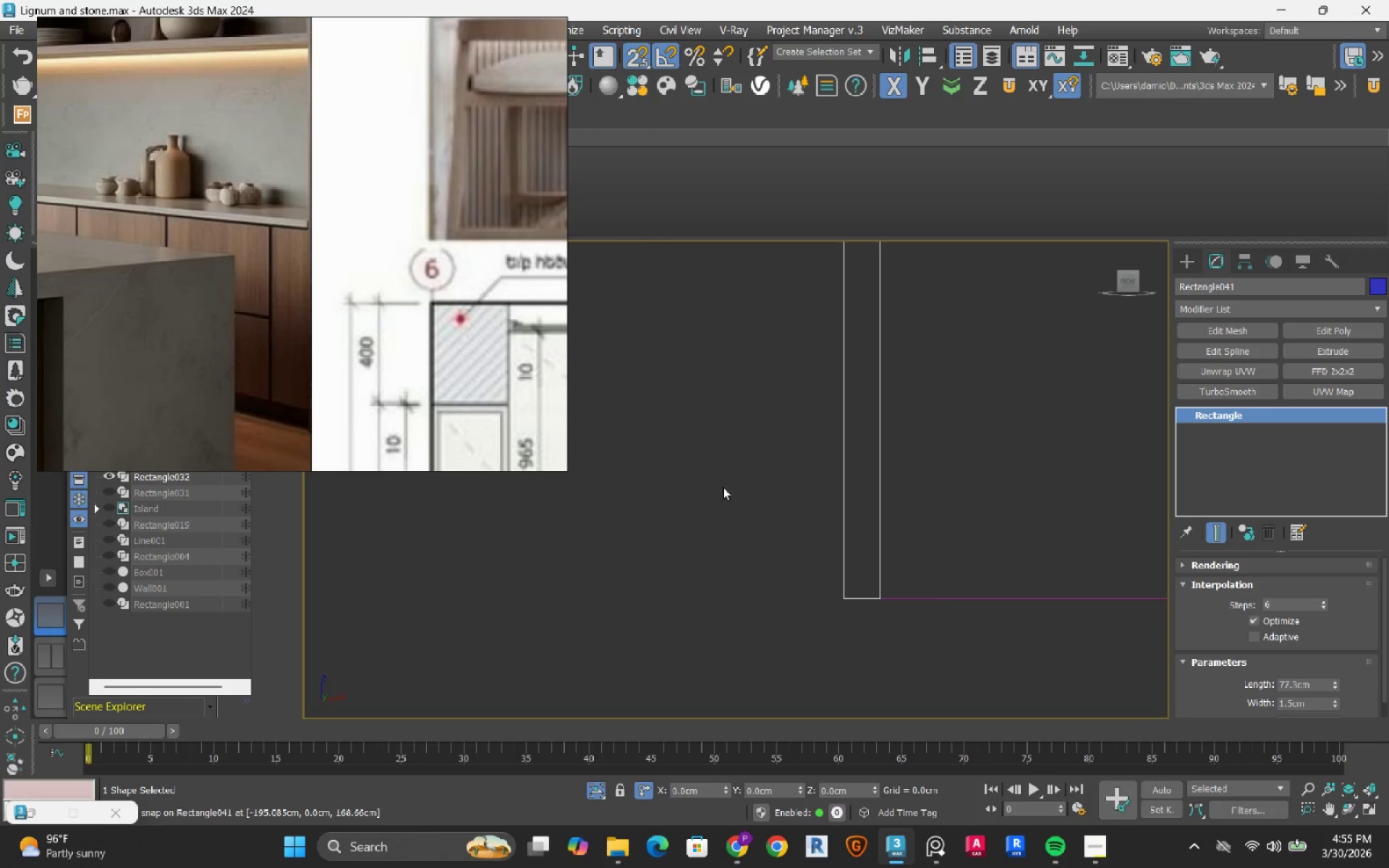 
key(S)
 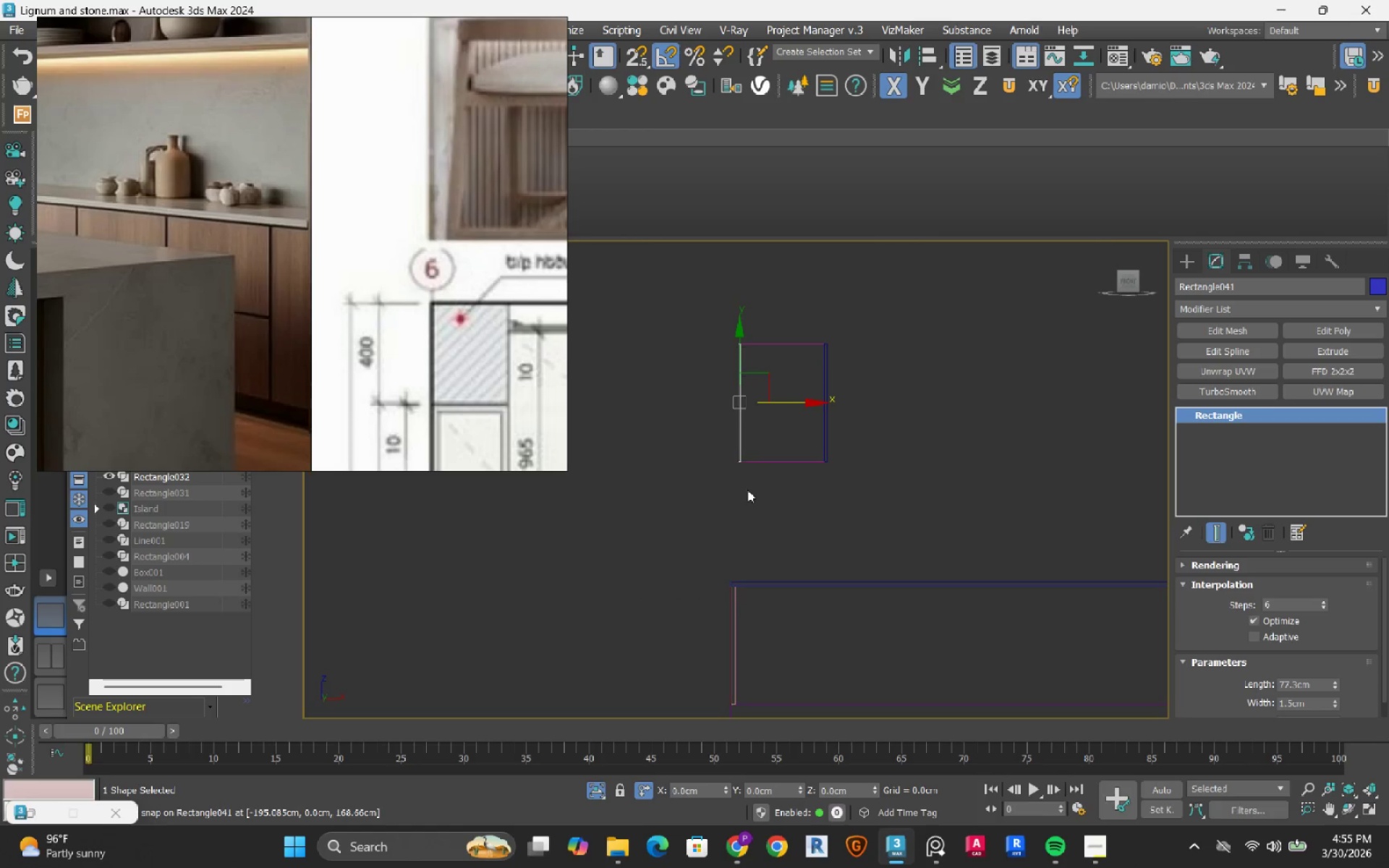 
scroll: coordinate [734, 444], scroll_direction: down, amount: 8.0
 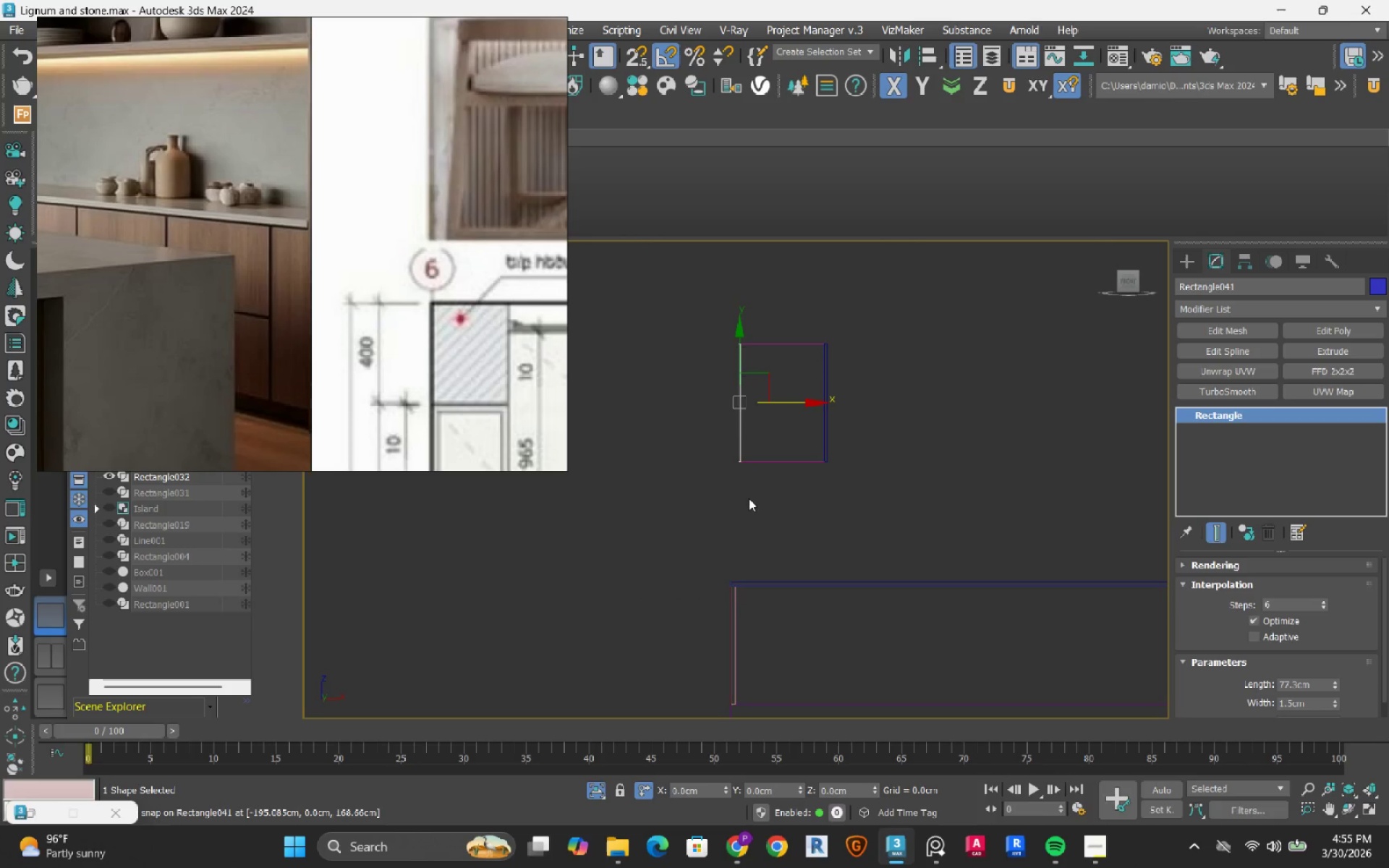 
left_click([749, 502])
 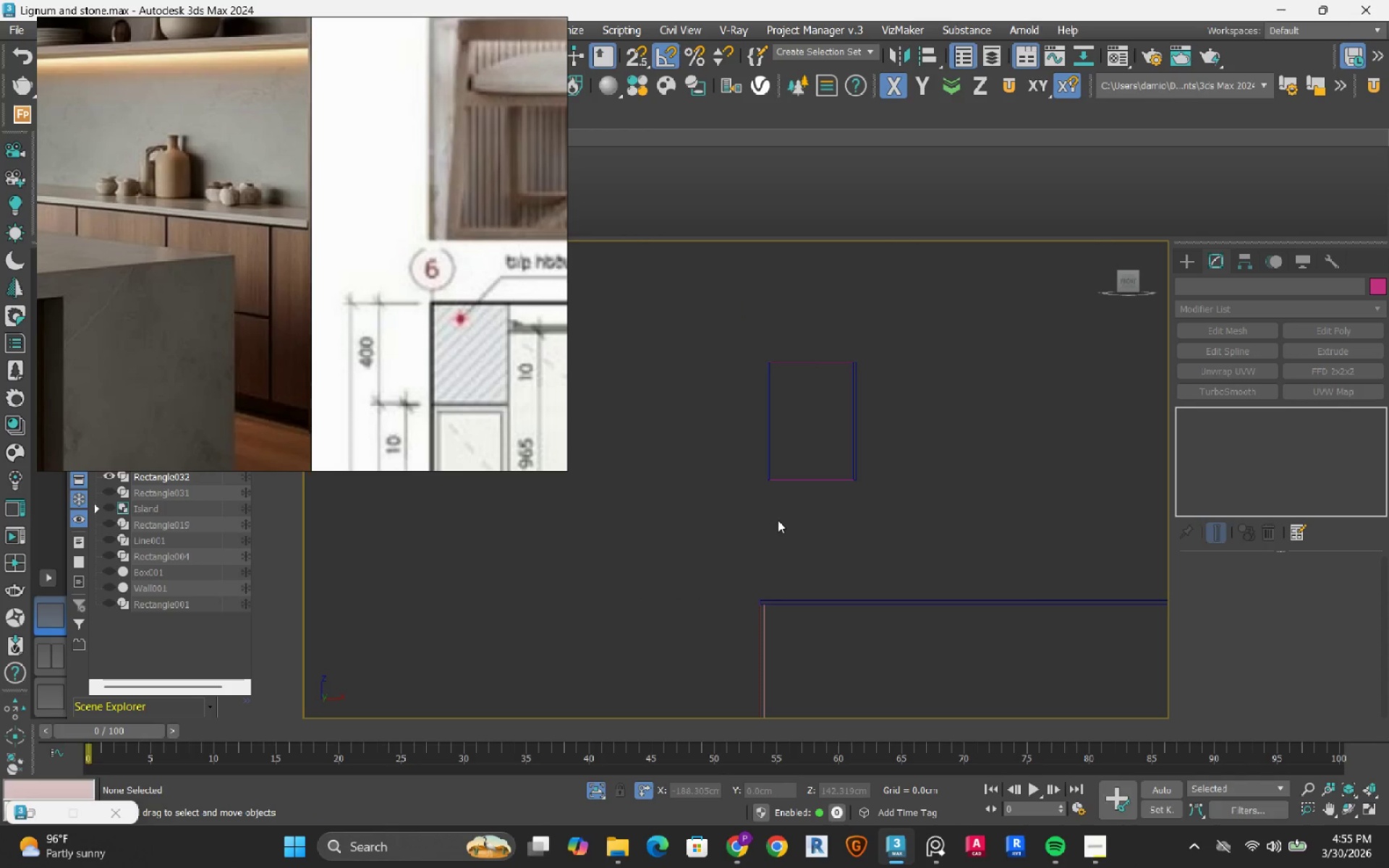 
left_click_drag(start_coordinate=[894, 302], to_coordinate=[708, 553])
 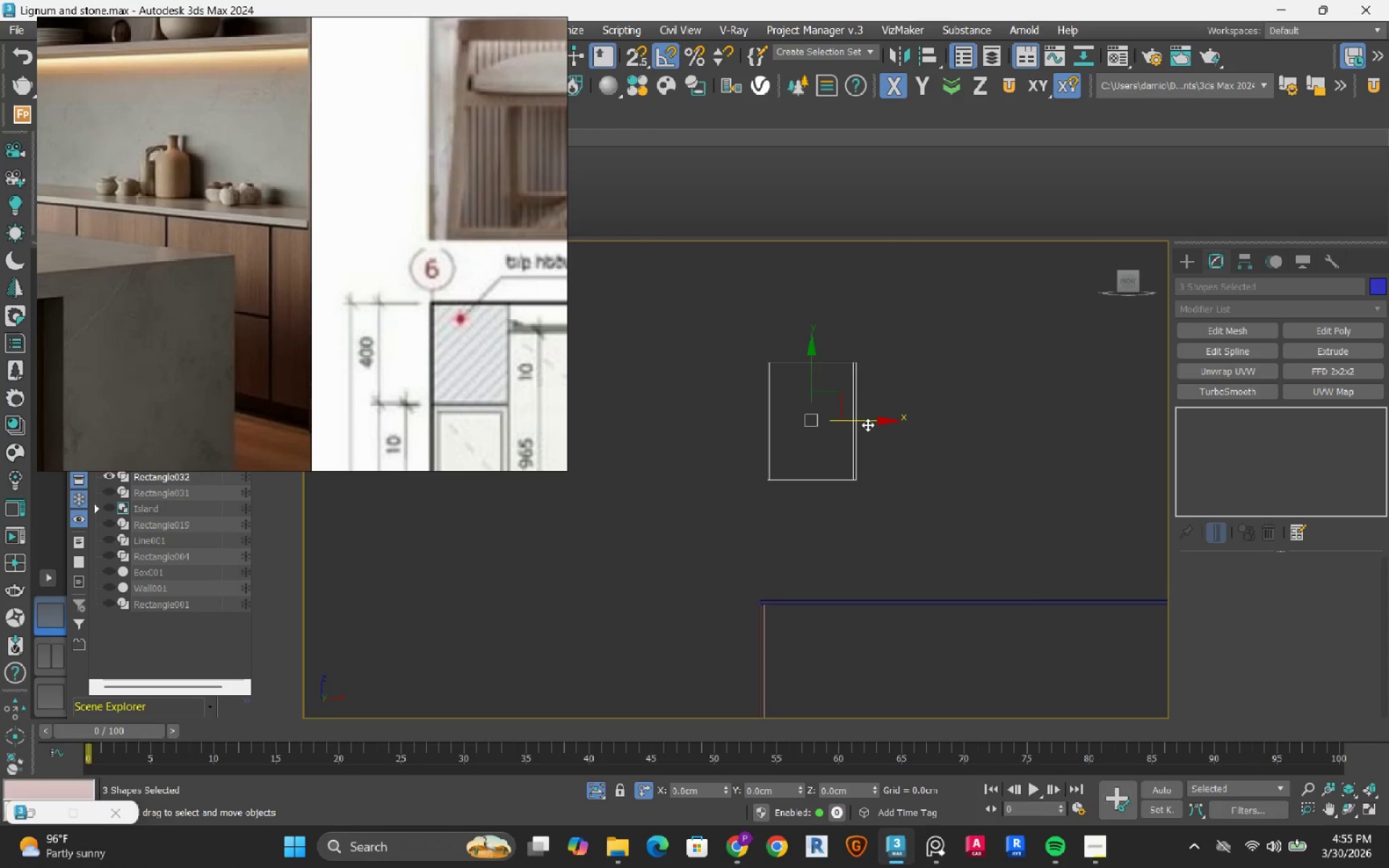 
left_click_drag(start_coordinate=[867, 421], to_coordinate=[867, 448])
 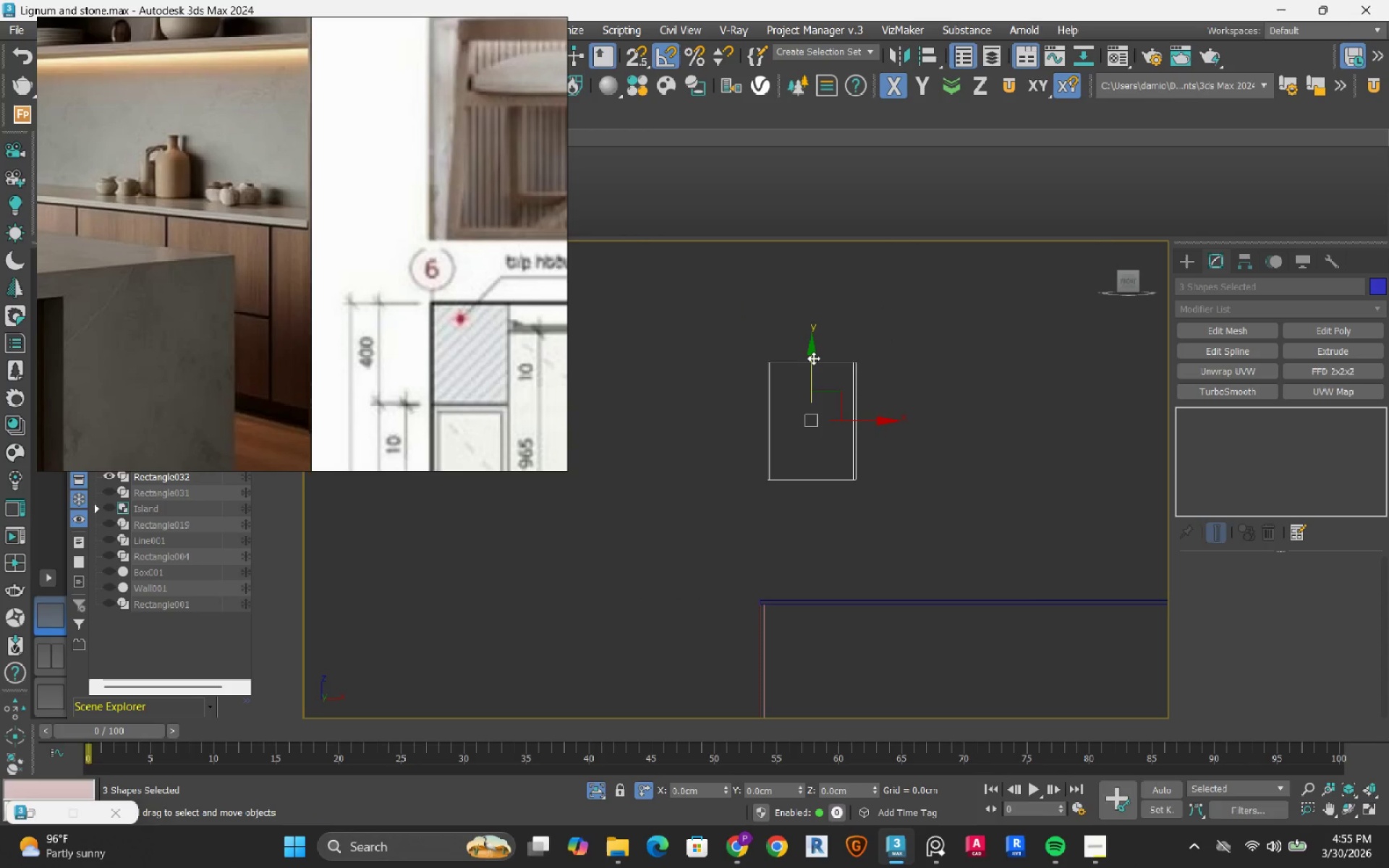 
left_click_drag(start_coordinate=[813, 358], to_coordinate=[810, 413])
 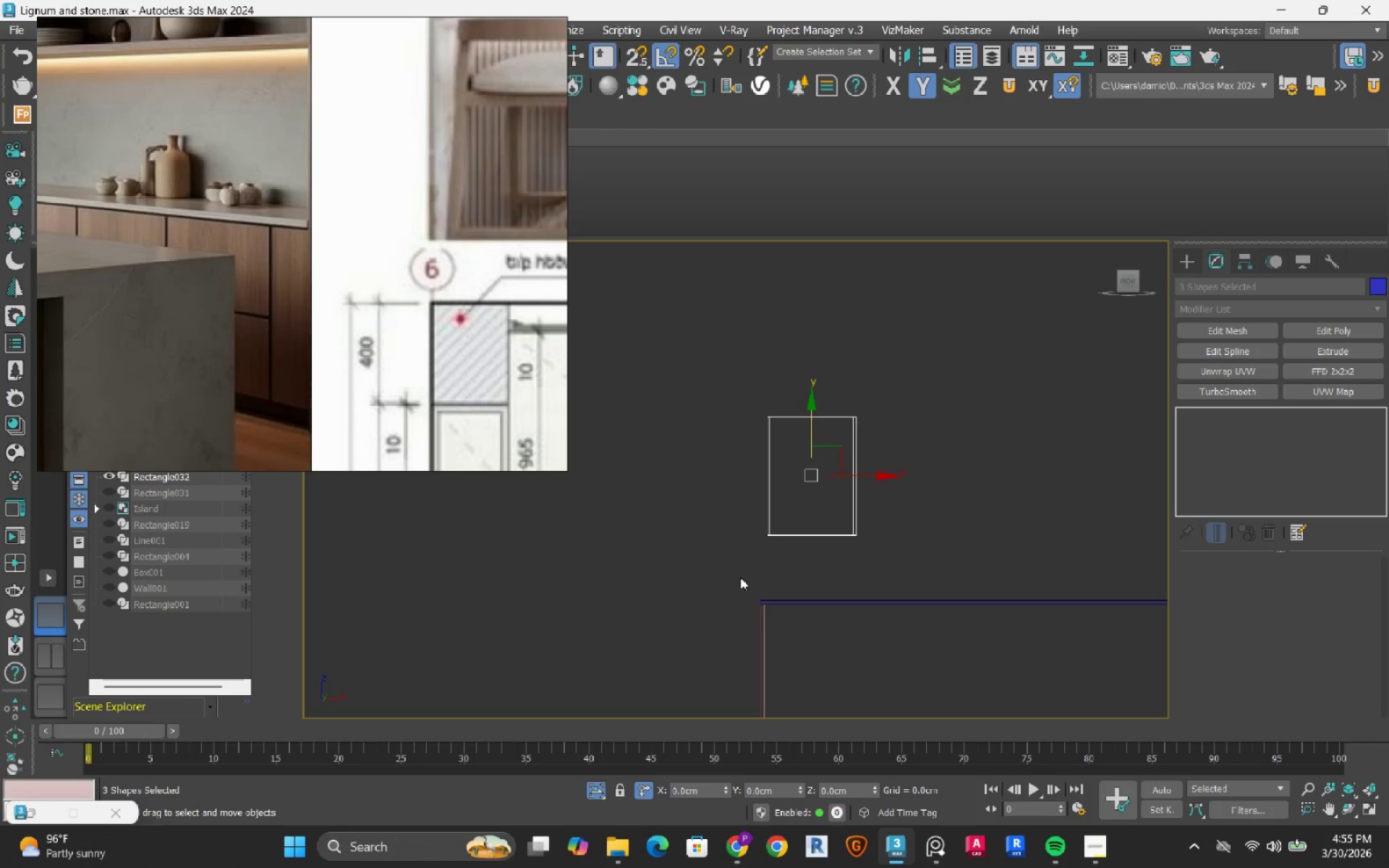 
scroll: coordinate [752, 568], scroll_direction: up, amount: 3.0
 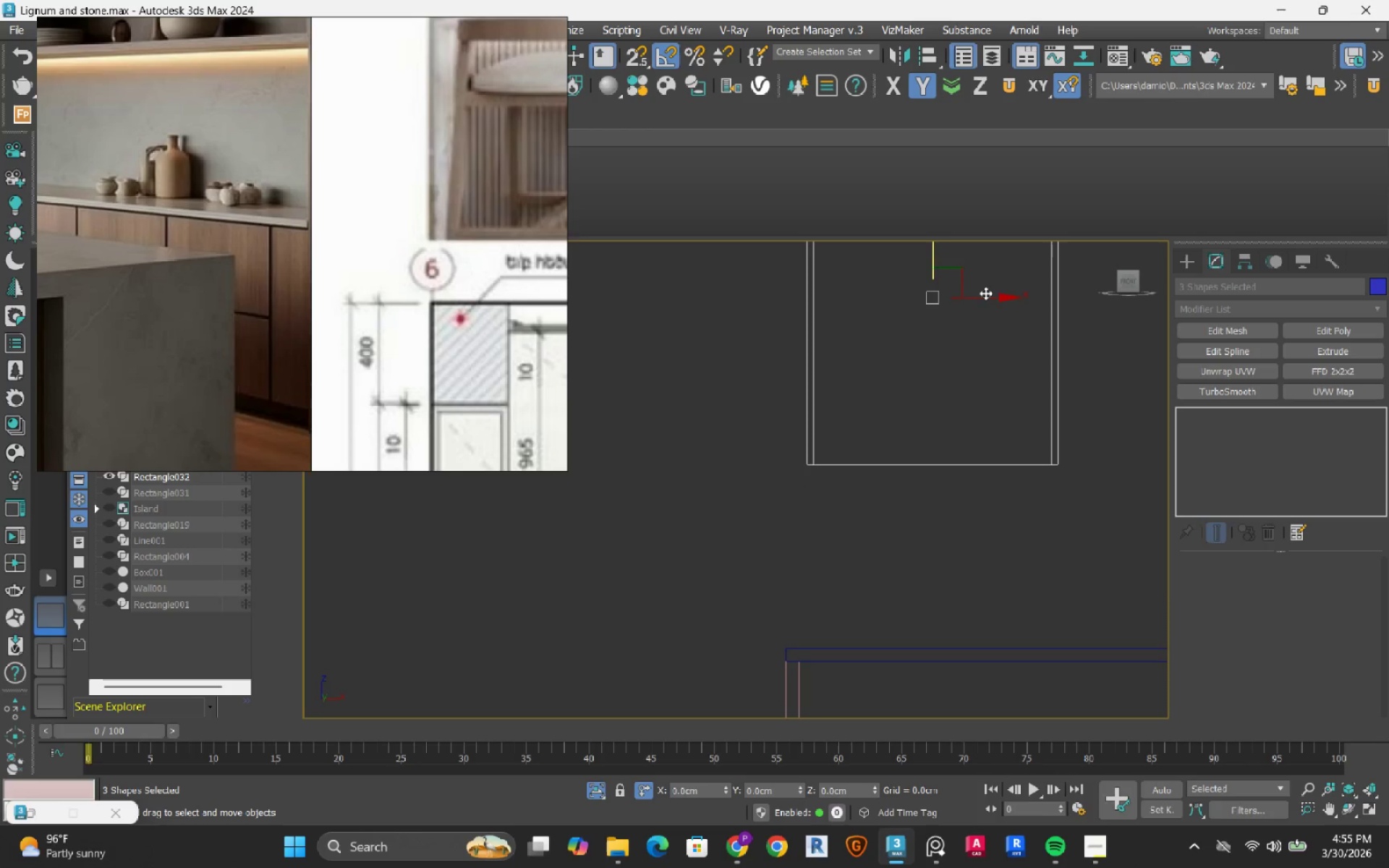 
left_click_drag(start_coordinate=[995, 301], to_coordinate=[977, 323])
 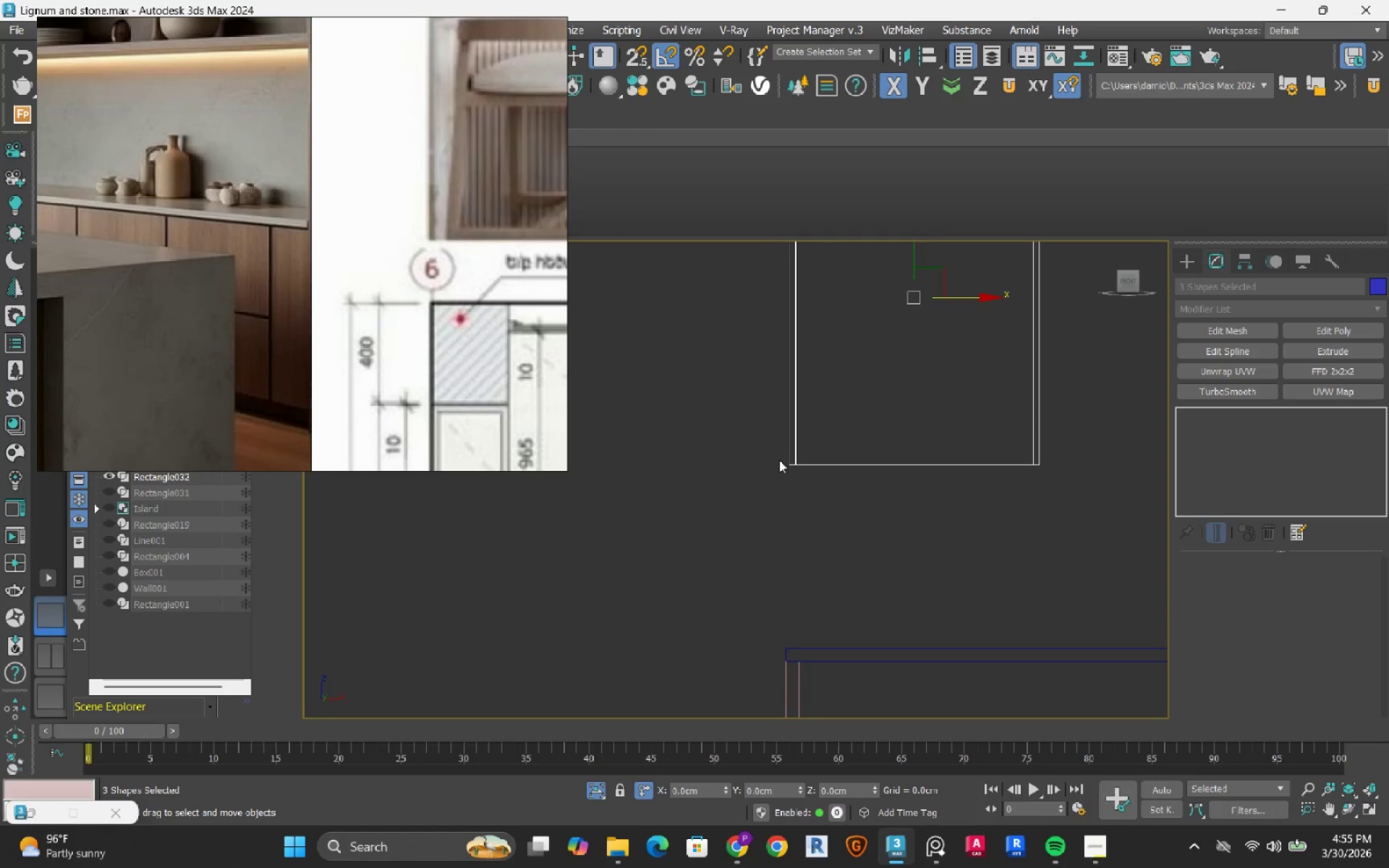 
key(S)
 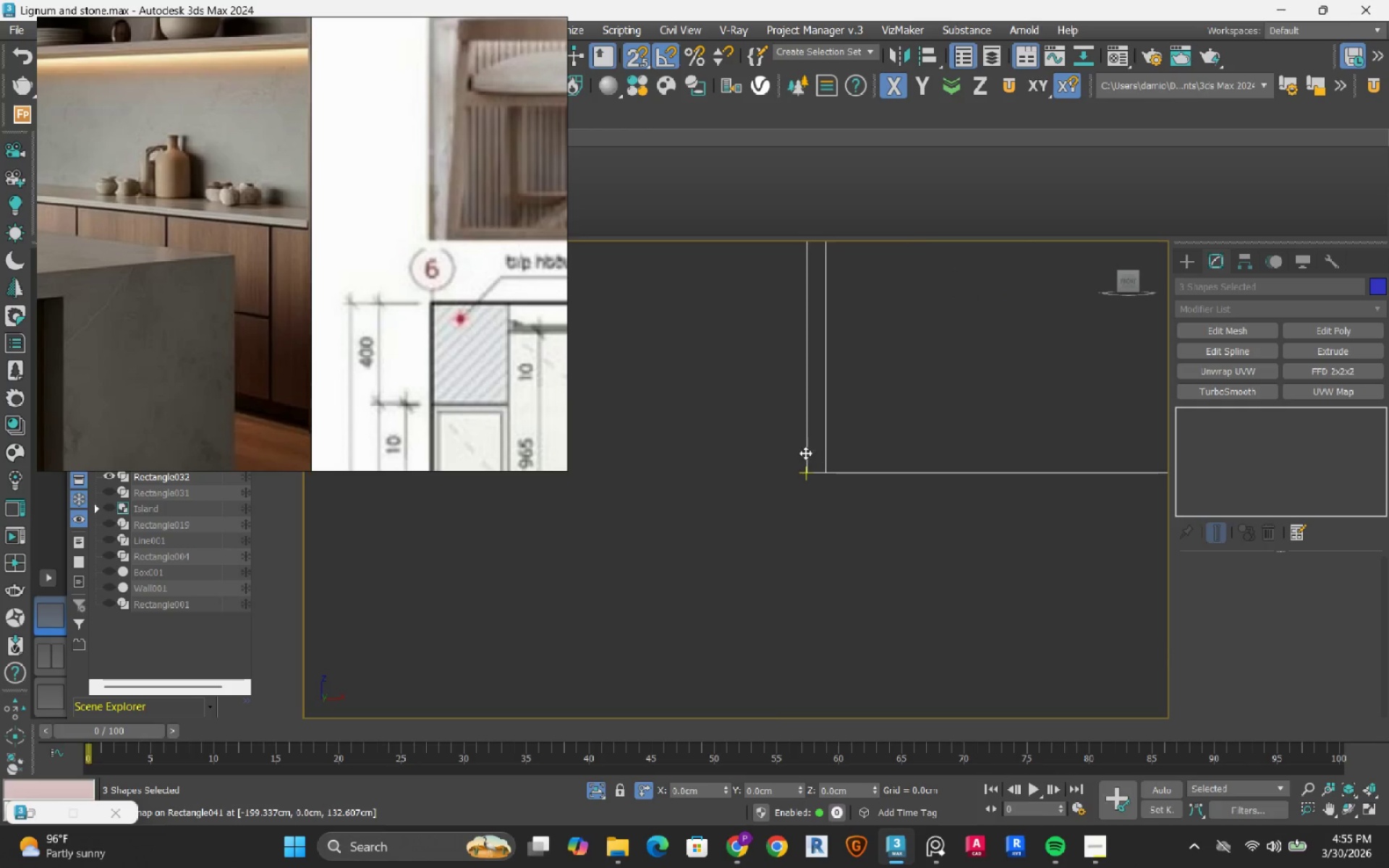 
scroll: coordinate [779, 460], scroll_direction: up, amount: 3.0
 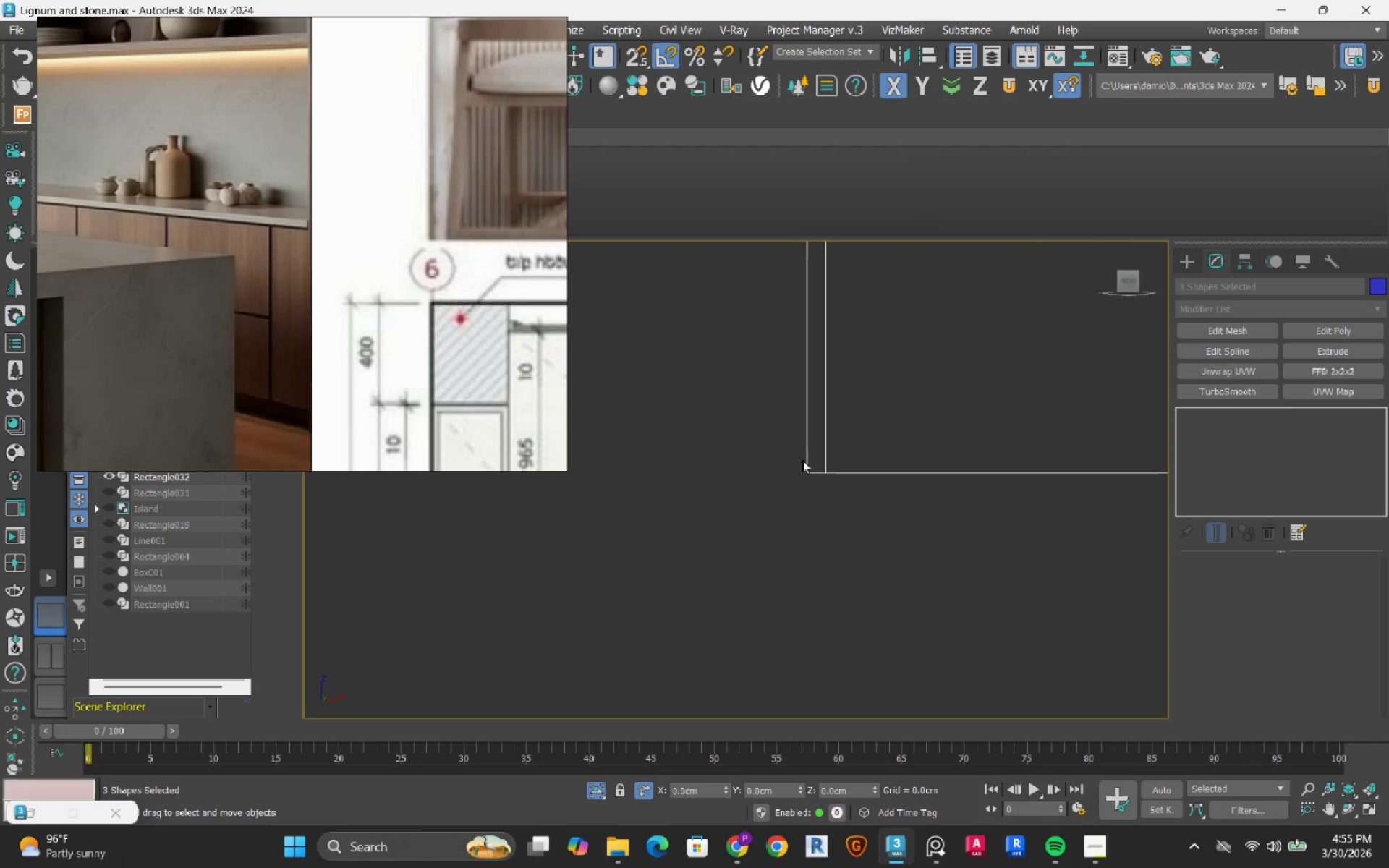 
left_click_drag(start_coordinate=[804, 452], to_coordinate=[780, 558])
 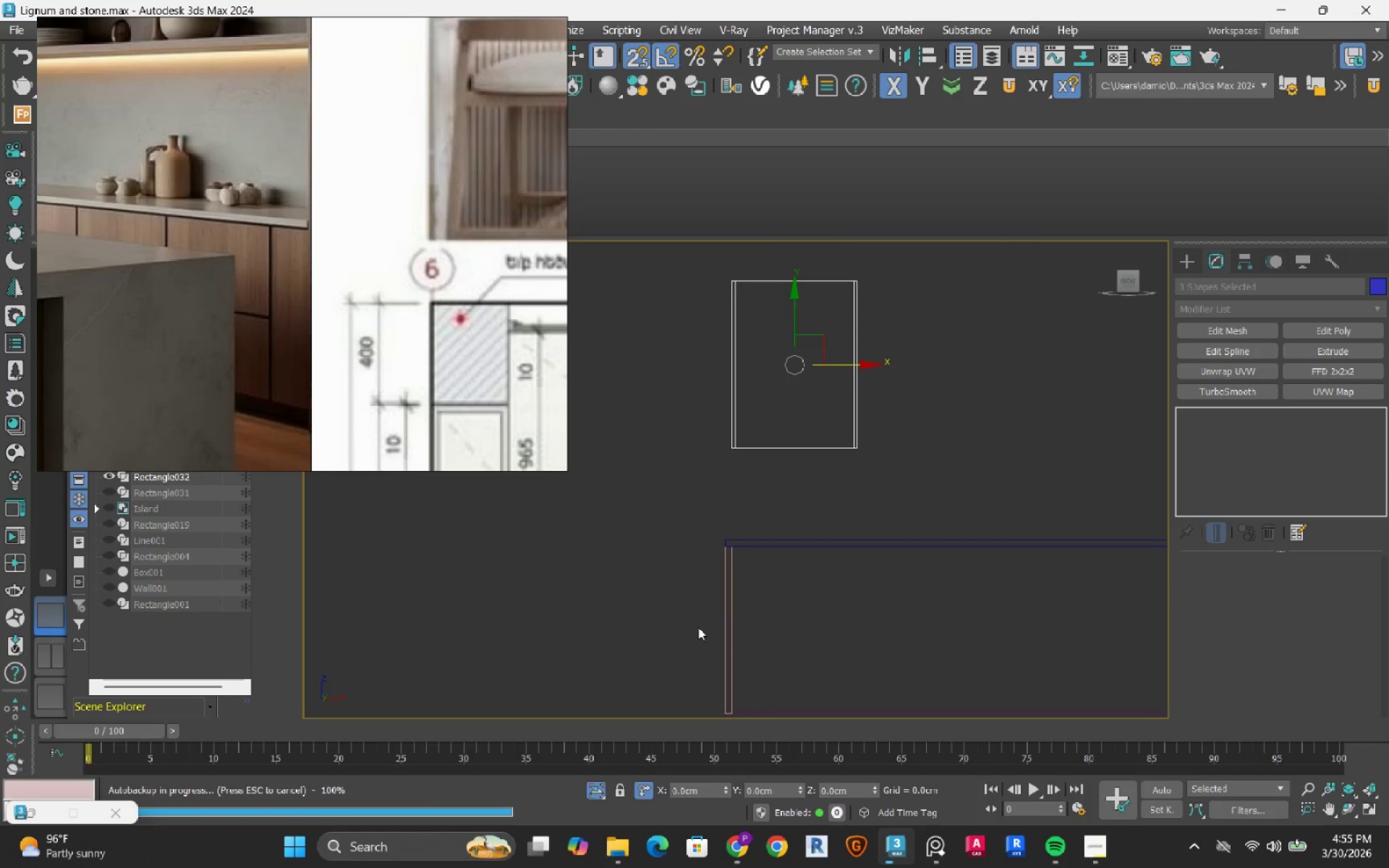 
scroll: coordinate [694, 628], scroll_direction: down, amount: 6.0
 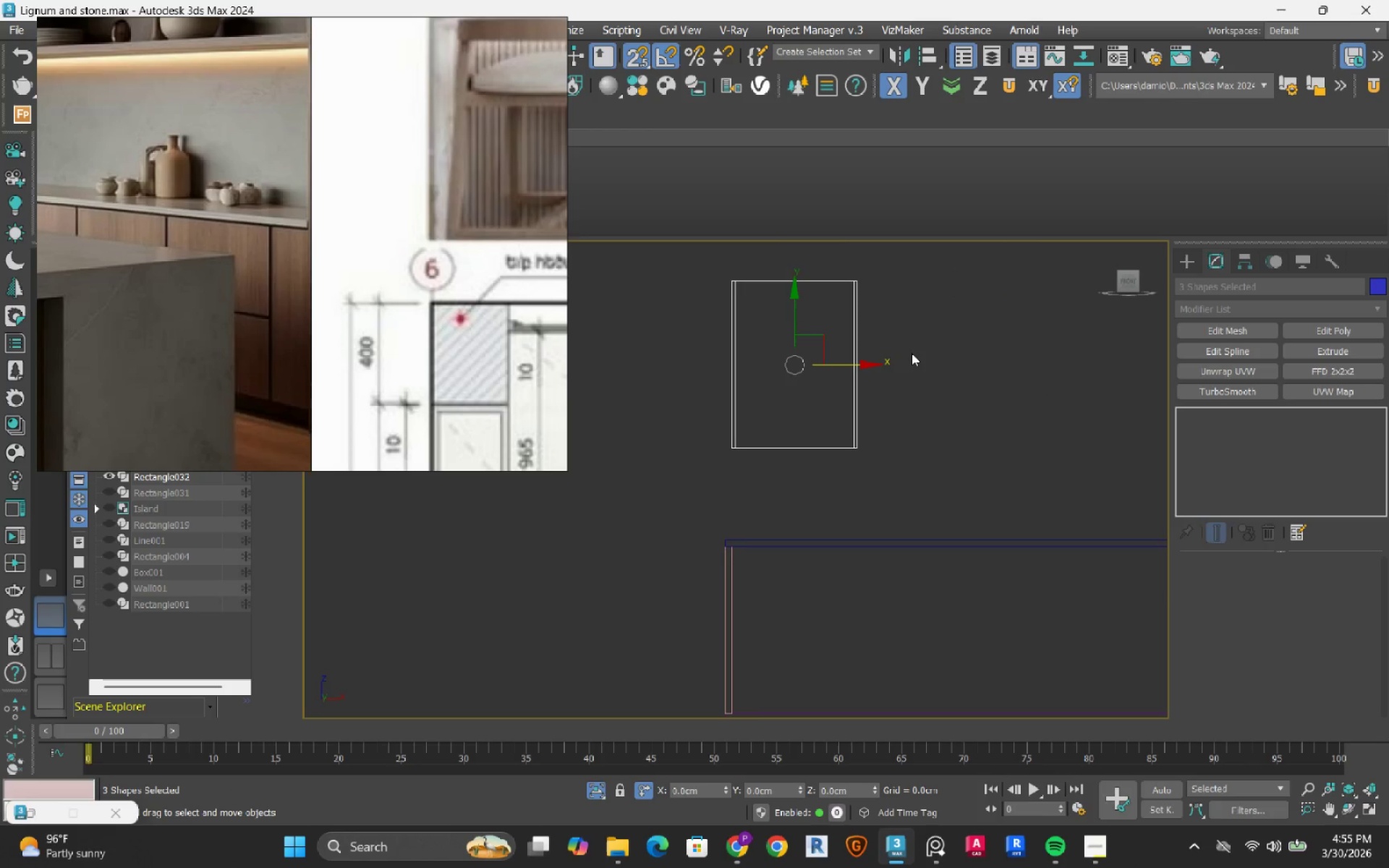 
key(S)
 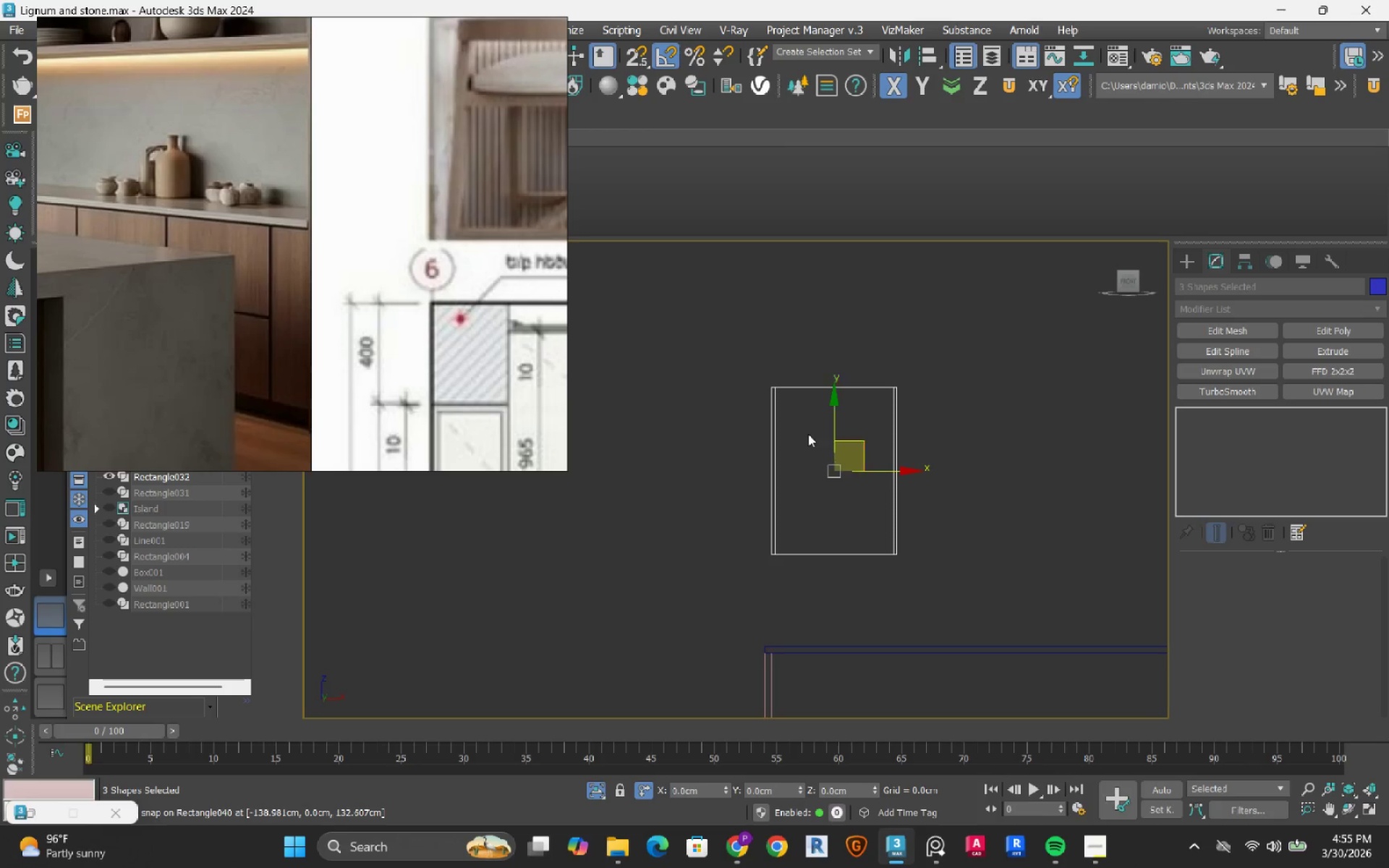 
scroll: coordinate [804, 433], scroll_direction: up, amount: 1.0
 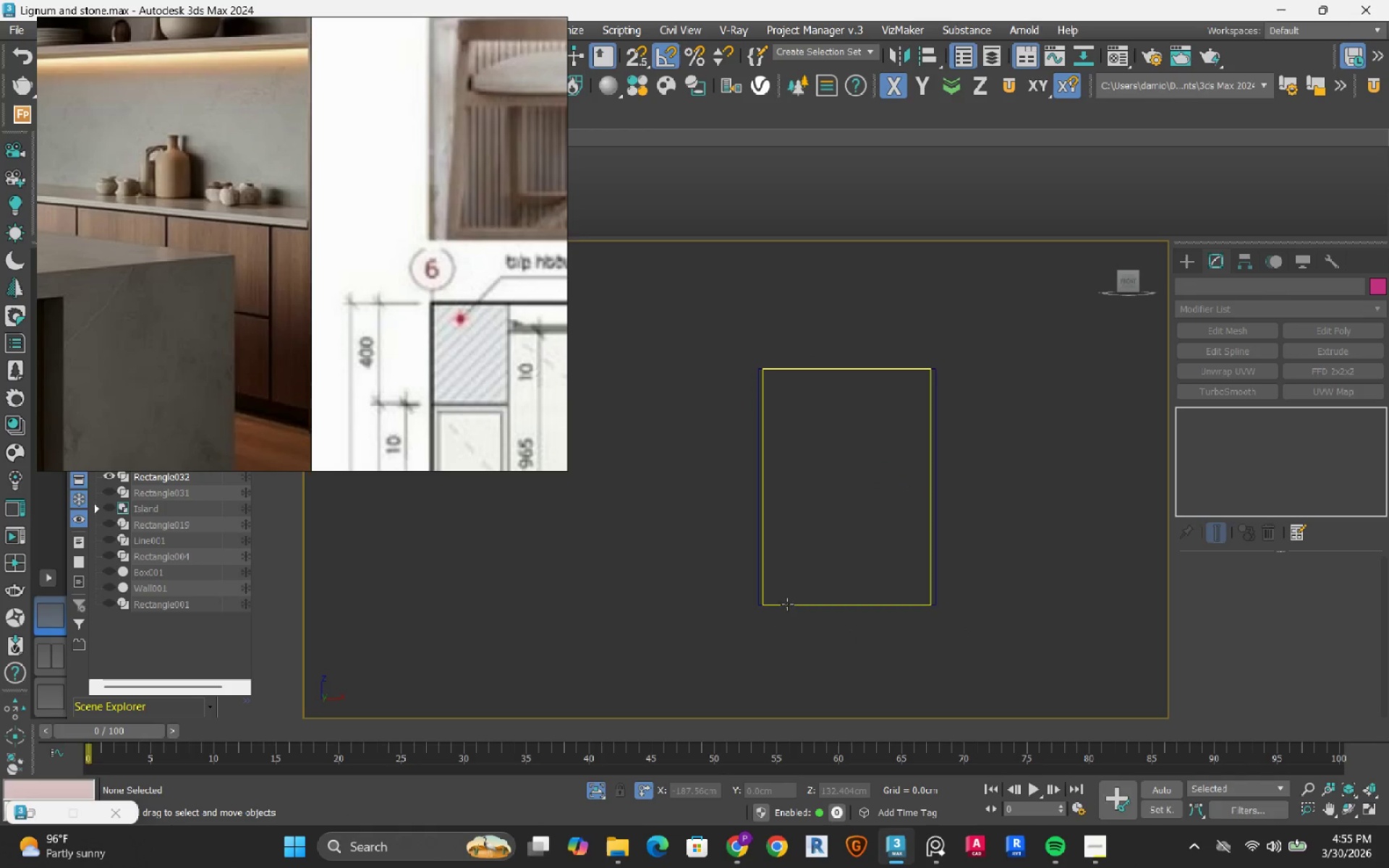 
left_click_drag(start_coordinate=[1008, 540], to_coordinate=[881, 632])
 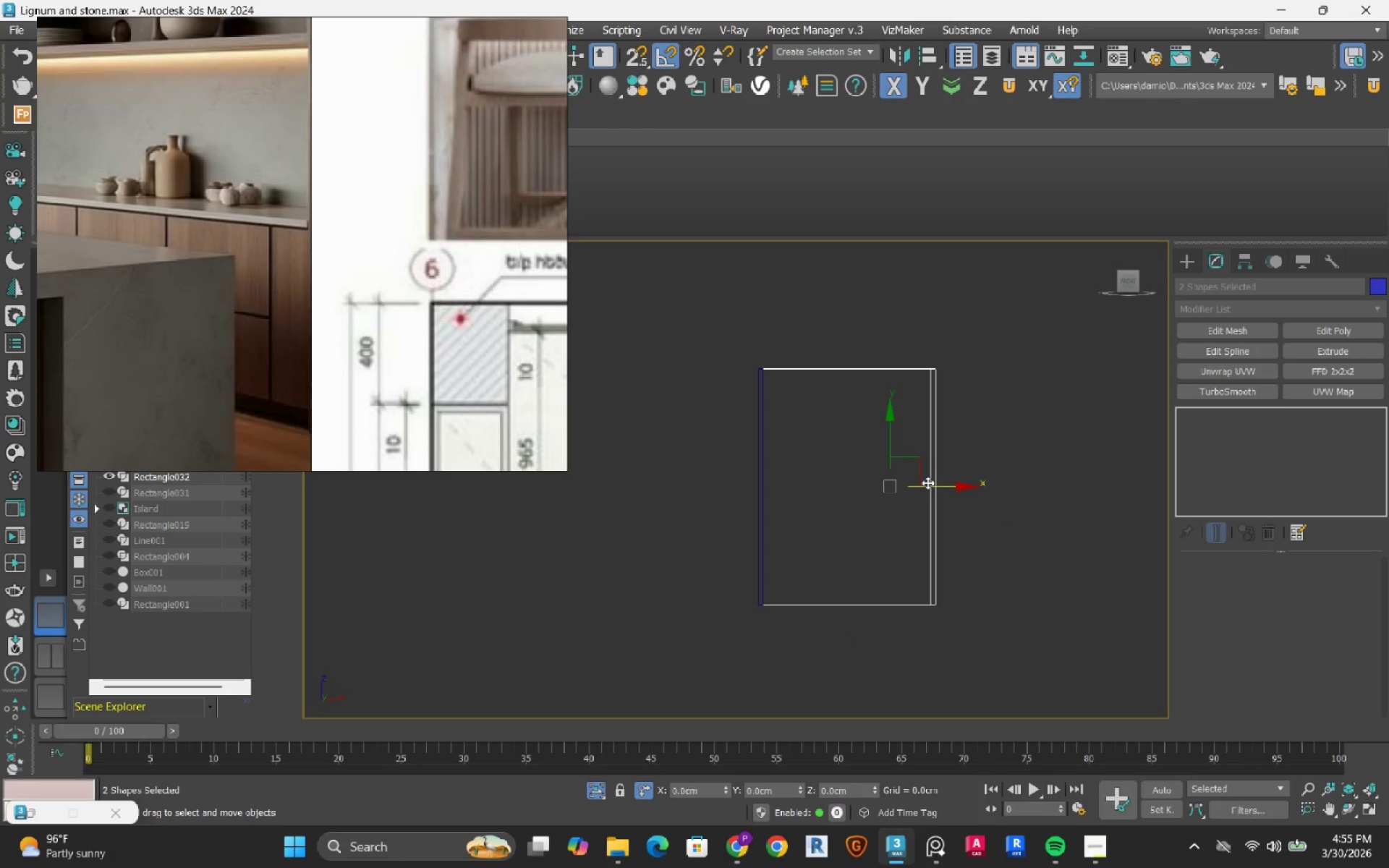 
hold_key(key=ShiftLeft, duration=1.5)
left_click_drag(start_coordinate=[944, 488], to_coordinate=[1134, 529])
 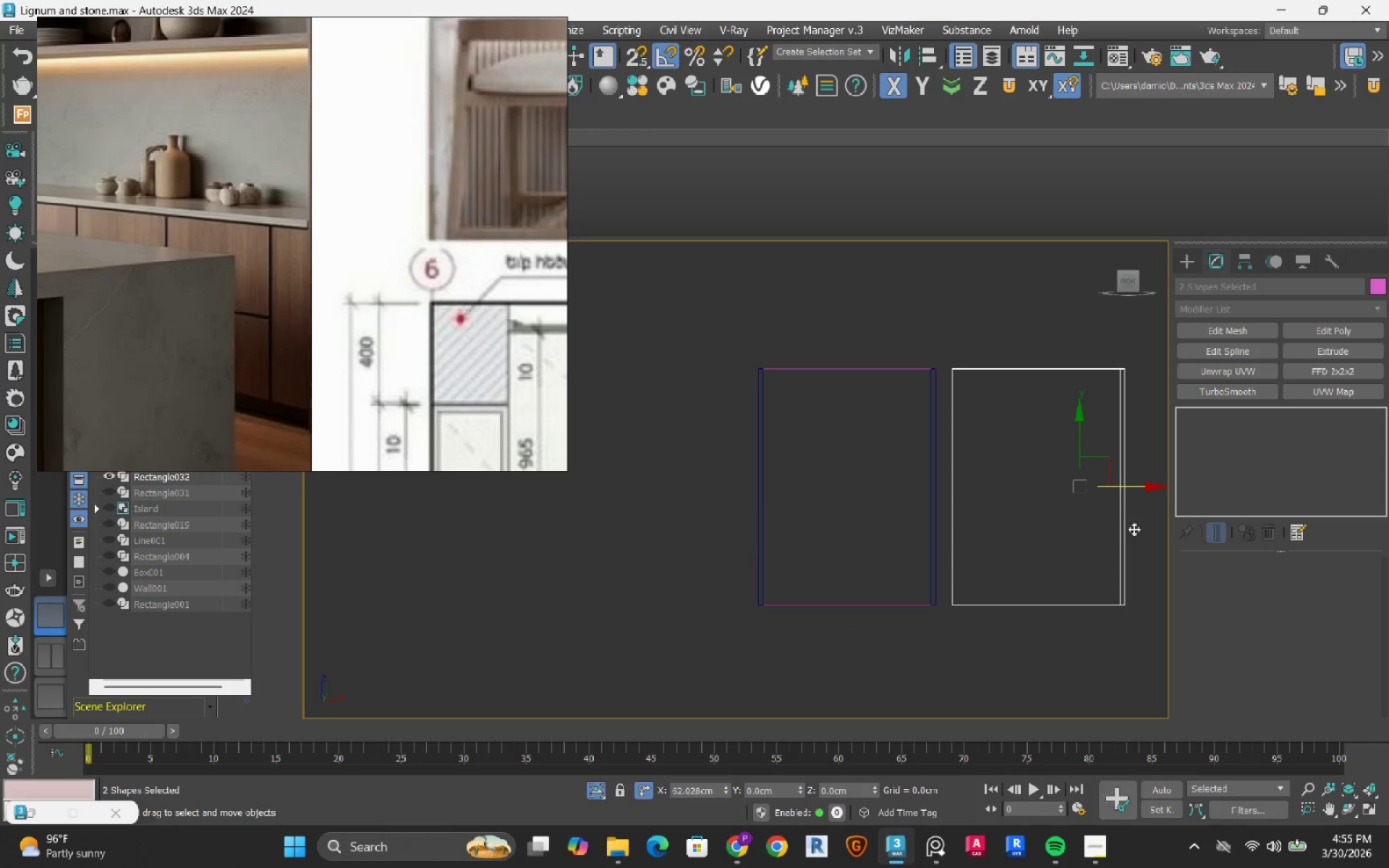 
key(Shift+ShiftLeft)
 